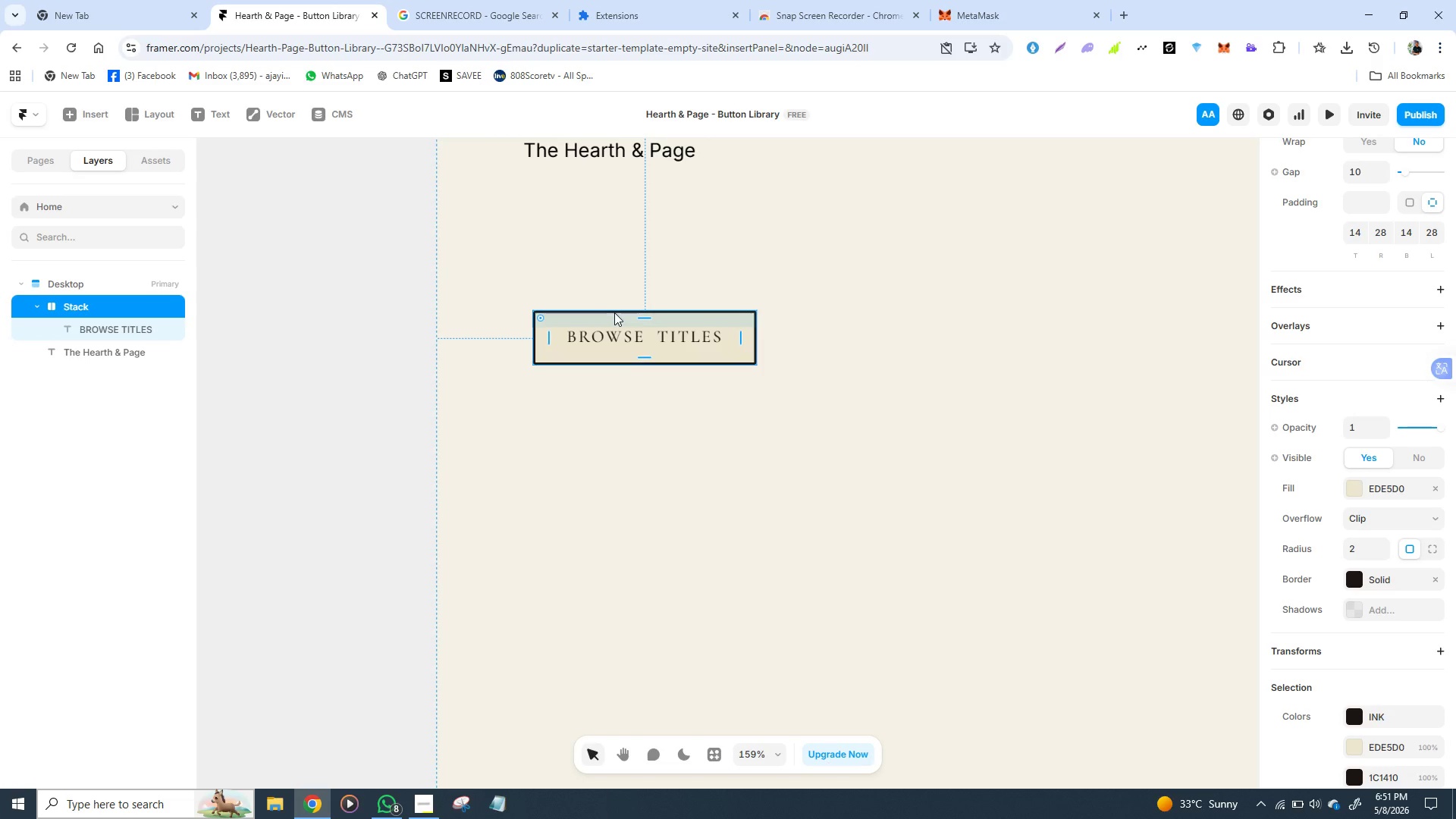 
wait(10.61)
 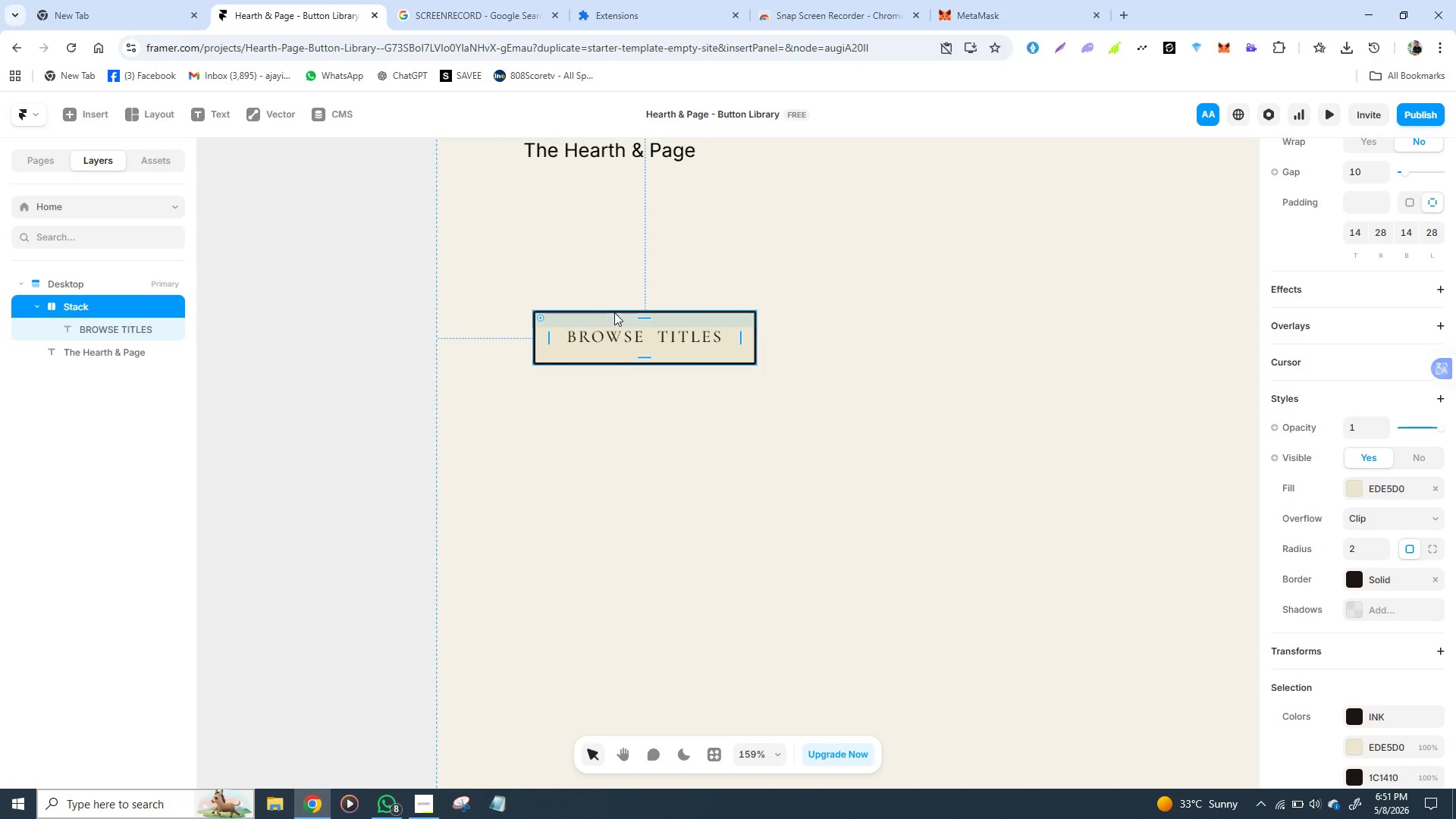 
right_click([614, 312])
 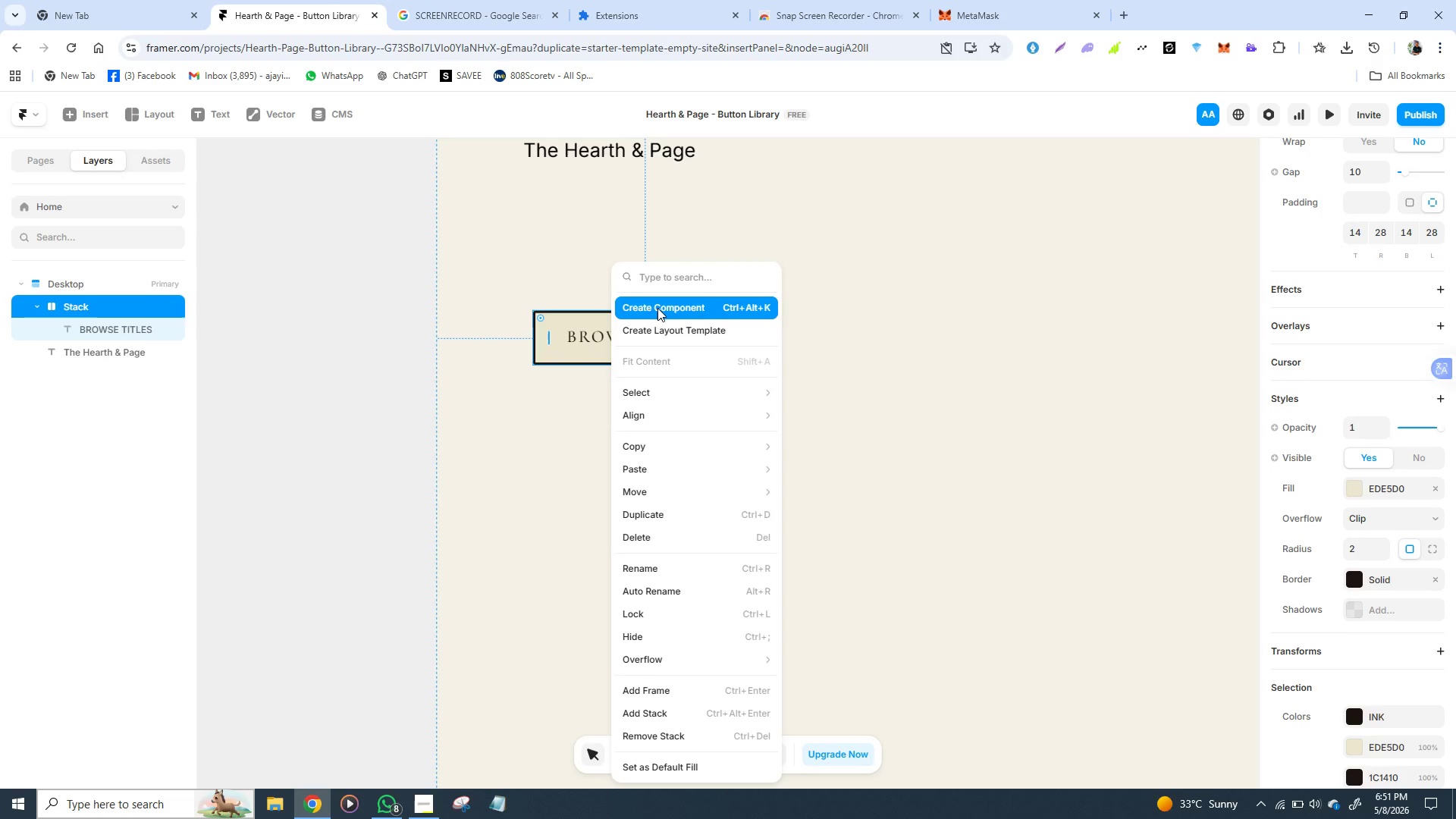 
left_click([657, 308])
 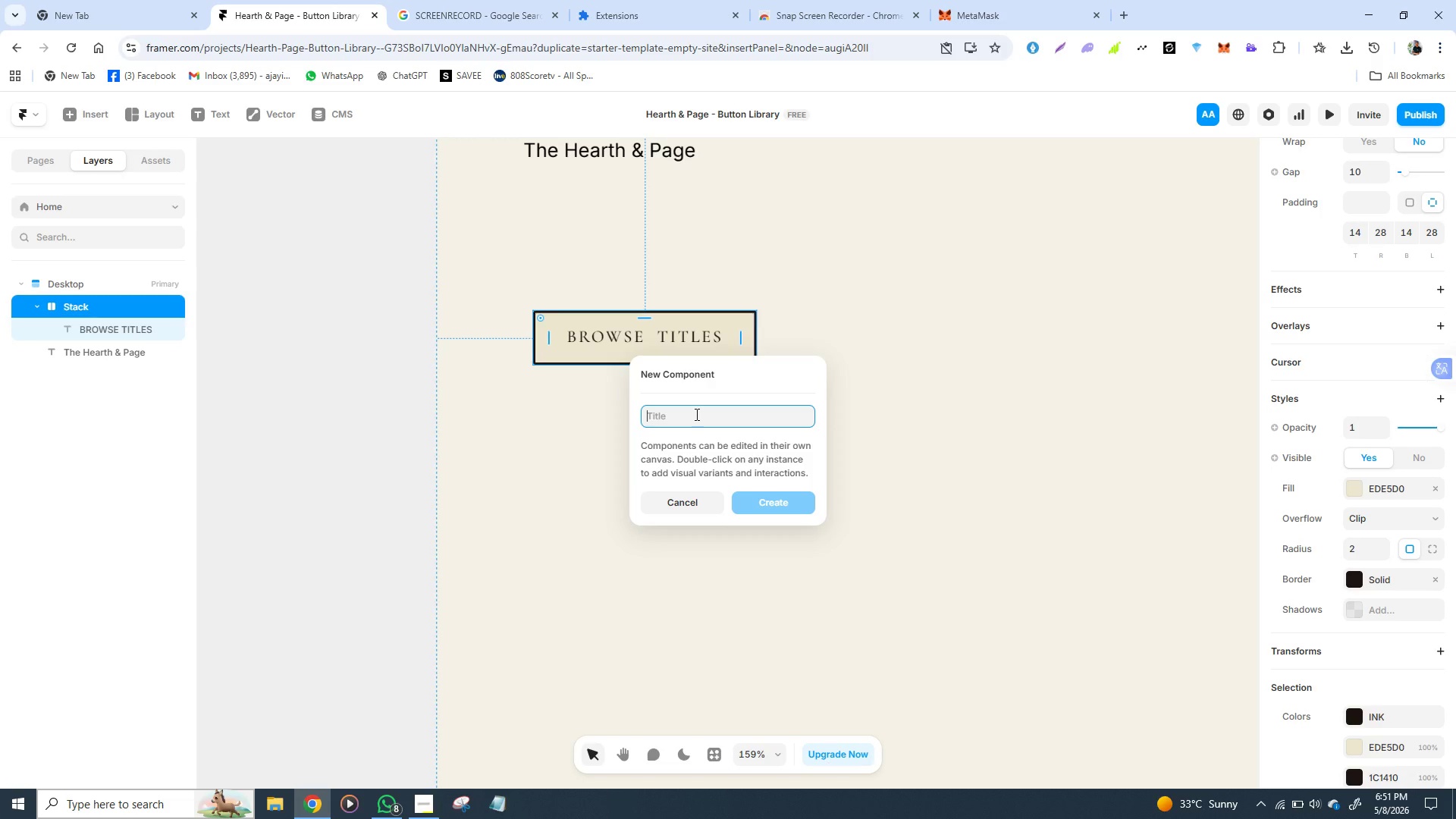 
wait(20.73)
 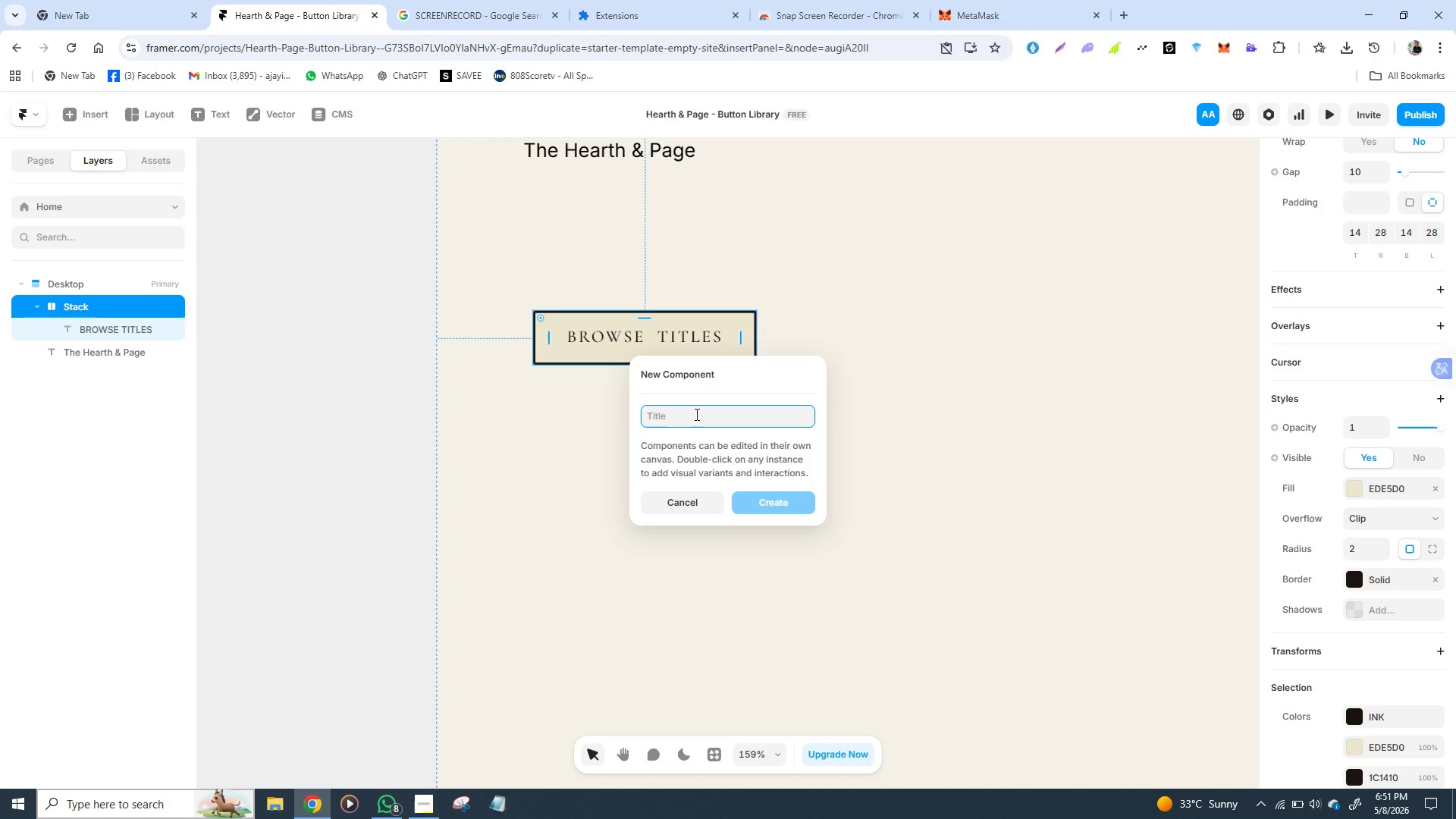 
type(B0tt)
key(Backspace)
key(Backspace)
key(Backspace)
type(utton)
 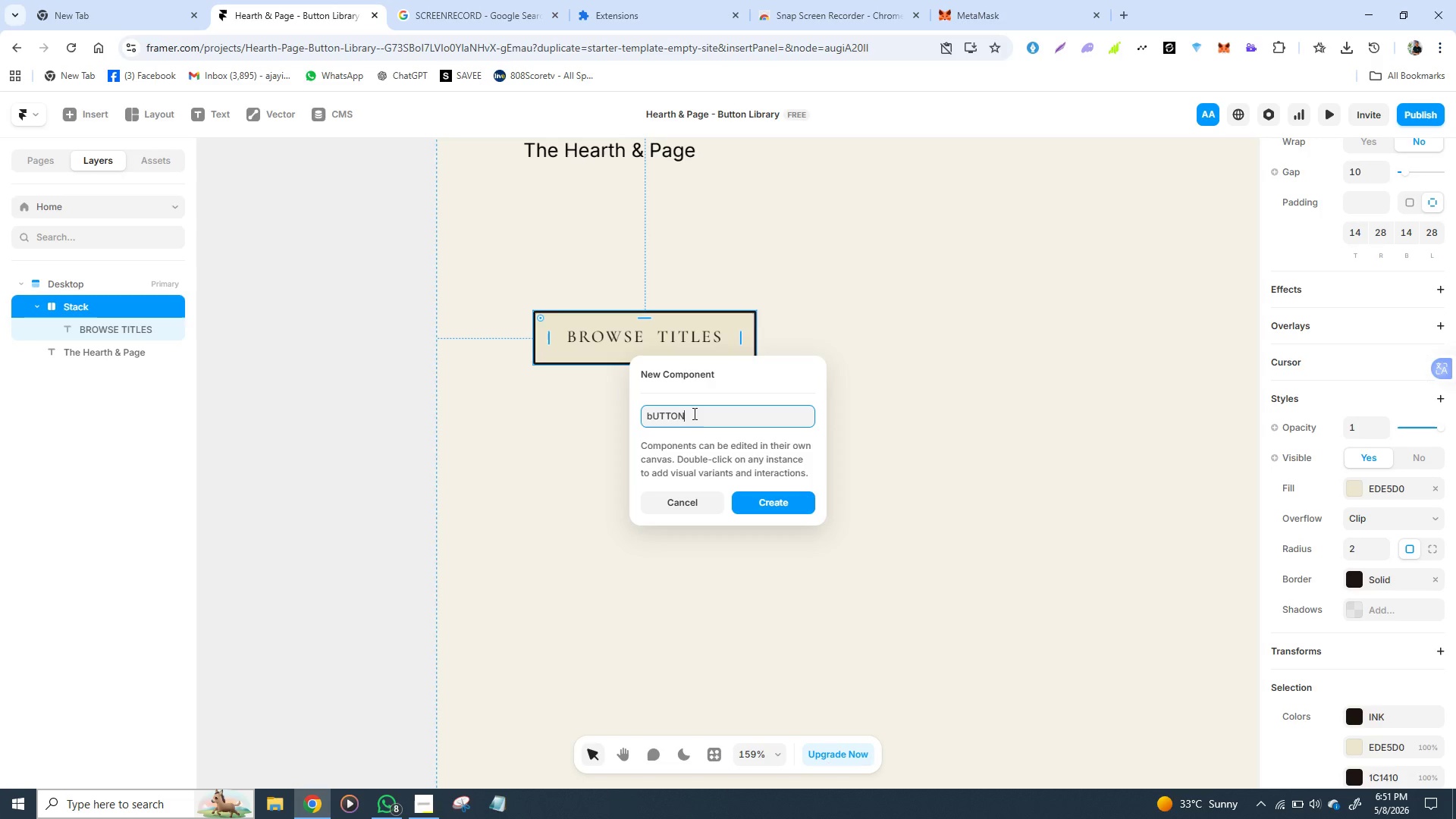 
key(Backspace)
 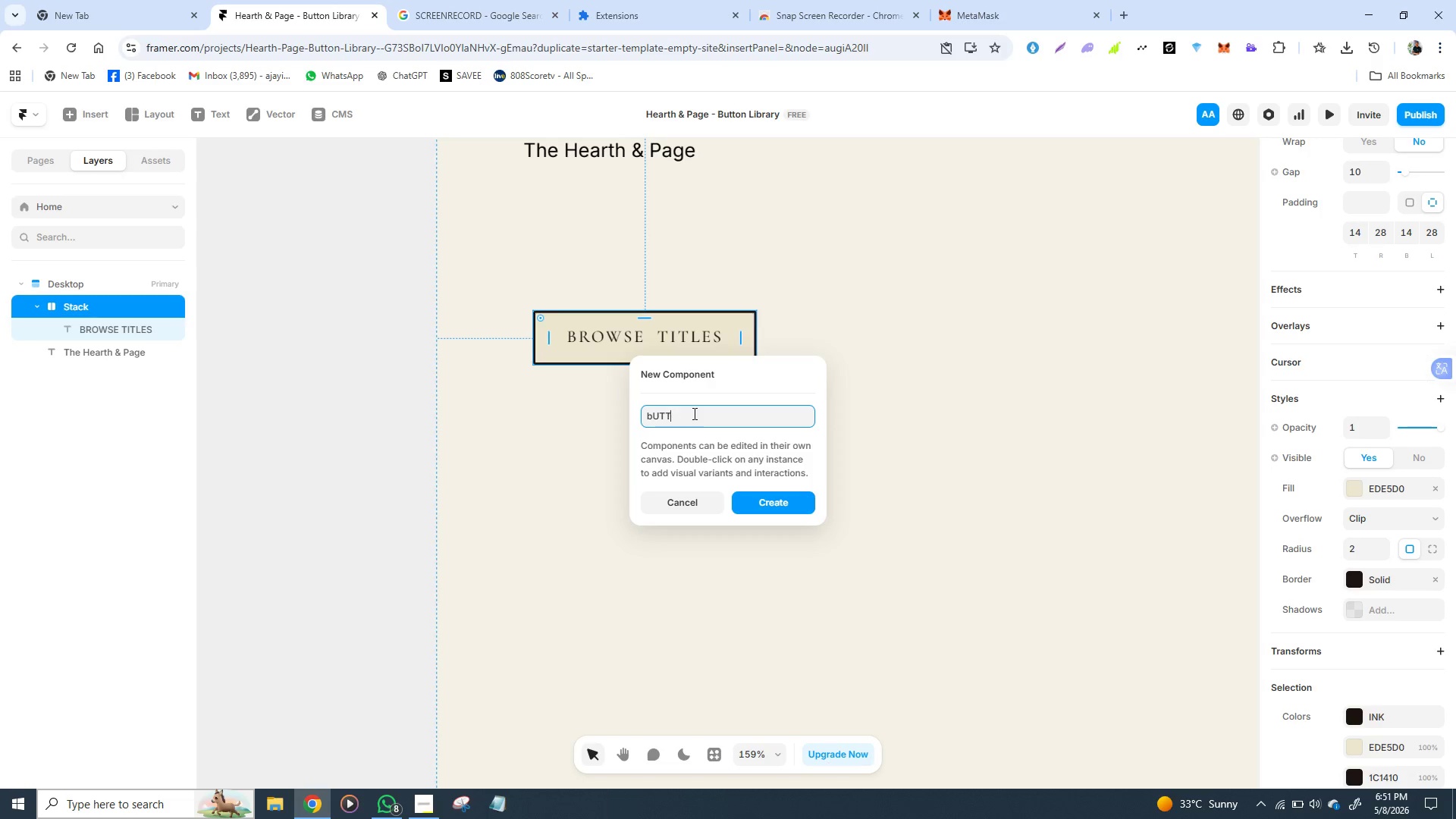 
key(Backspace)
 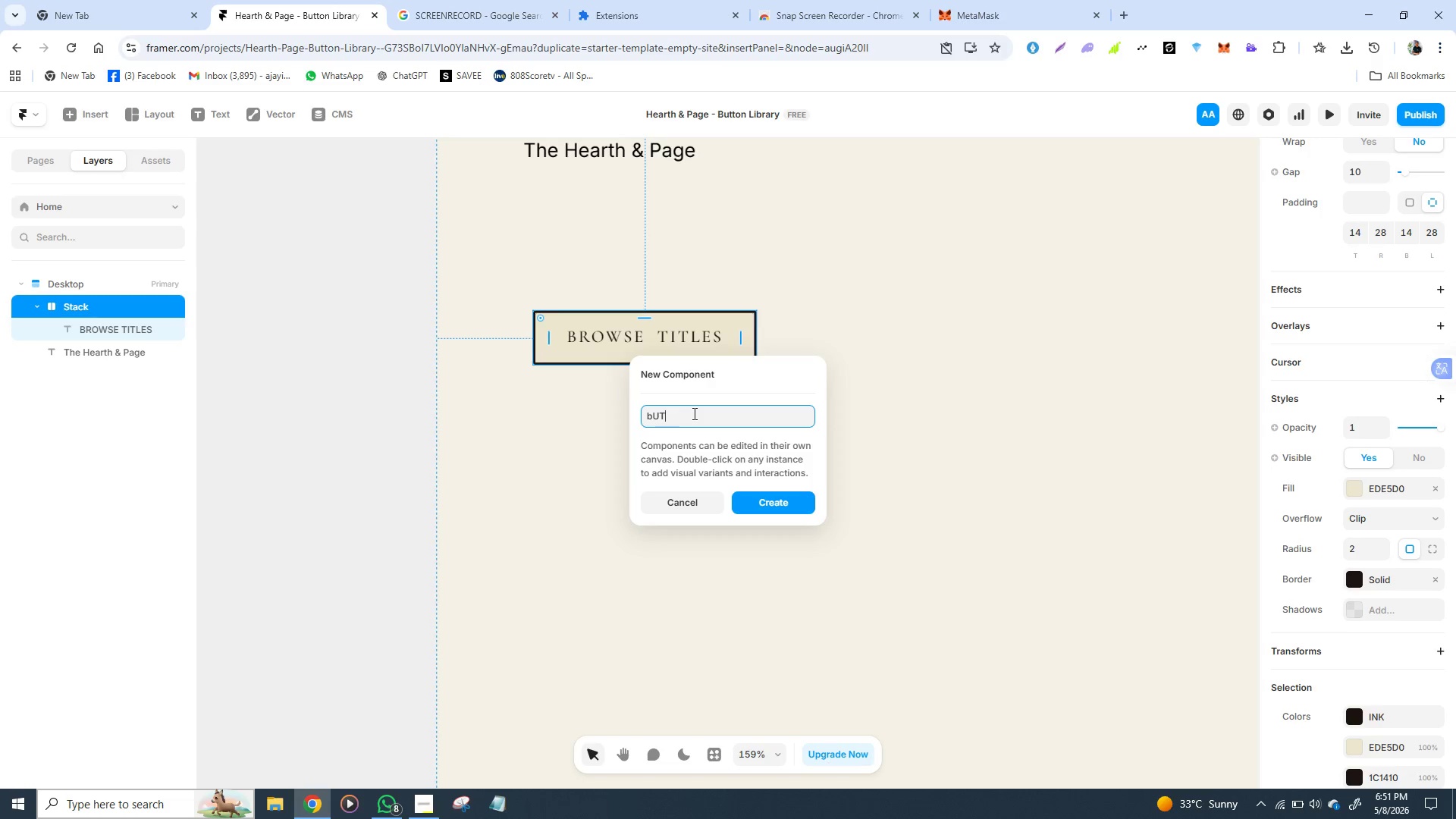 
key(Backspace)
 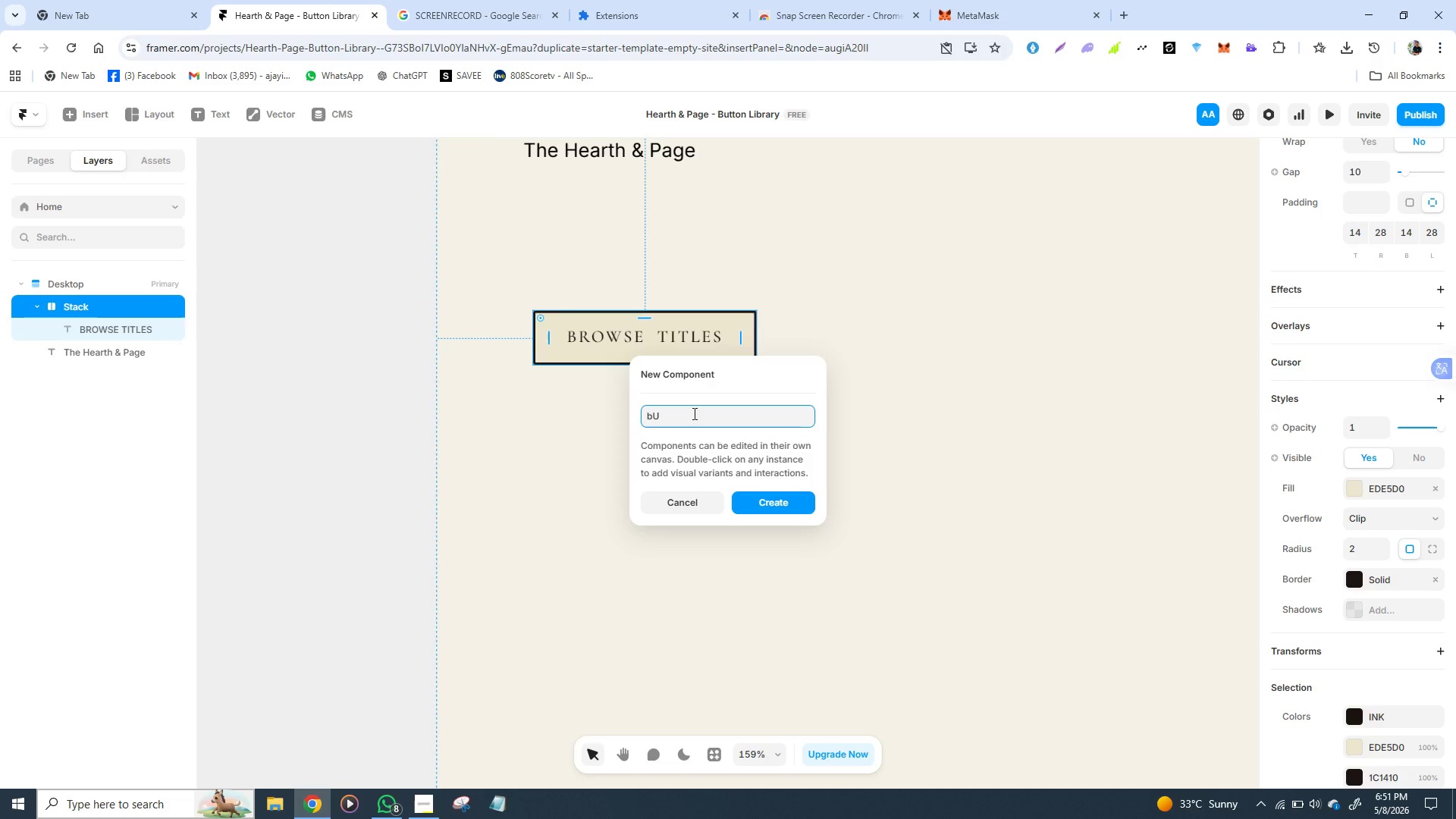 
key(Backspace)
 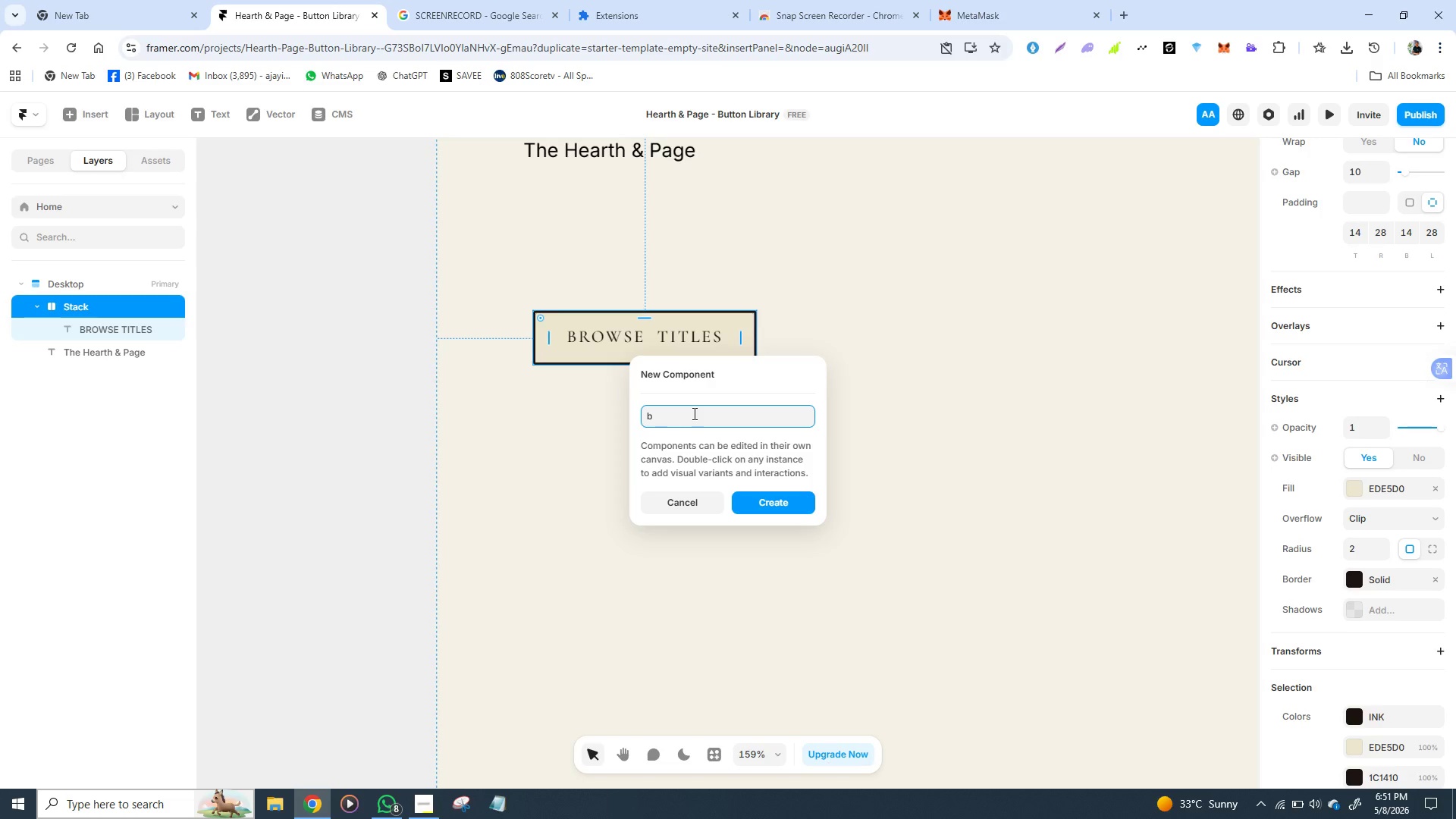 
key(Backspace)
 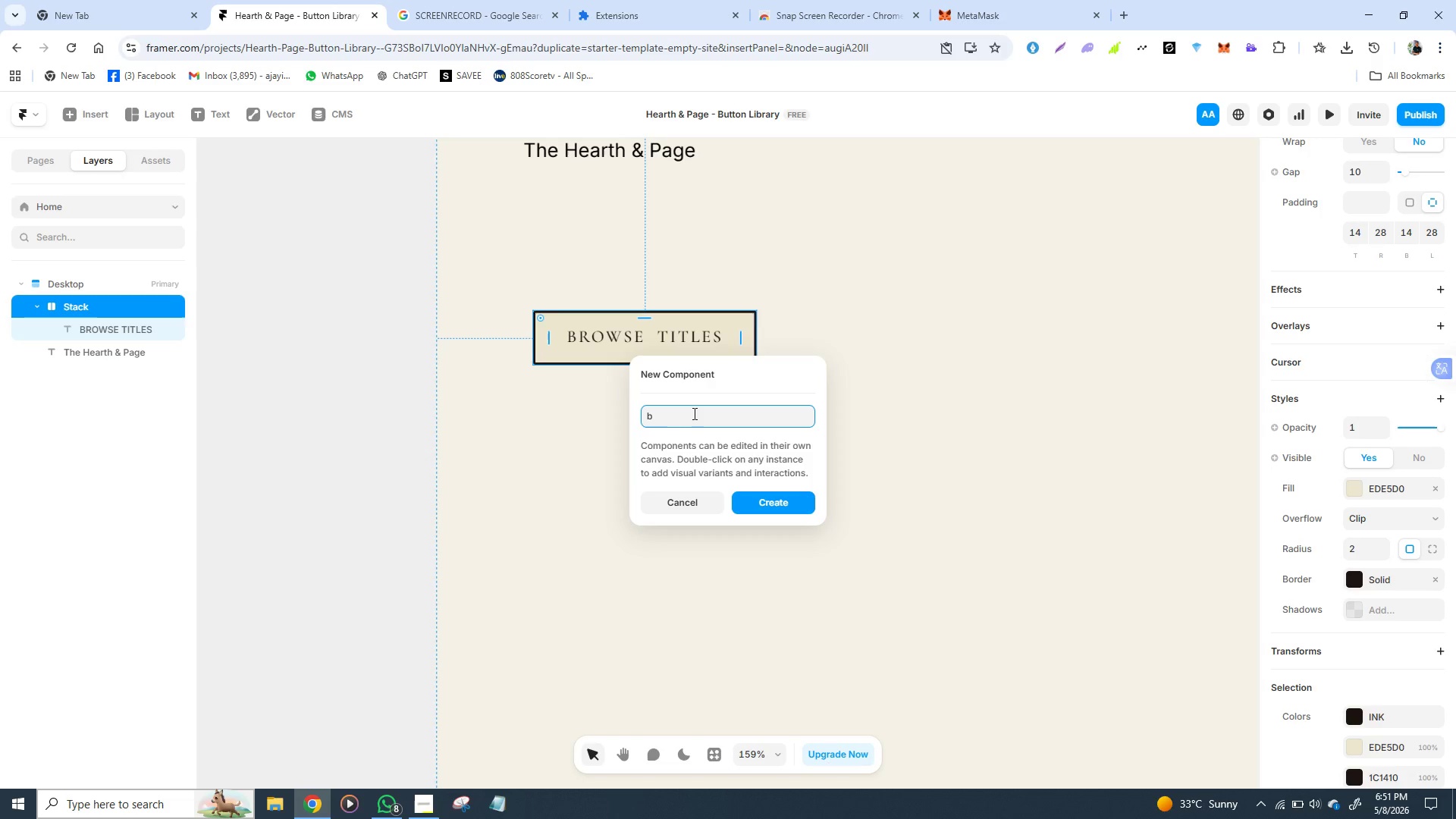 
key(CapsLock)
 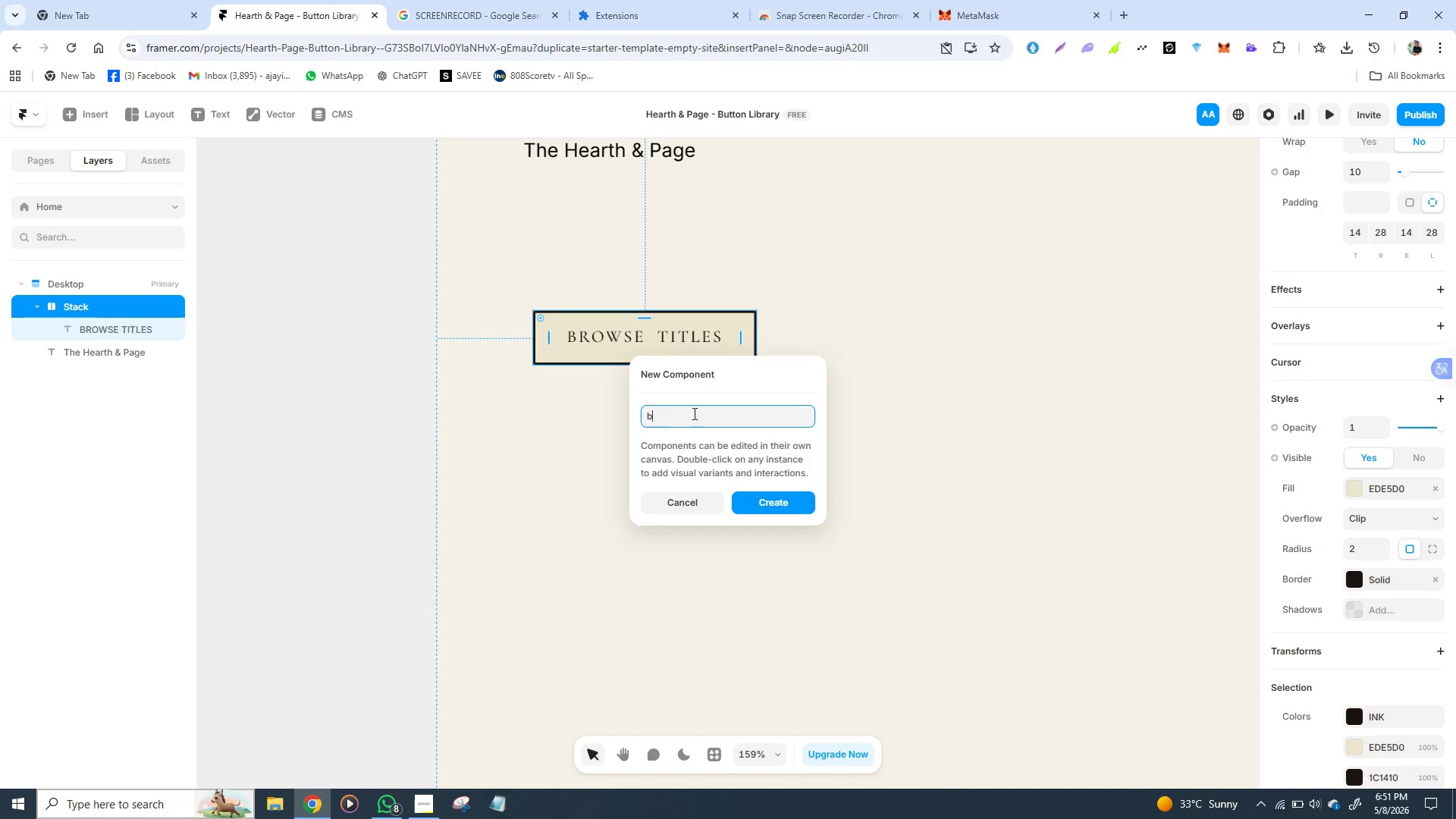 
key(Backspace)
type(Button/ Primaryt)
key(Backspace)
key(Backspace)
type(y)
 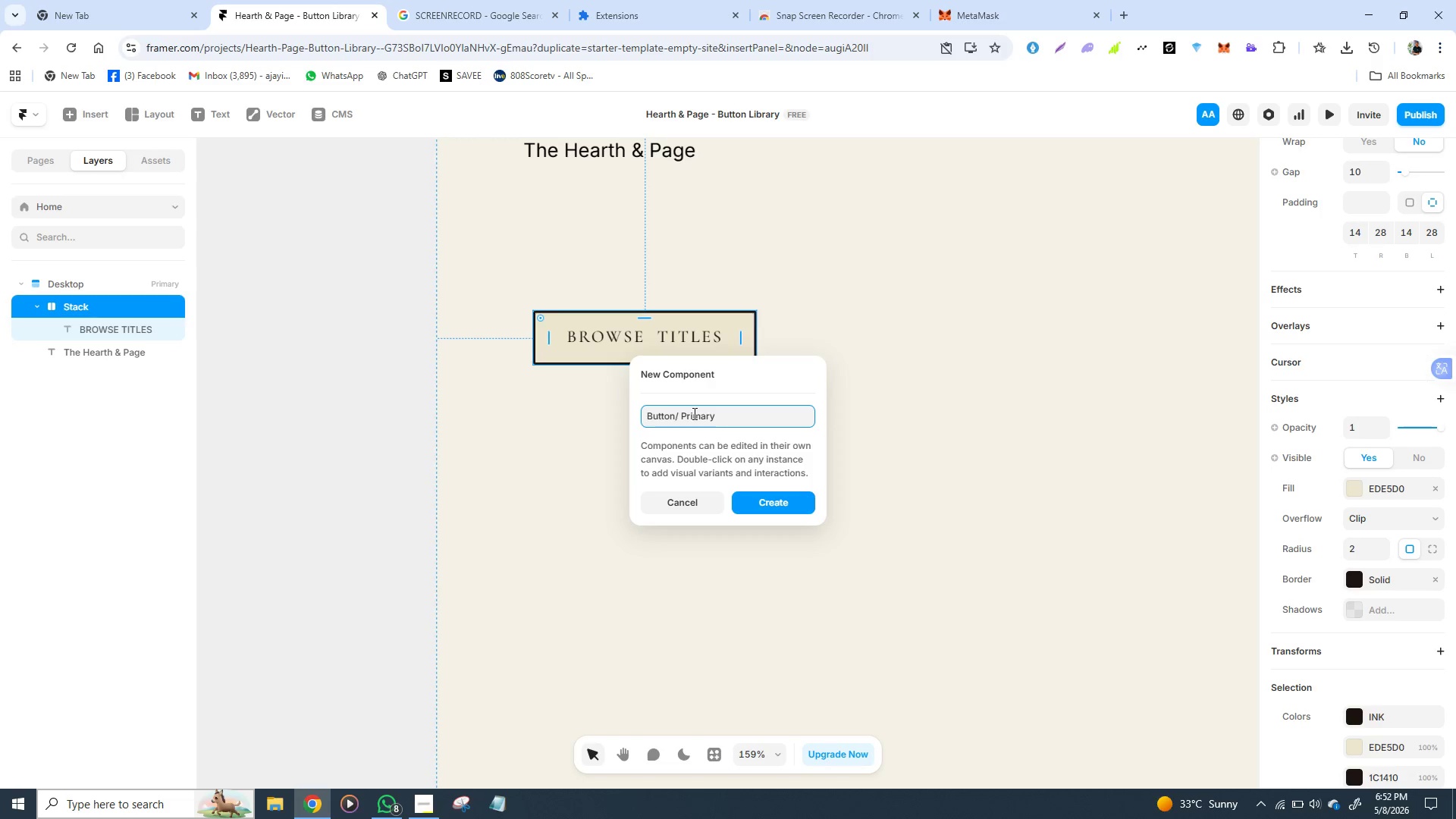 
key(Space)
 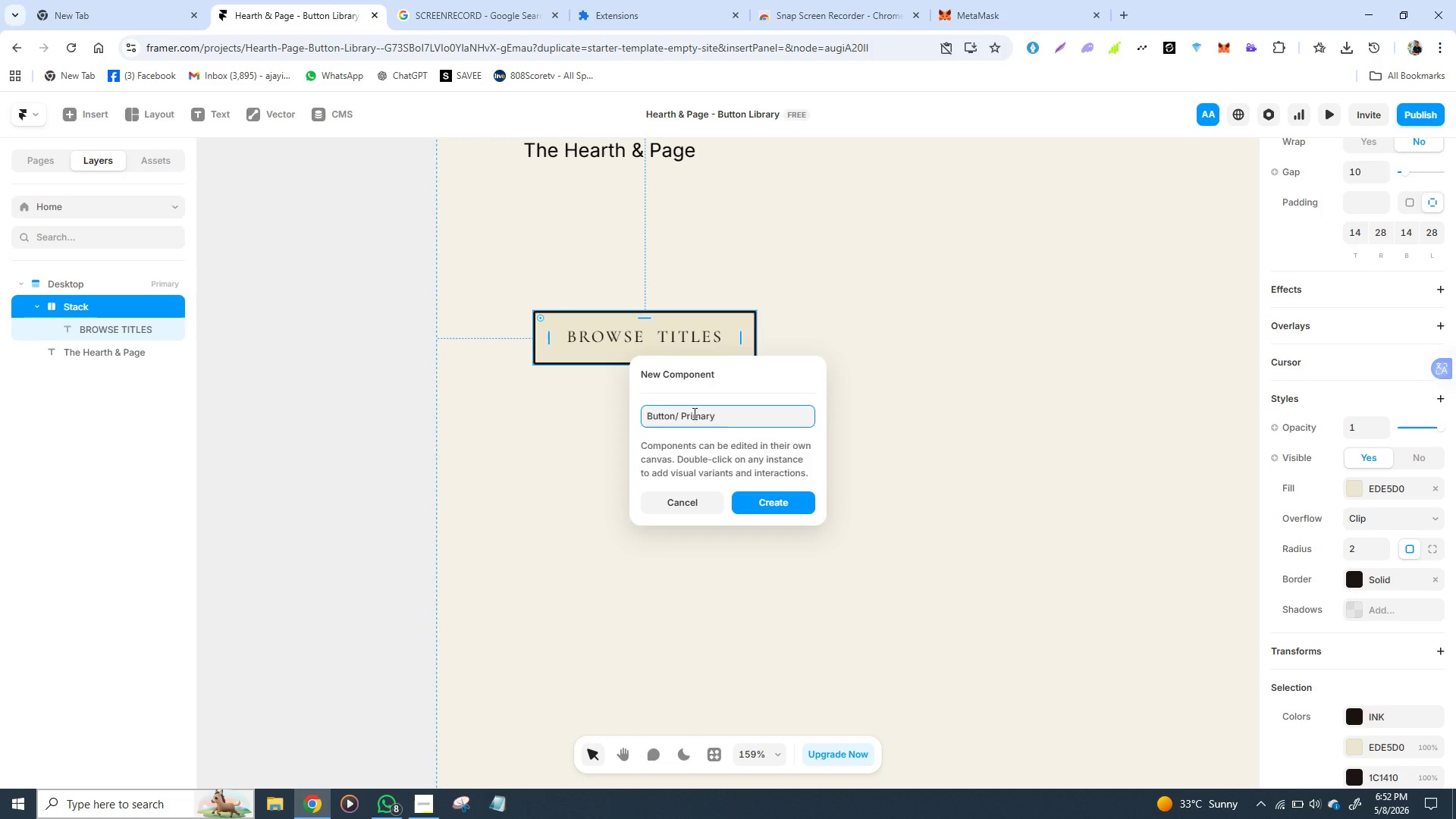 
hold_key(key=ShiftLeft, duration=1.52)
 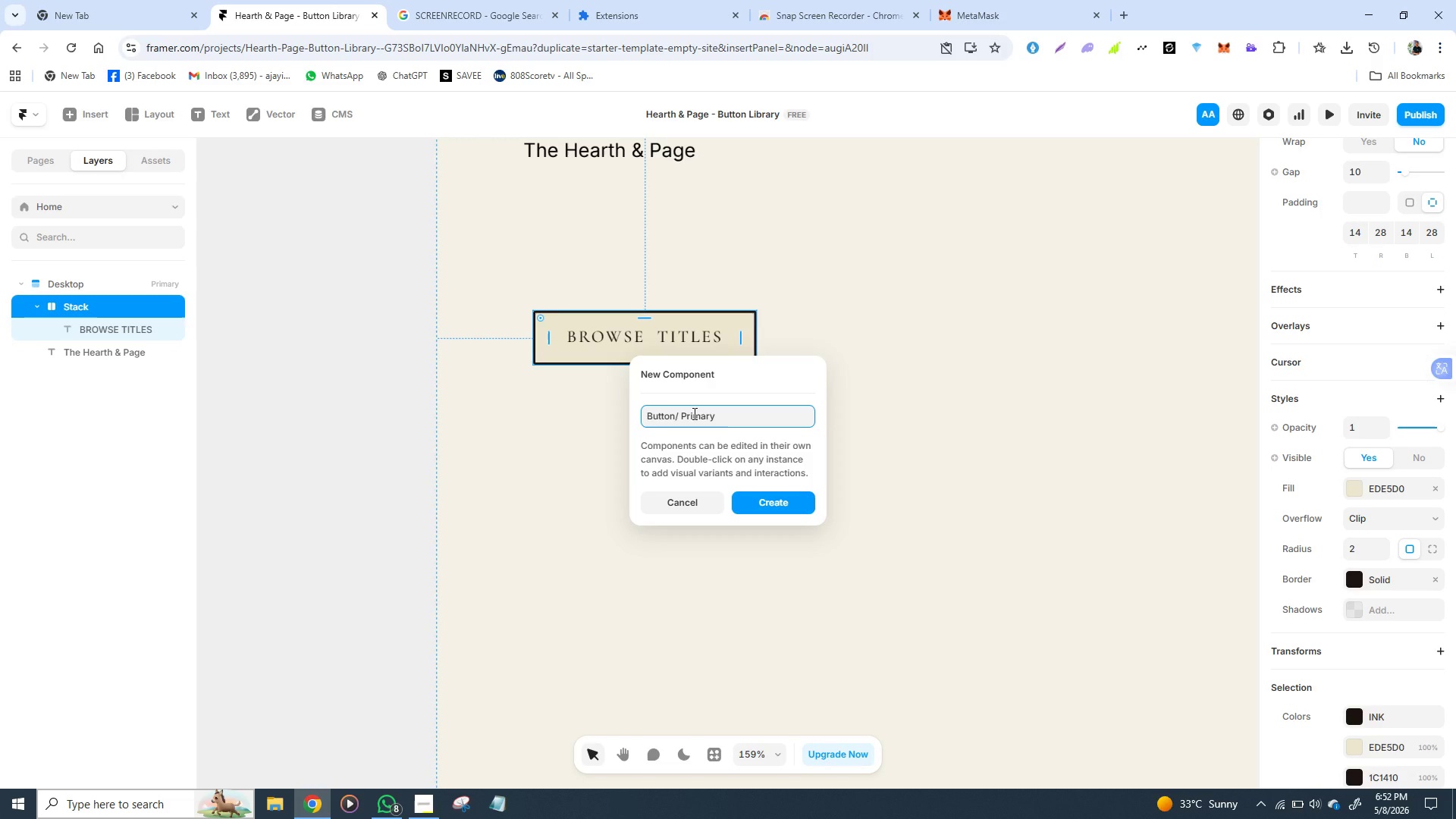 
hold_key(key=ShiftLeft, duration=0.31)
 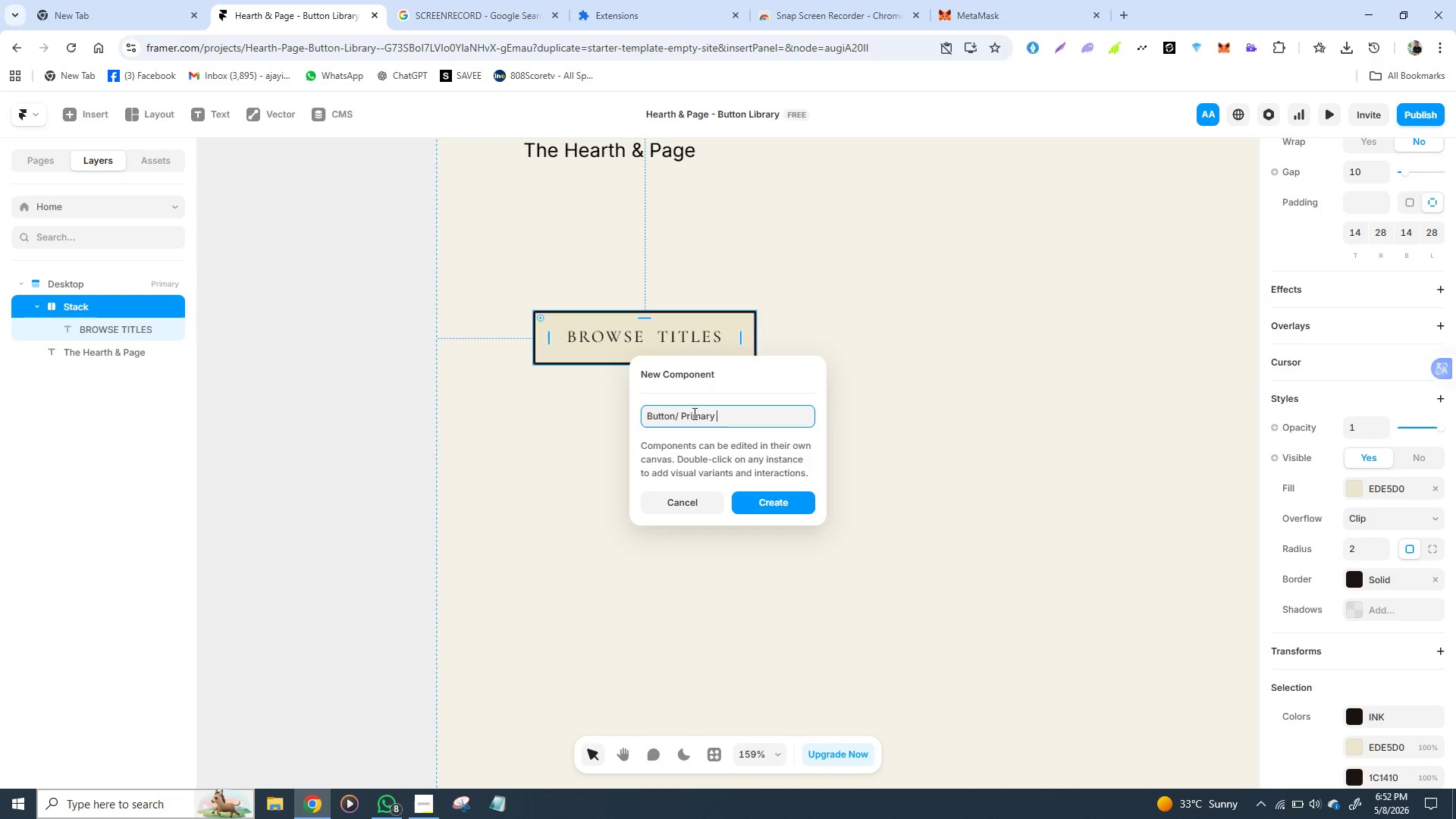 
key(Backspace)
type(/ a)
key(Backspace)
type(Action)
 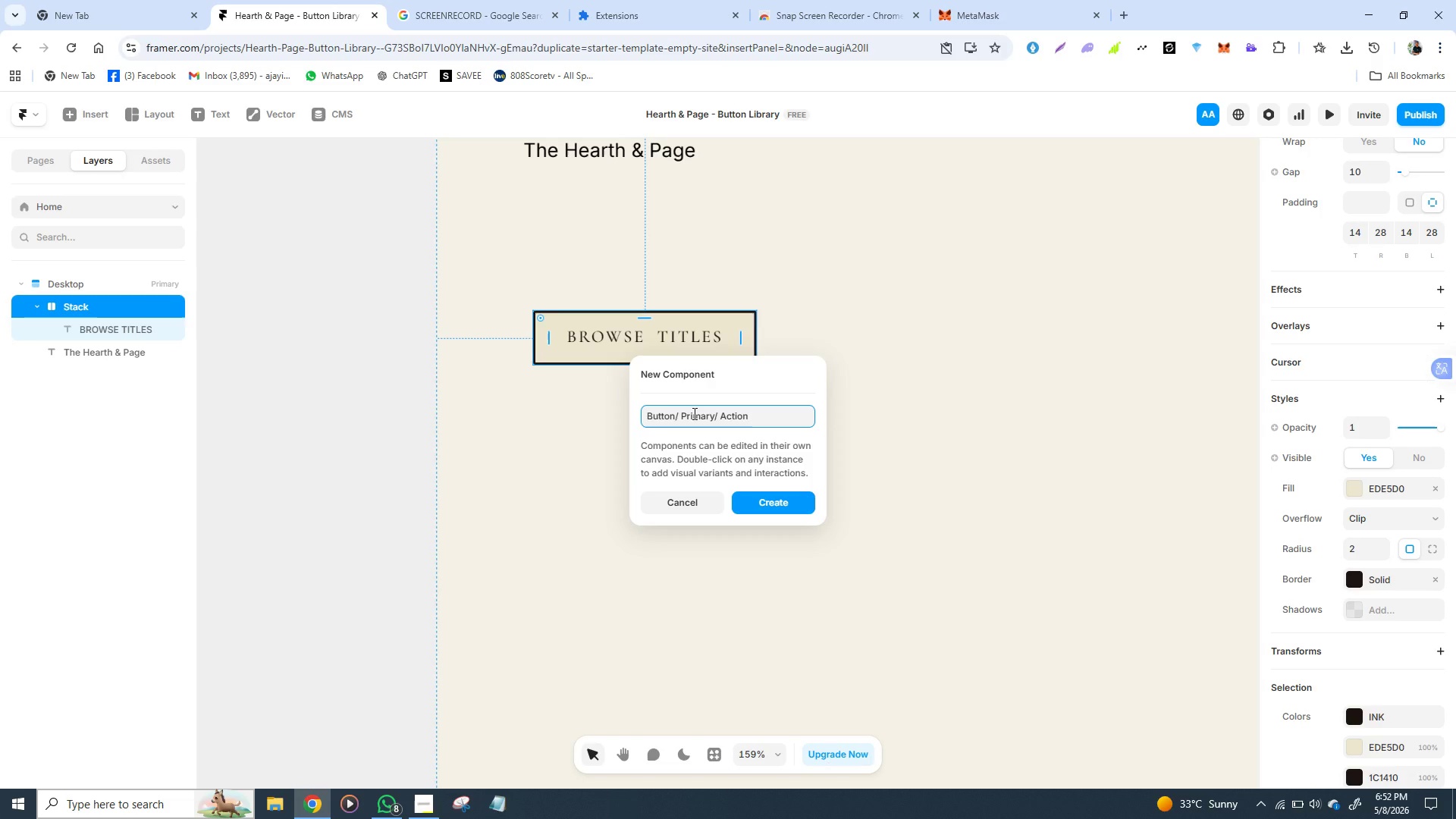 
key(Enter)
 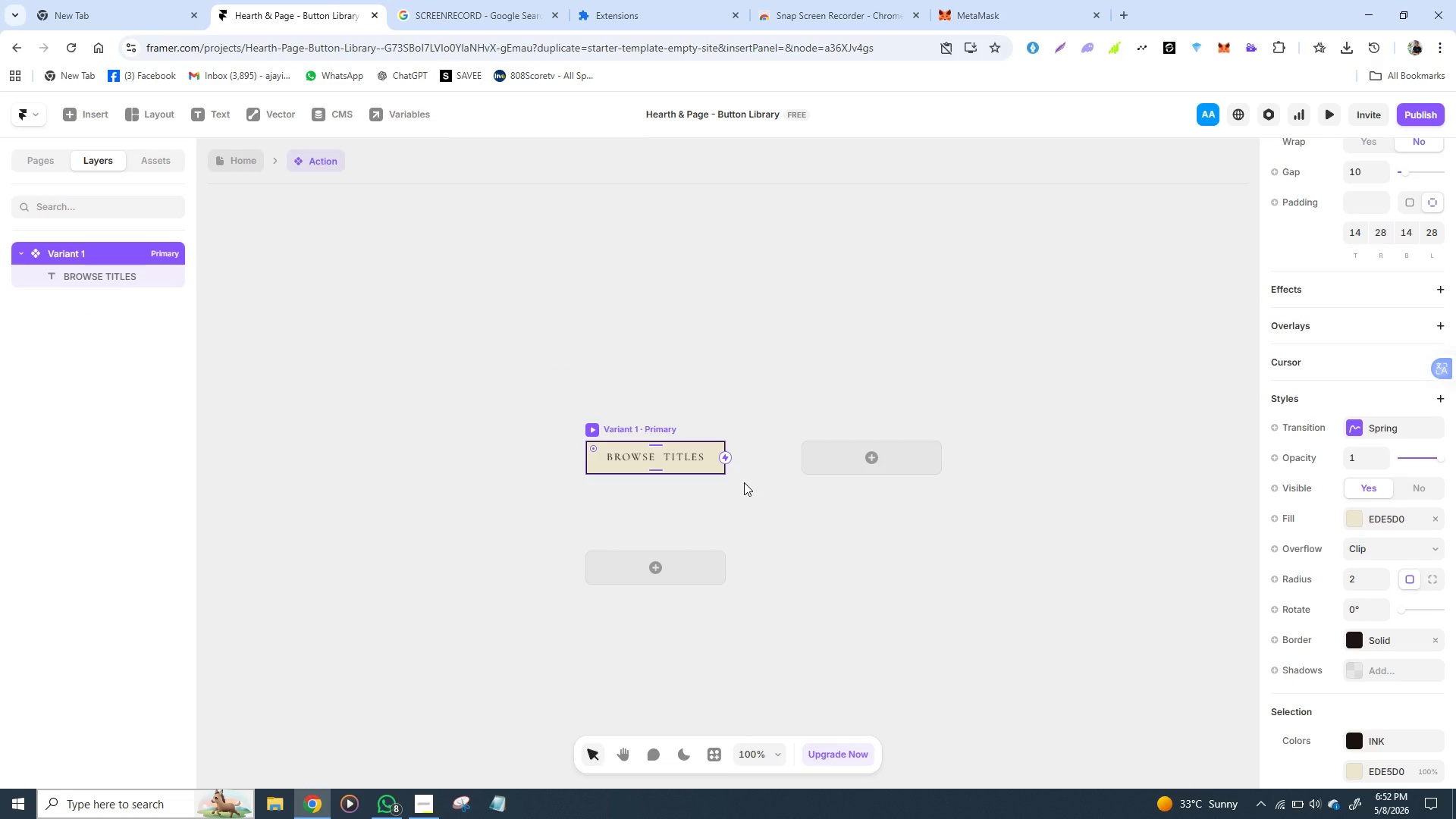 
wait(9.92)
 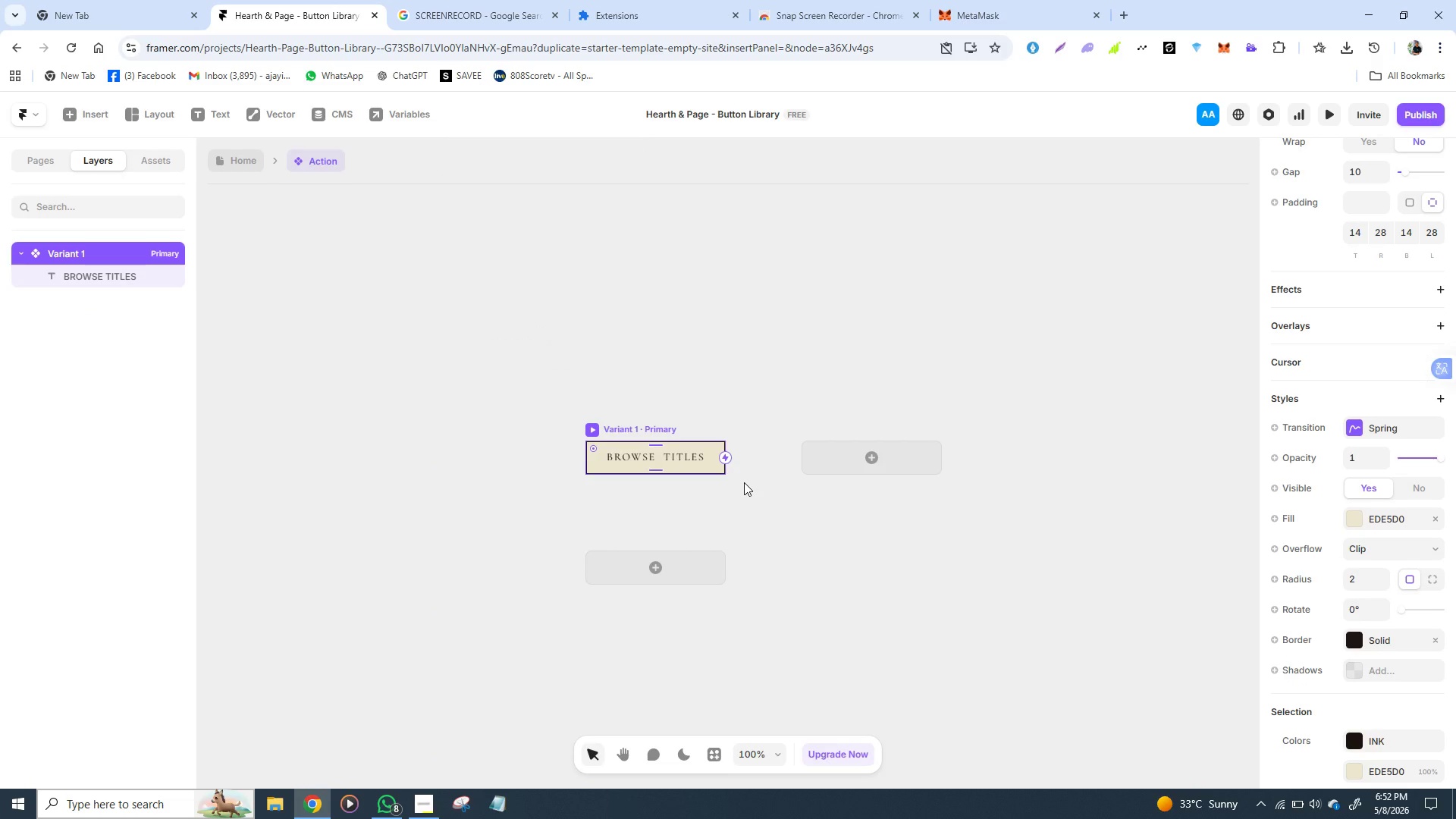 
left_click([845, 464])
 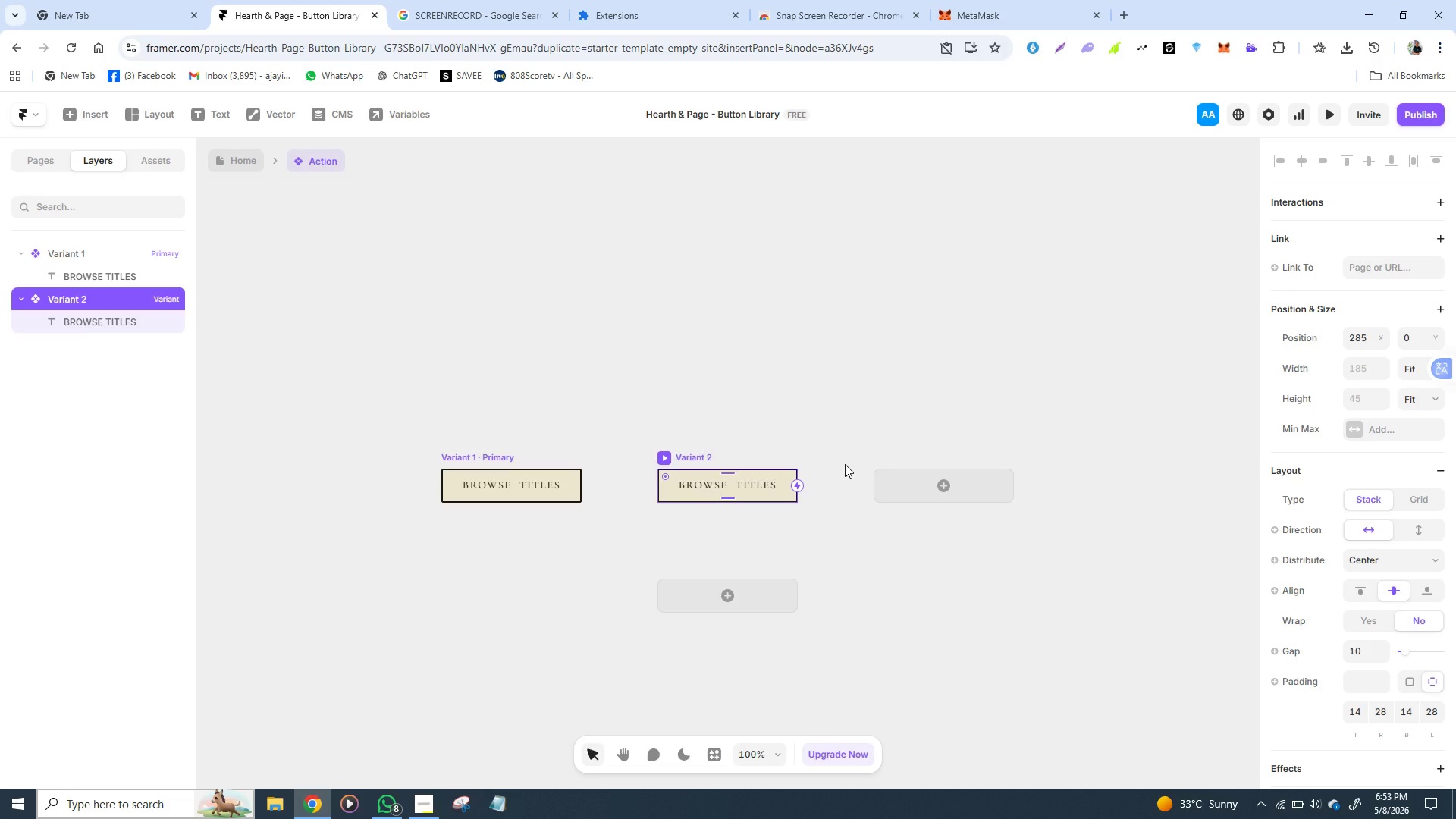 
wait(26.39)
 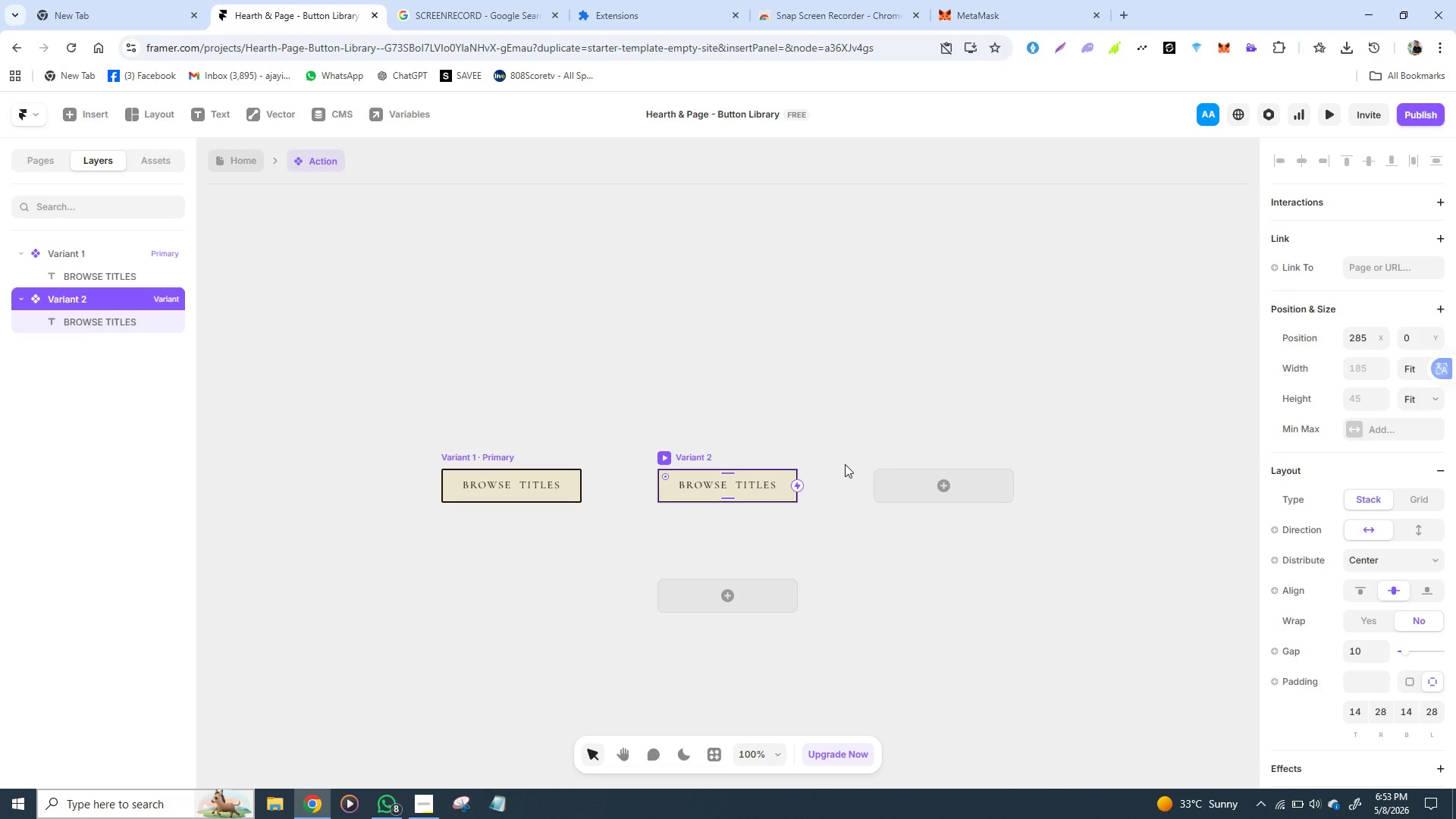 
hold_key(key=ControlLeft, duration=1.52)
 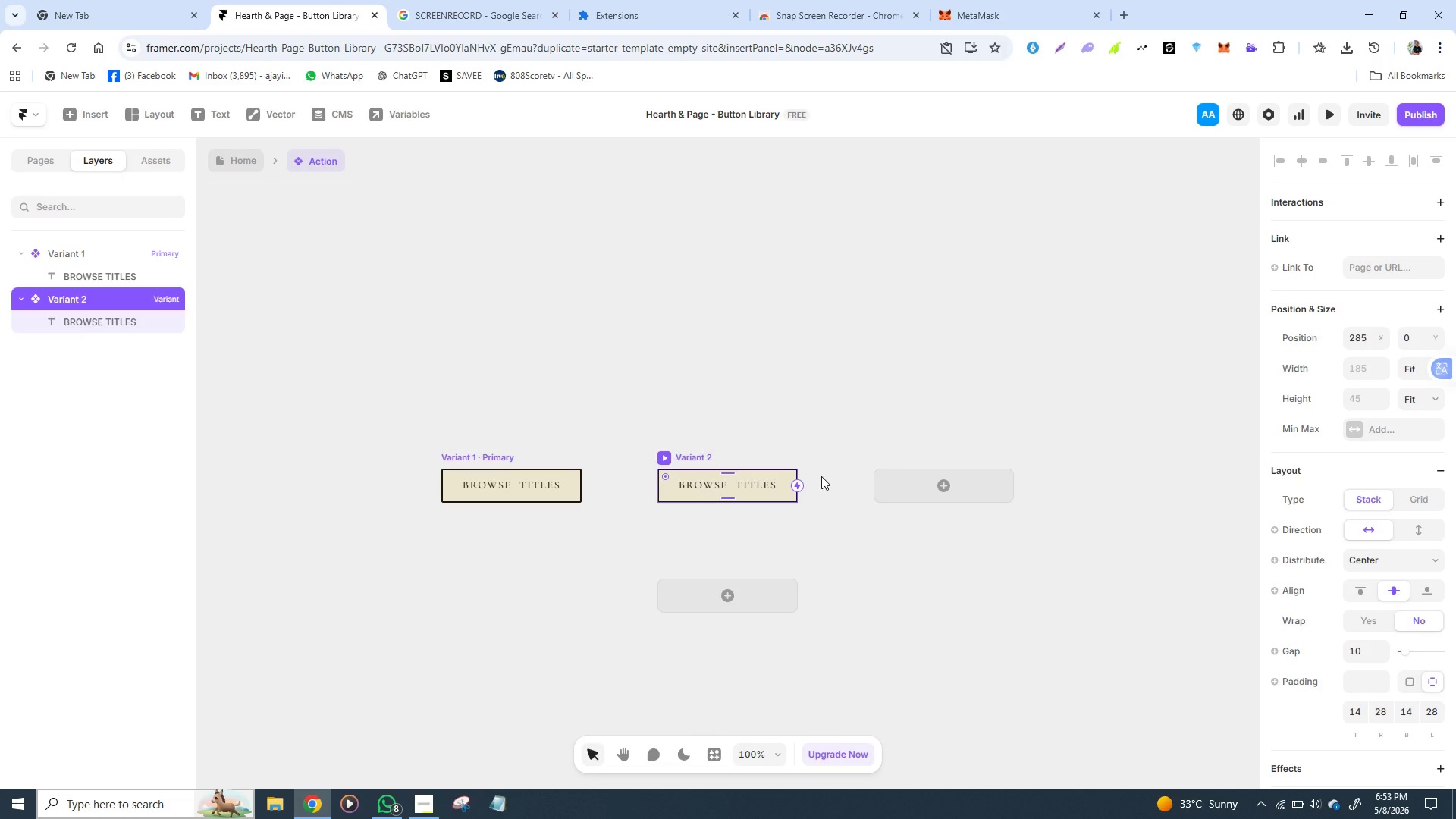 
hold_key(key=ControlLeft, duration=1.51)
 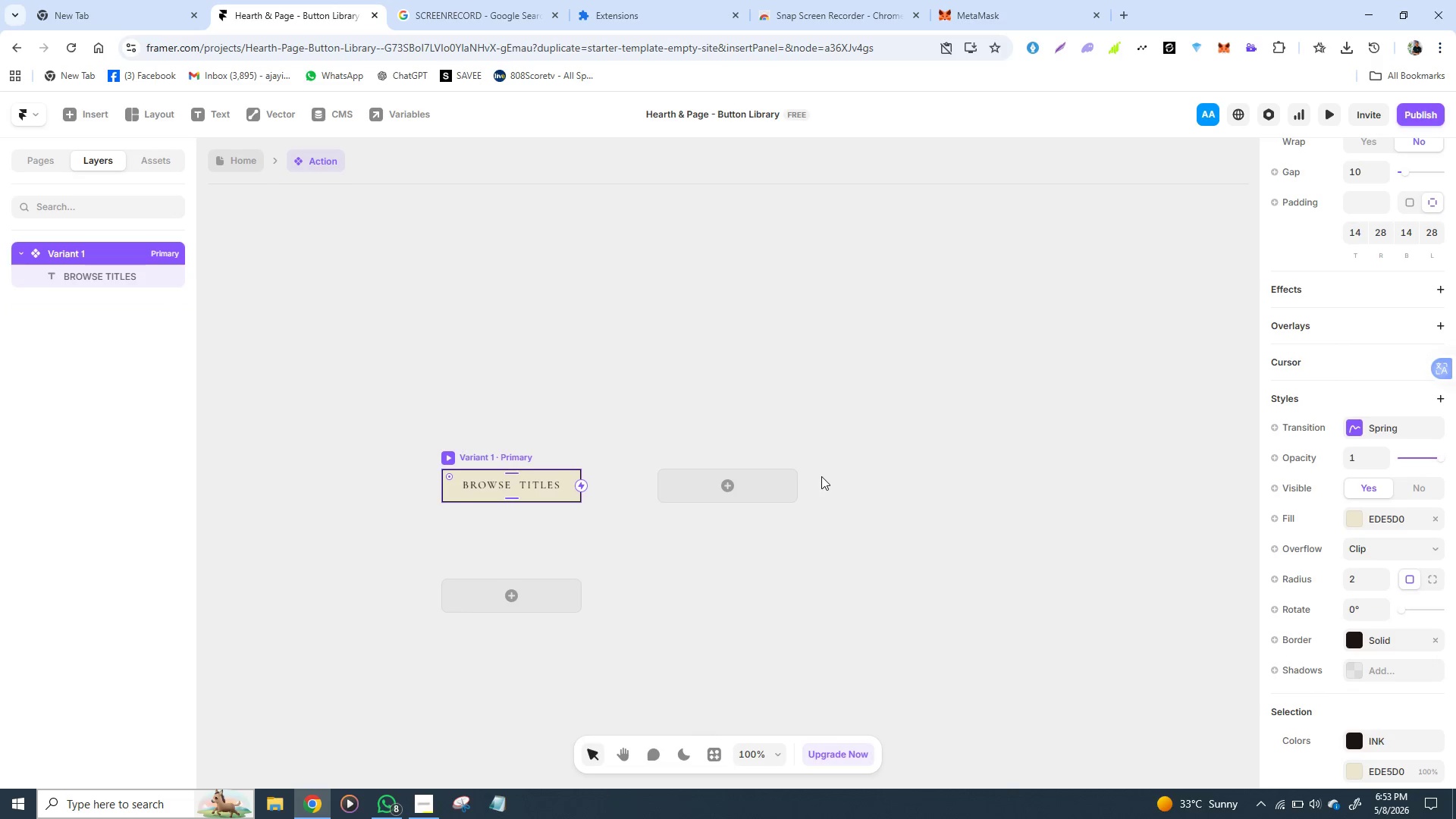 
key(Control+Z)
 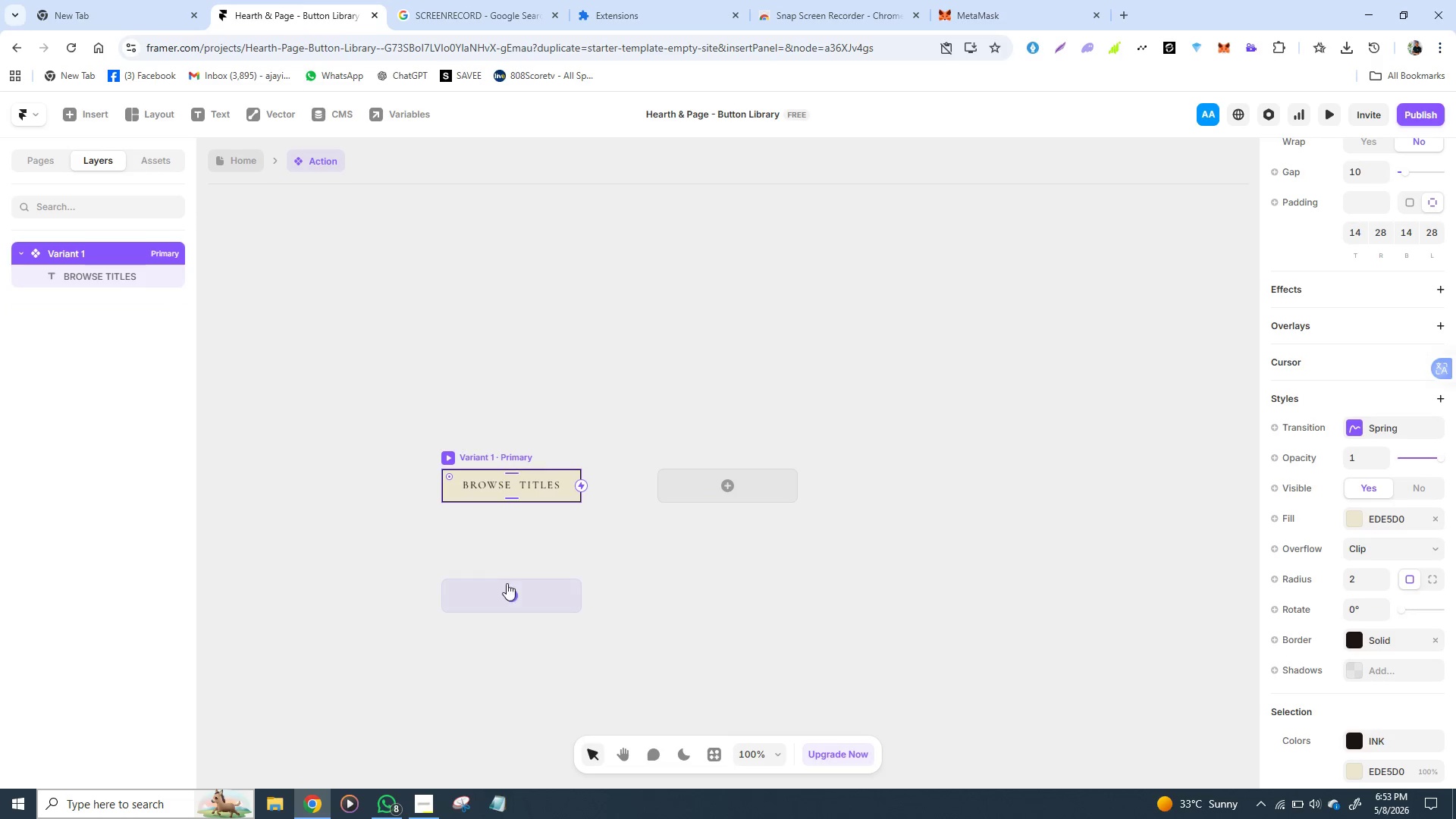 
left_click([507, 588])
 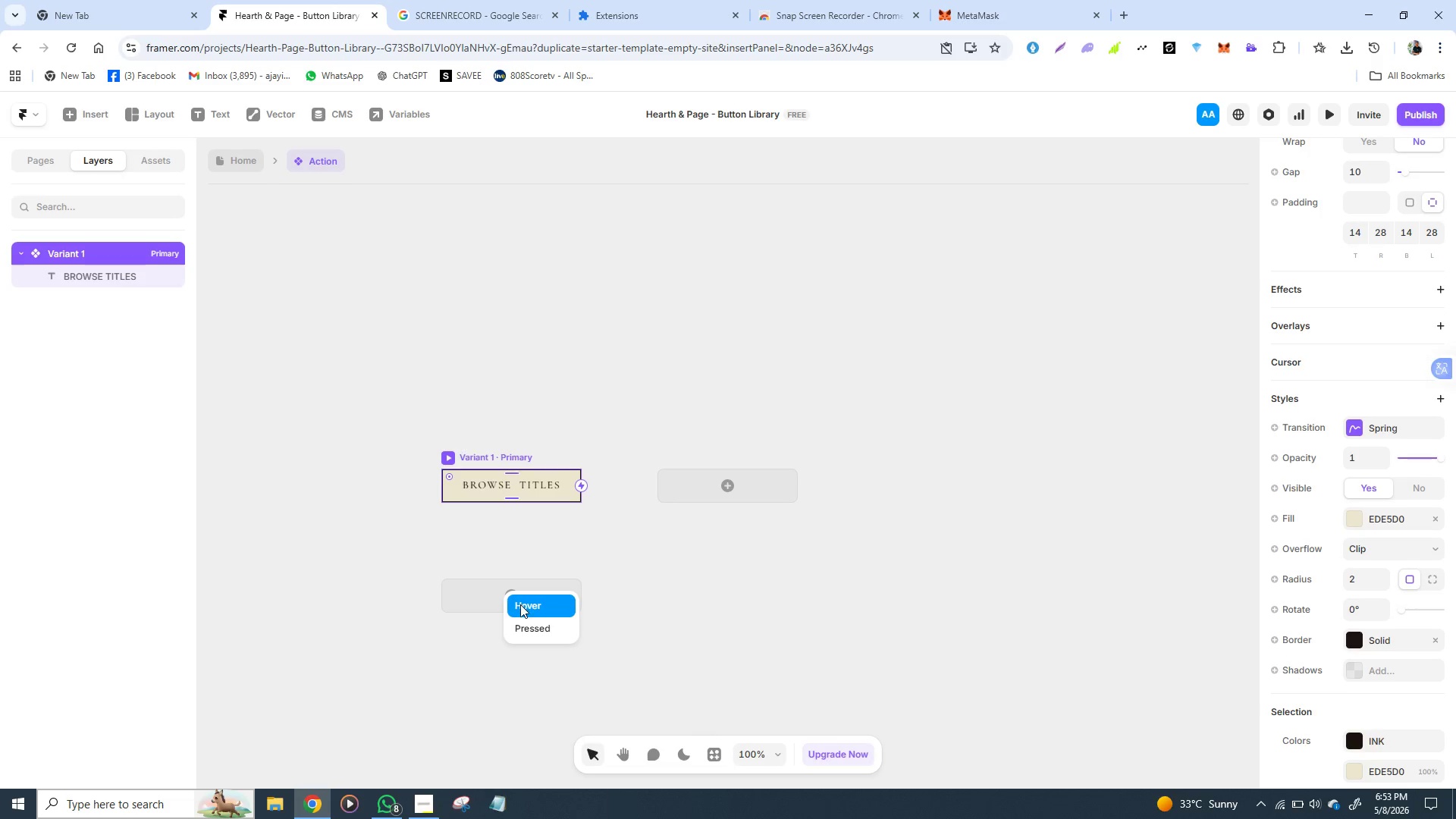 
left_click([522, 605])
 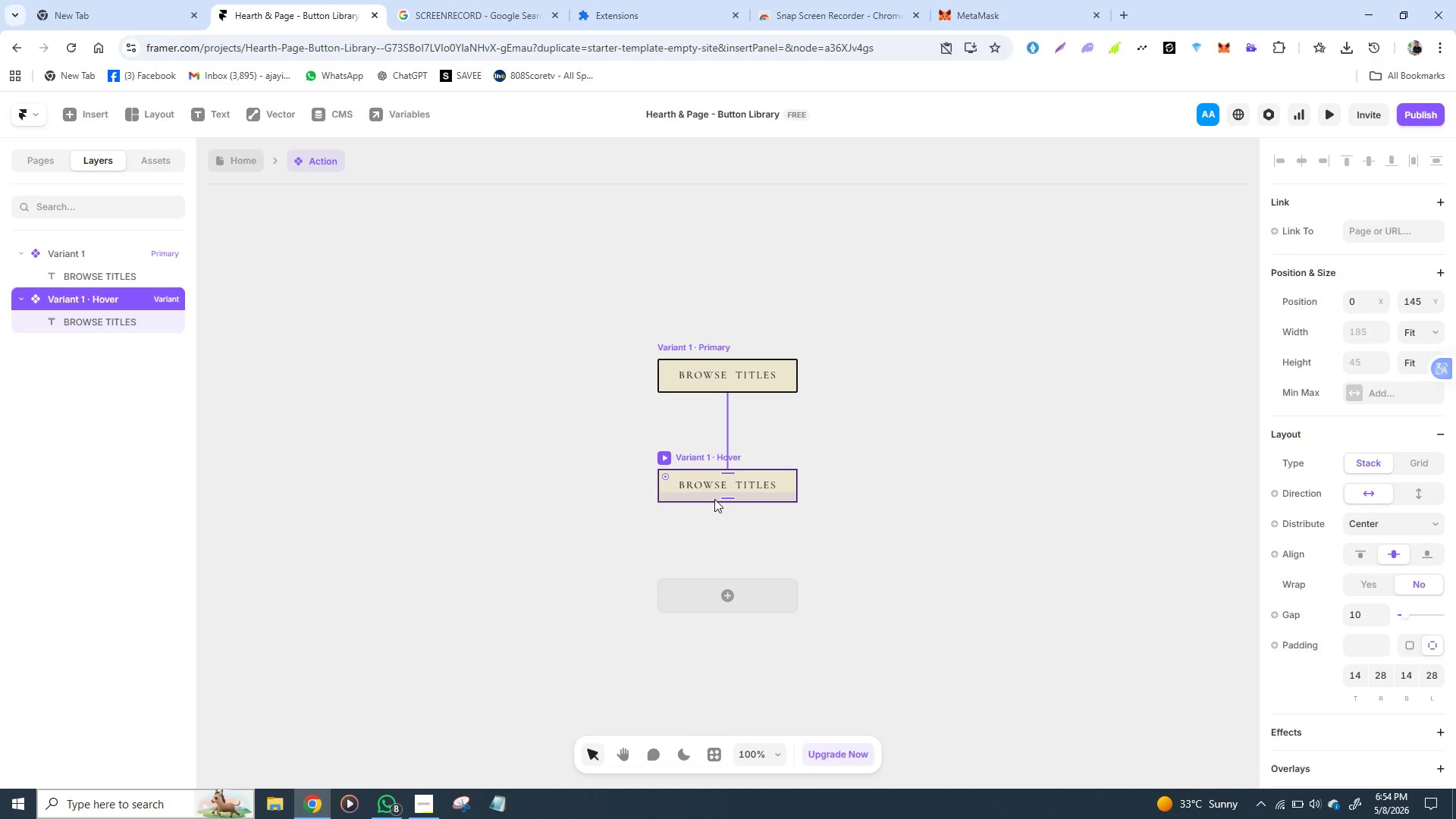 
wait(80.27)
 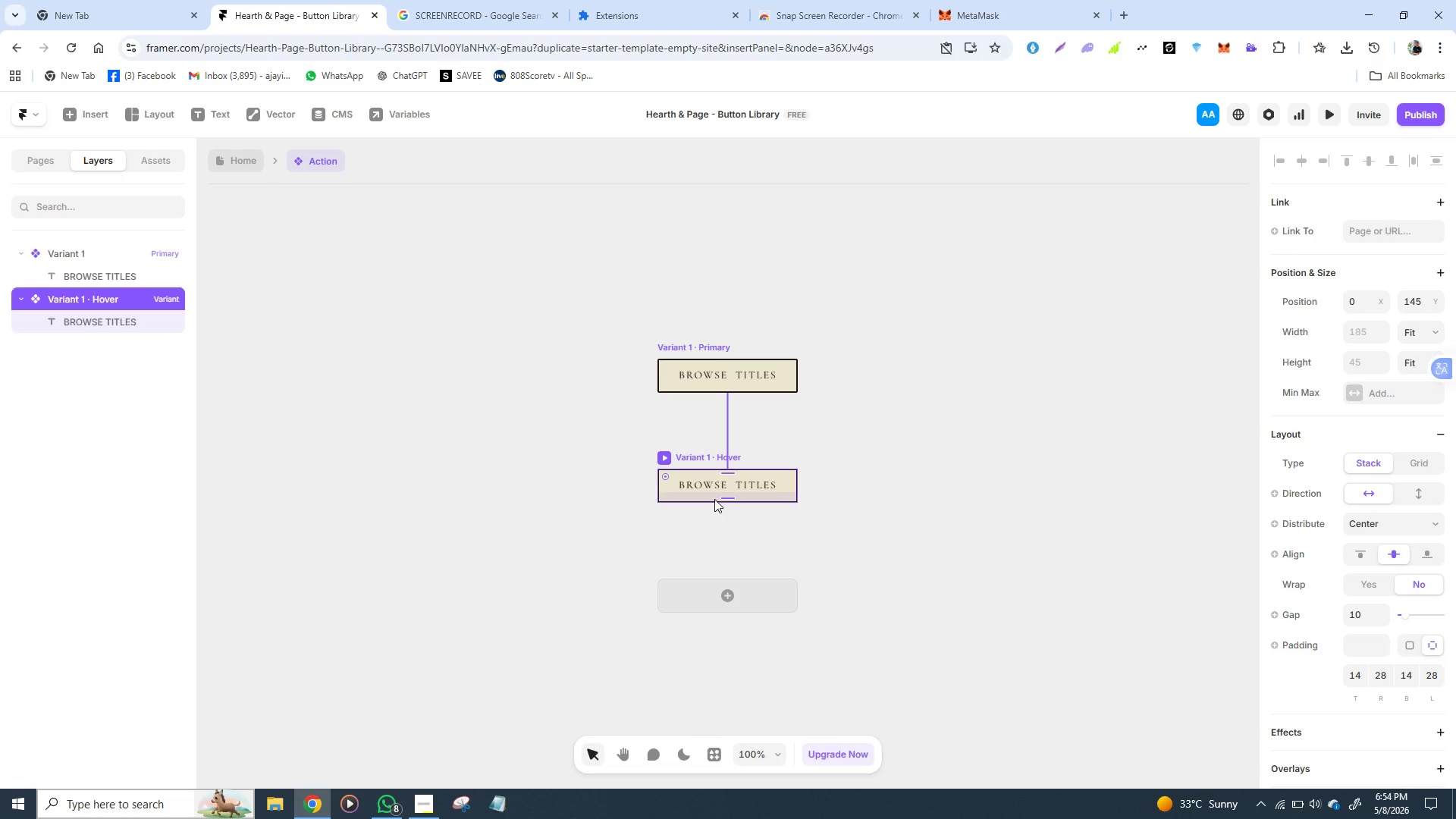 
key(Control+Z)
 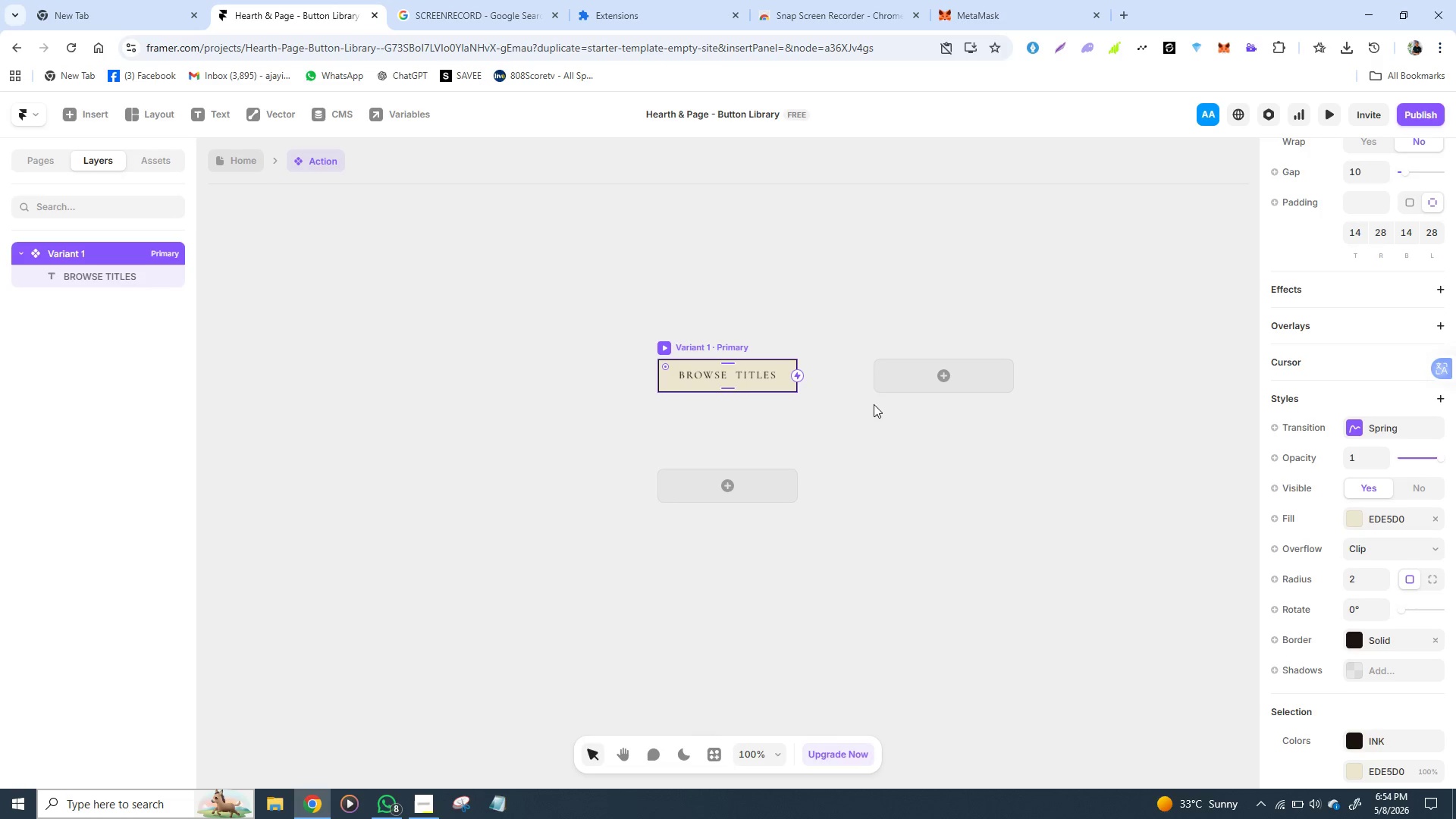 
left_click([927, 372])
 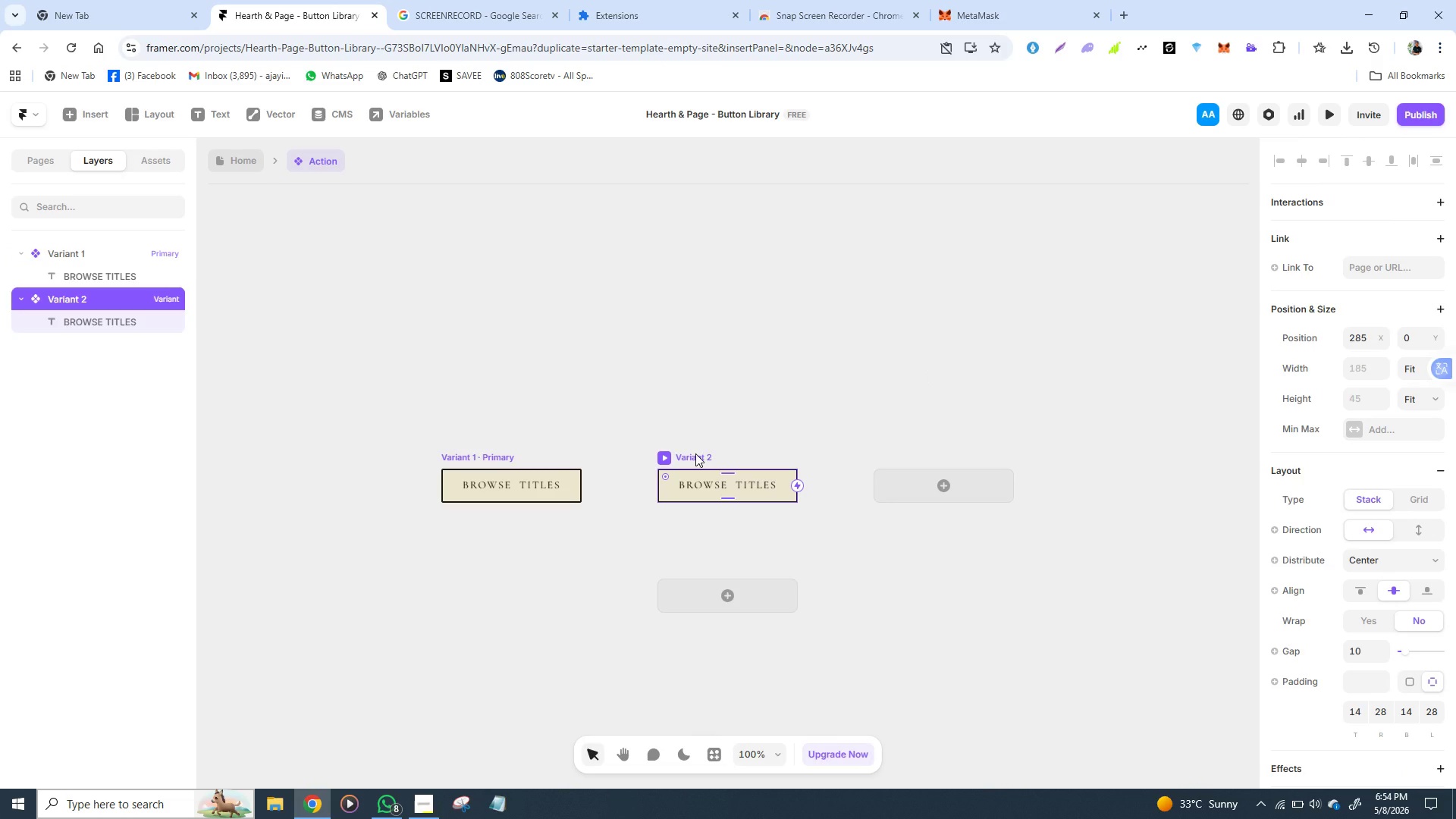 
double_click([695, 453])
 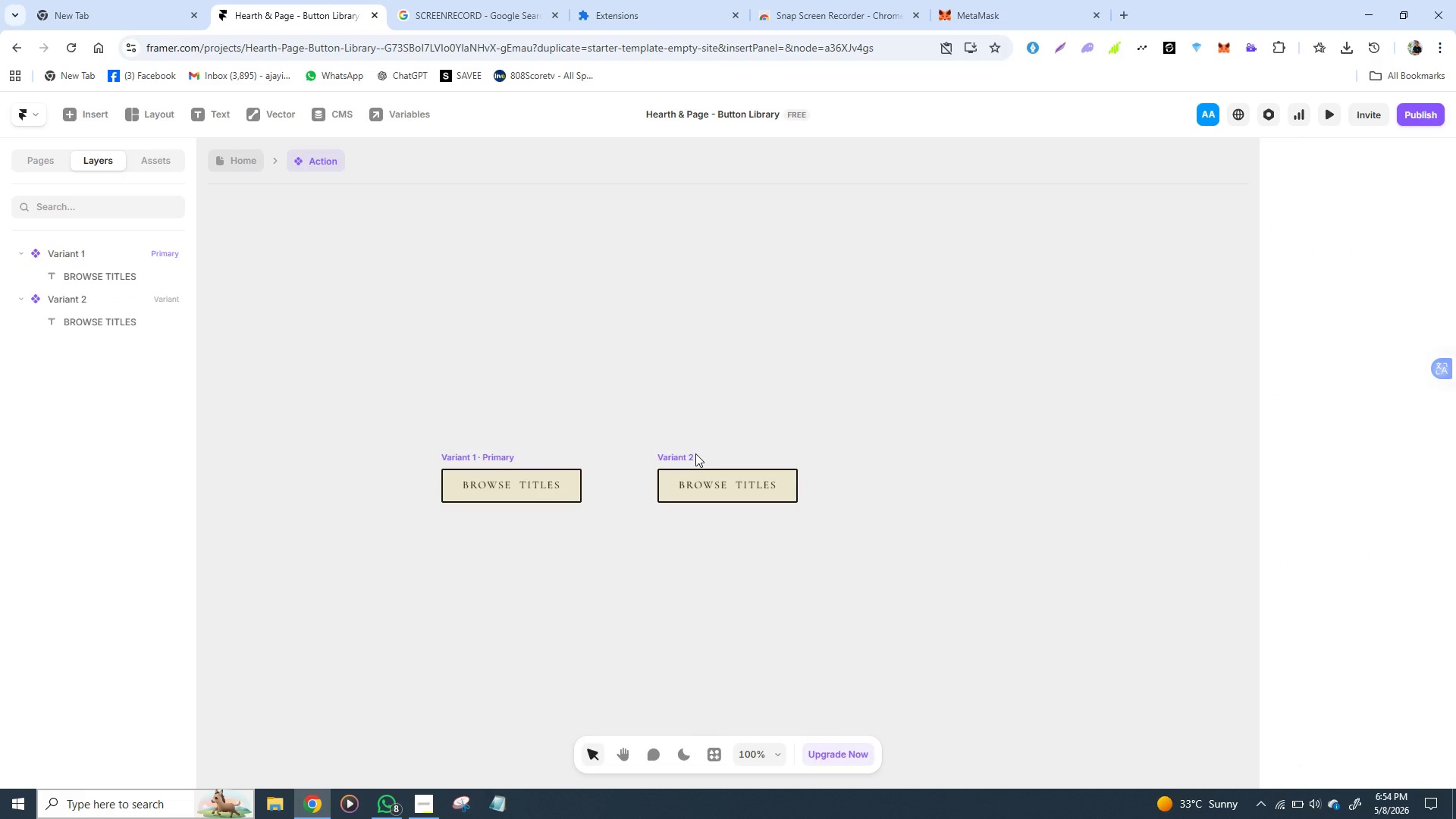 
triple_click([695, 453])
 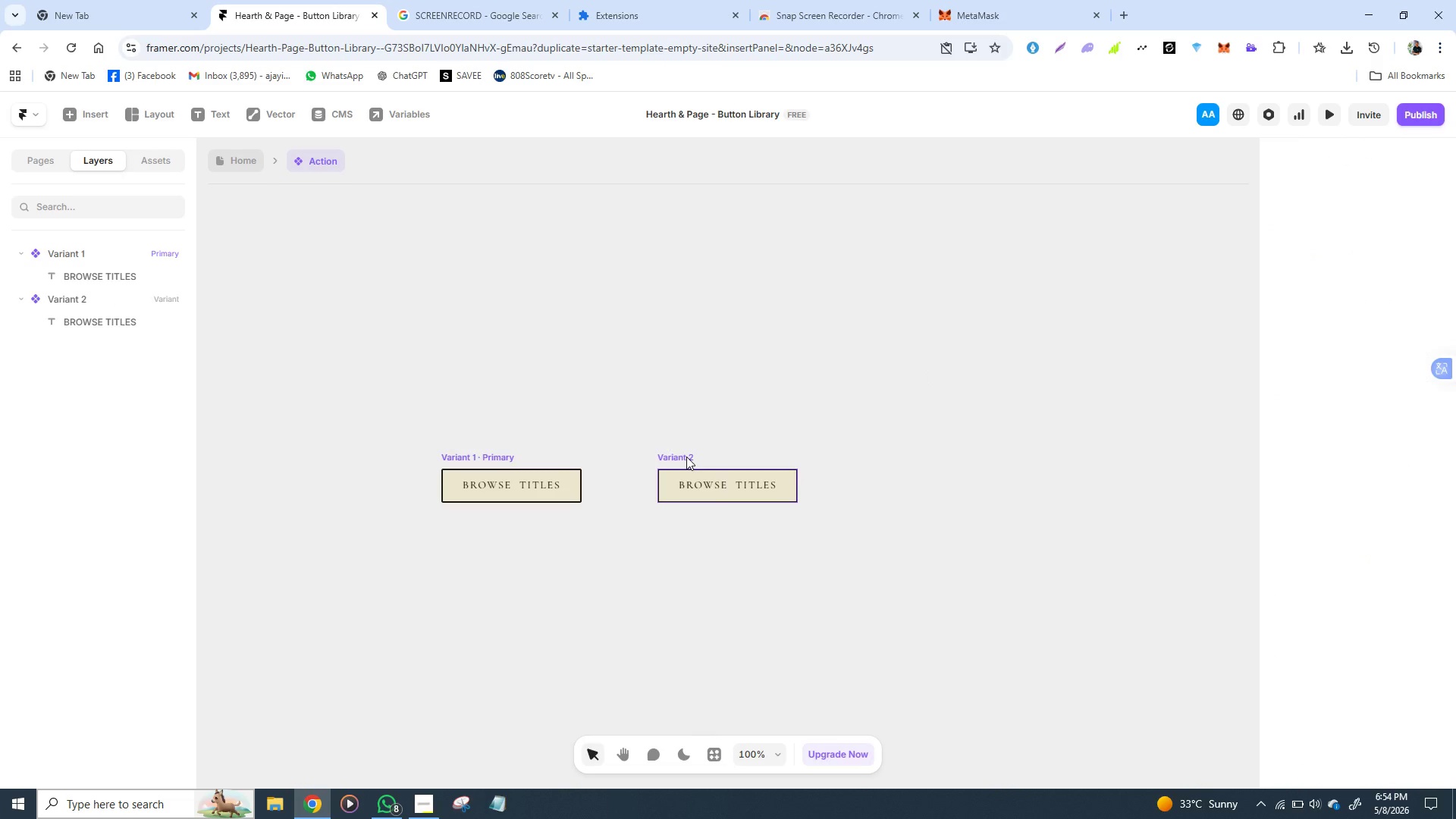 
double_click([686, 457])
 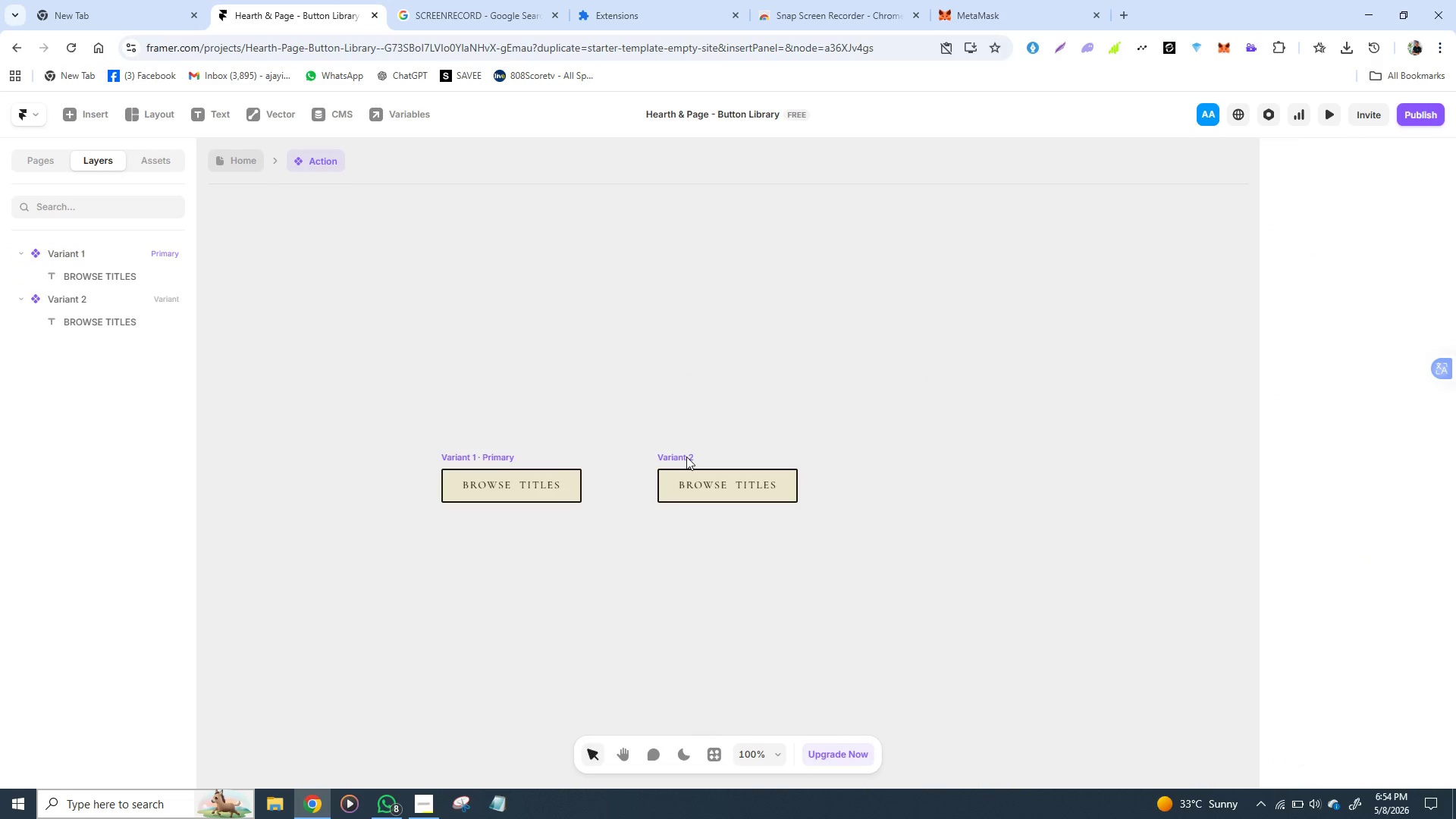 
triple_click([686, 457])
 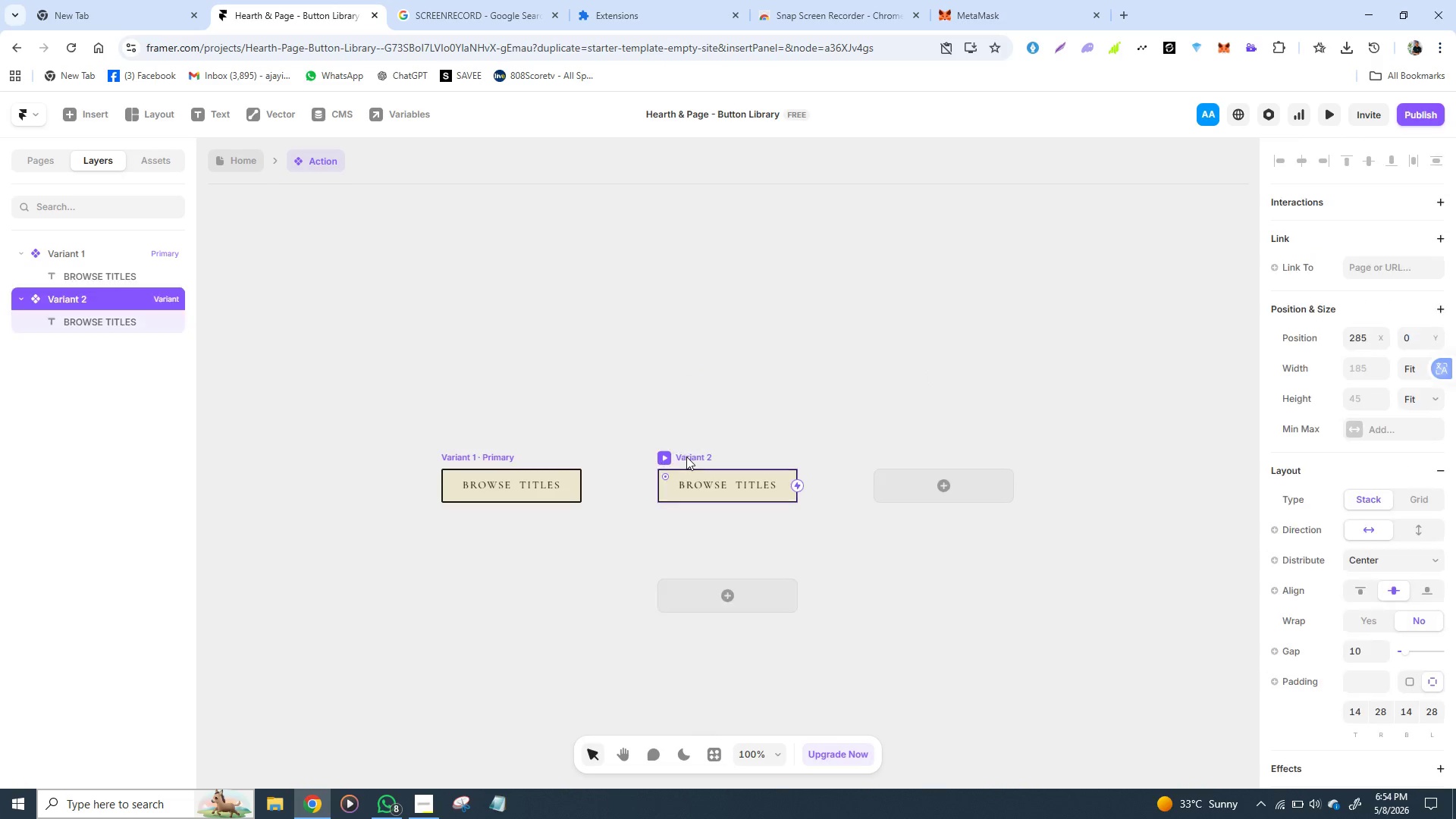 
triple_click([686, 457])
 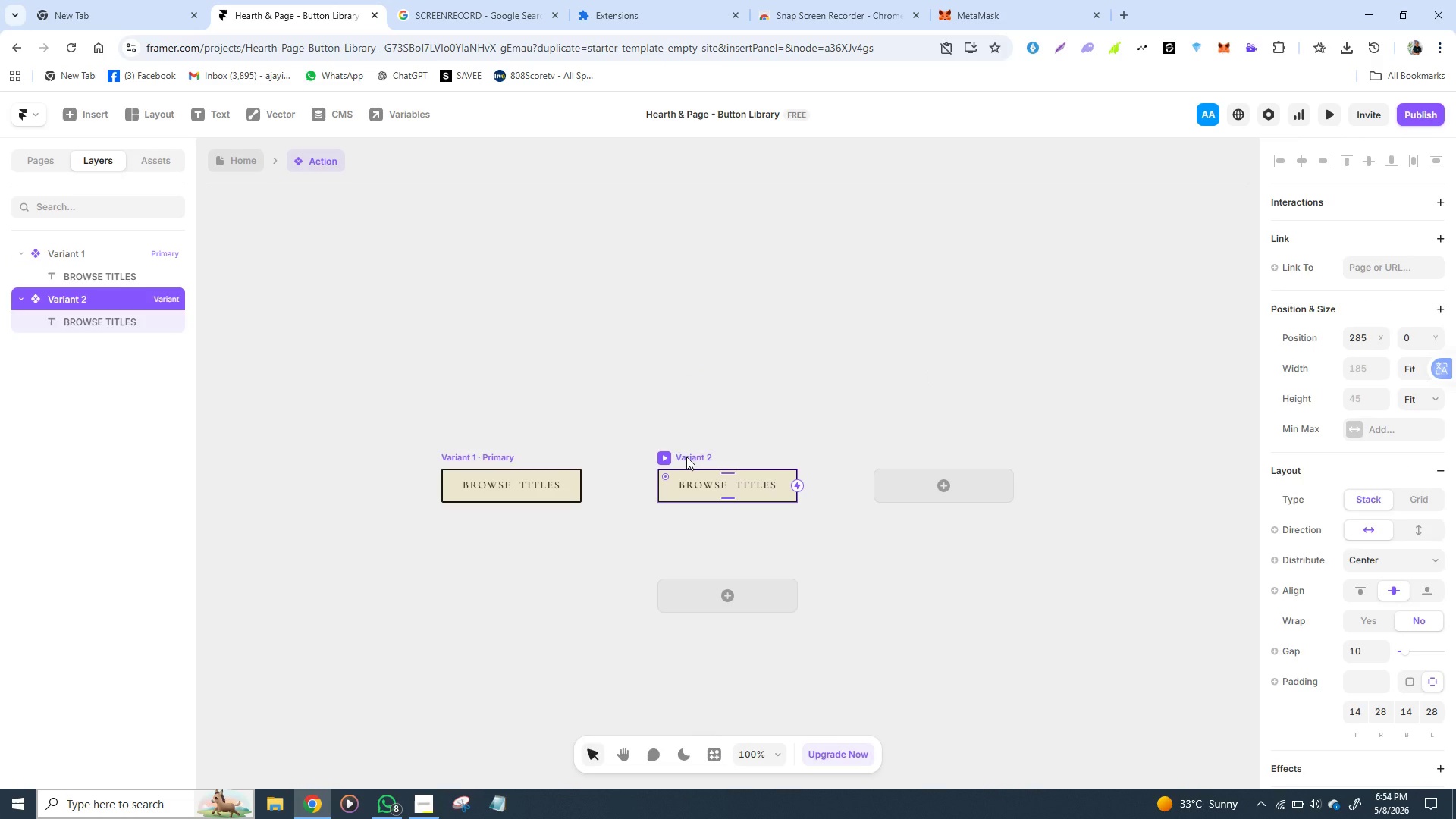 
right_click([686, 457])
 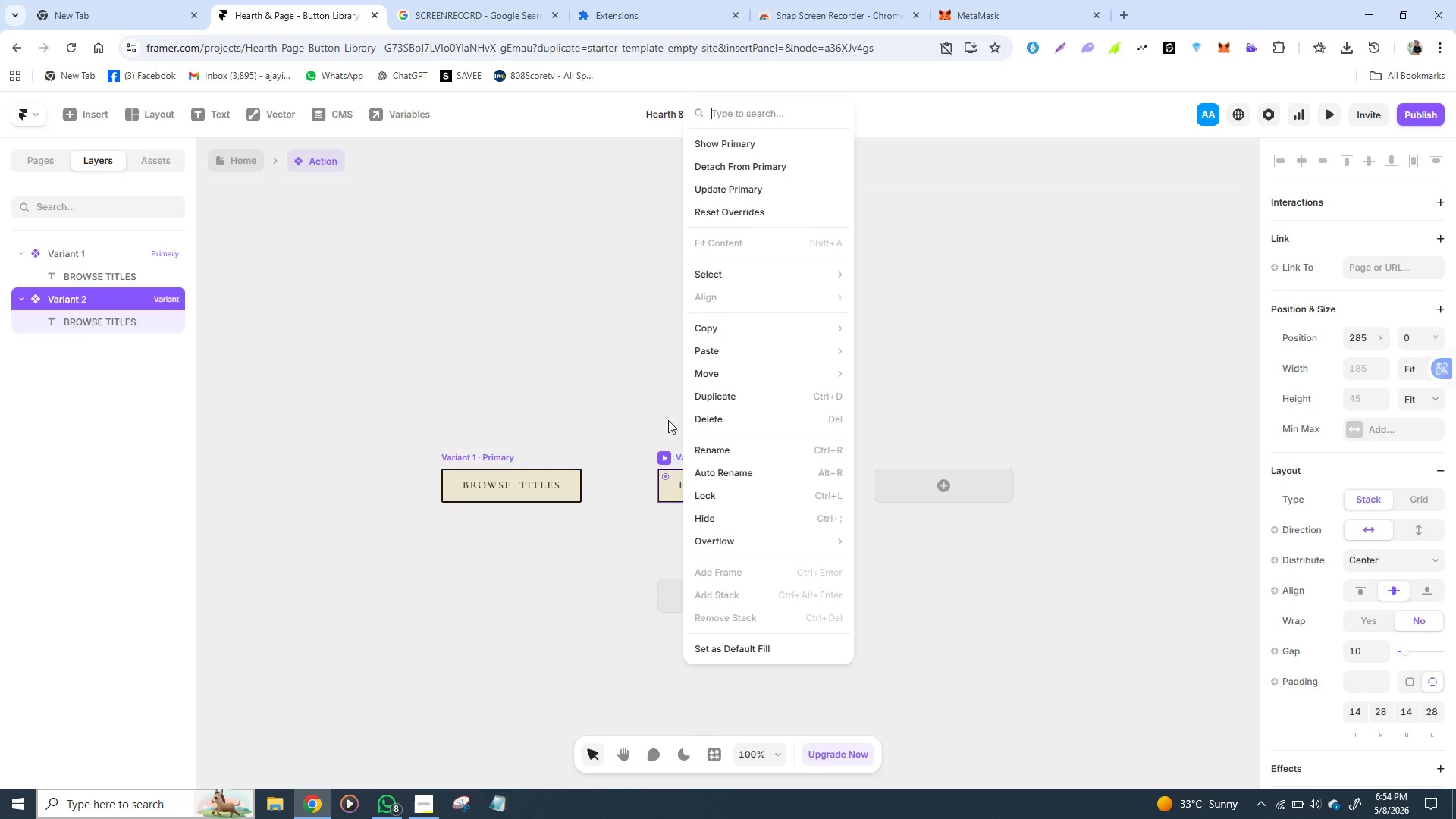 
left_click([664, 411])
 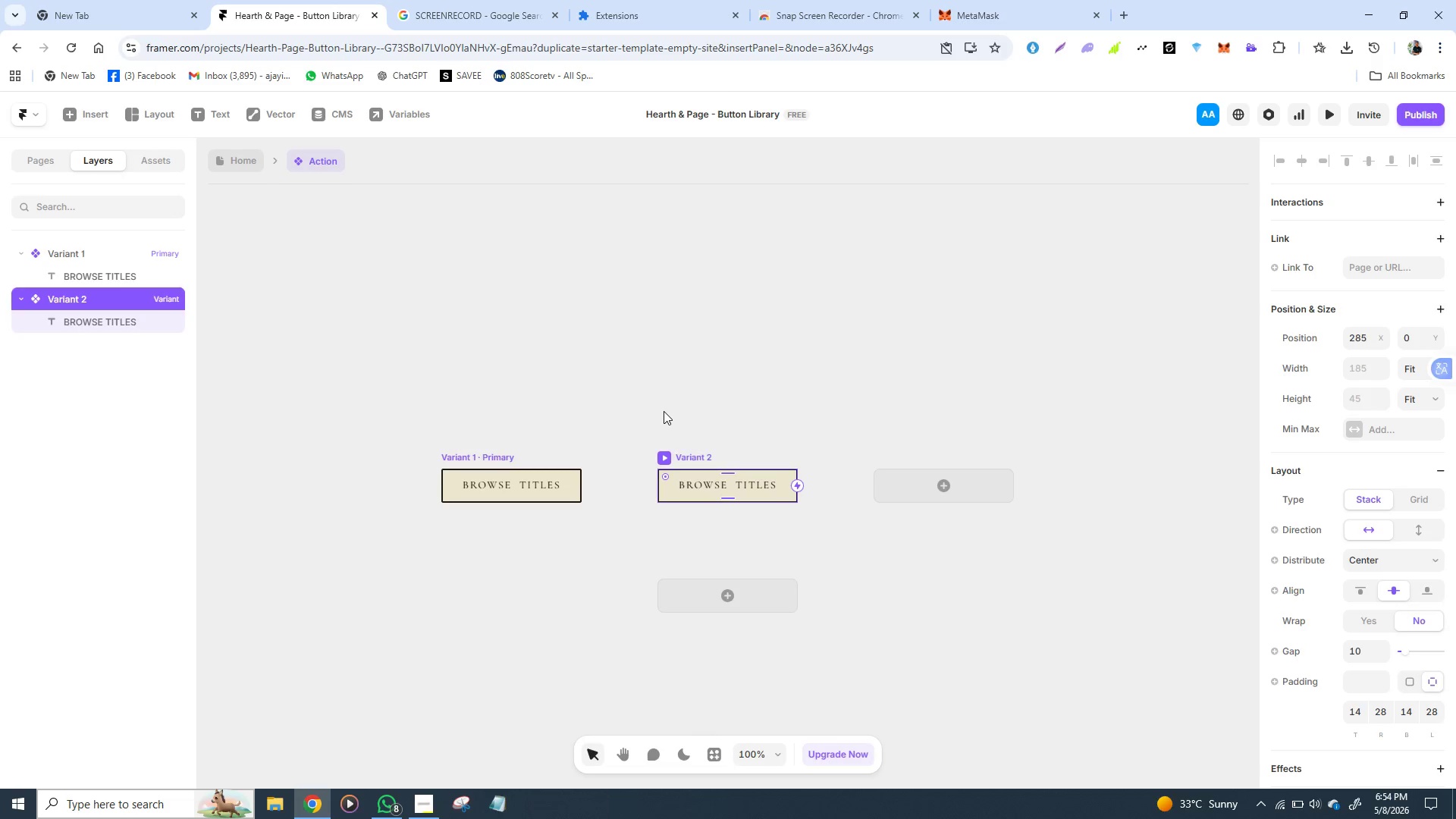 
left_click([664, 411])
 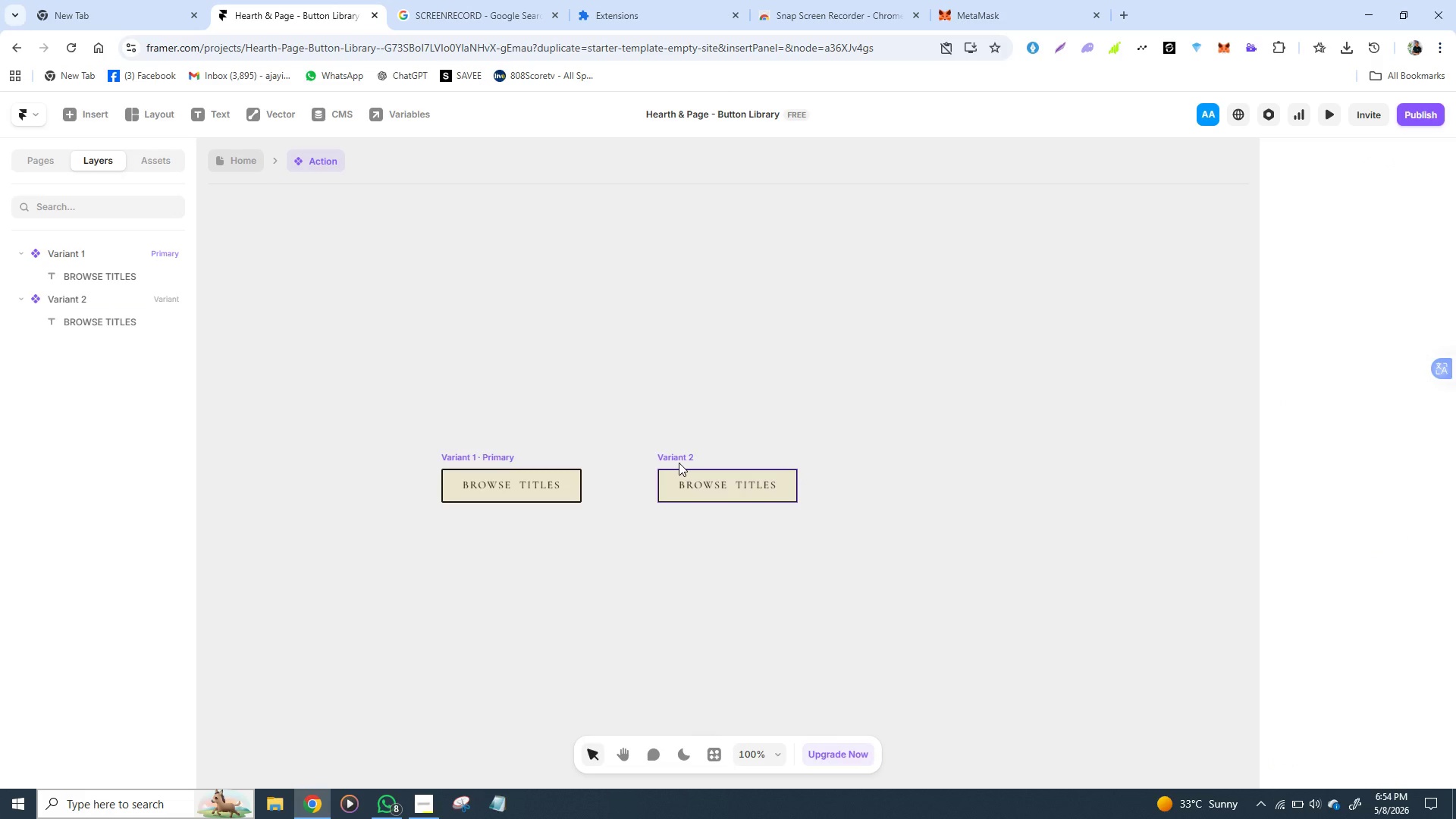 
double_click([679, 463])
 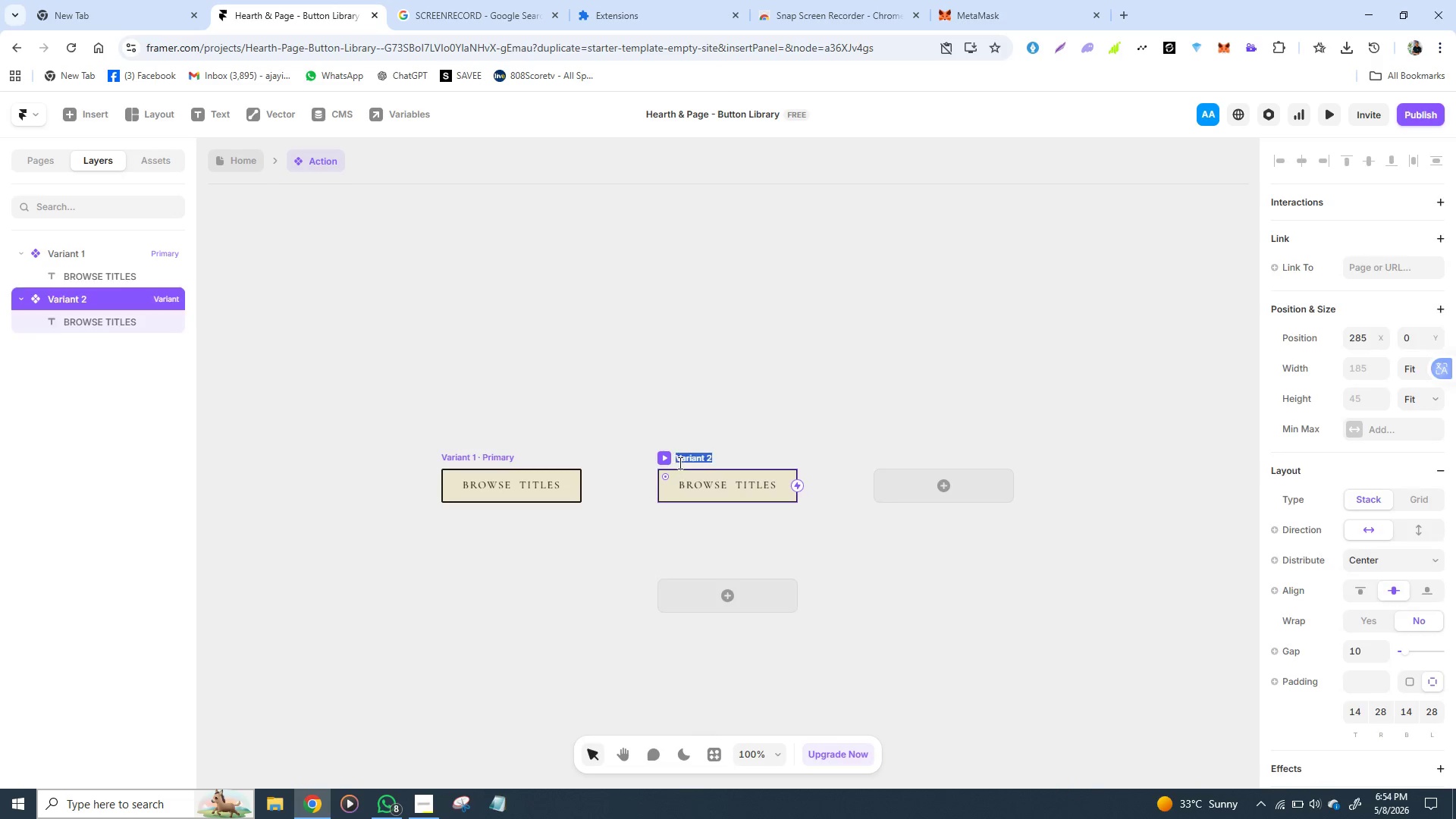 
triple_click([679, 463])
 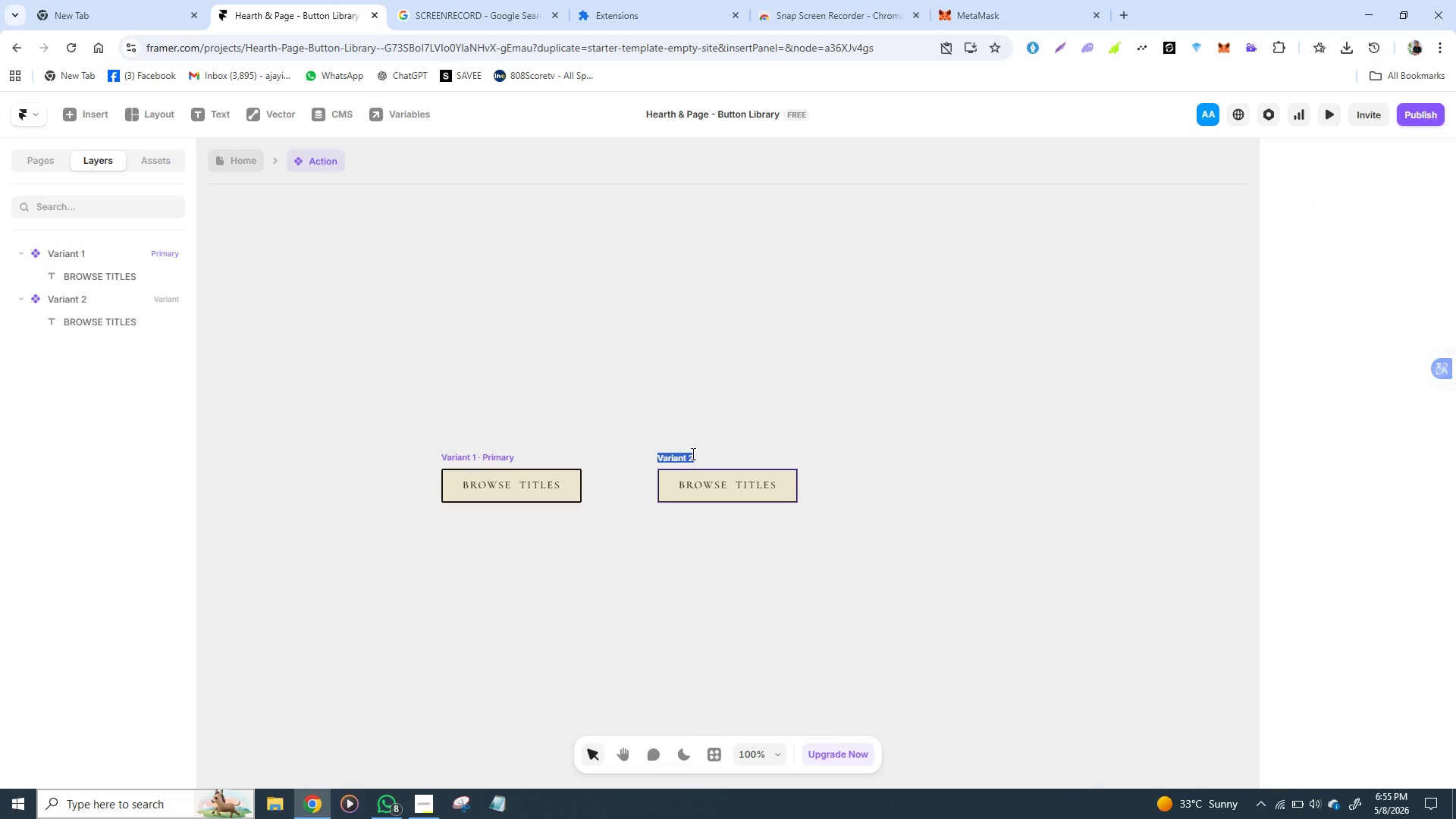 
wait(8.5)
 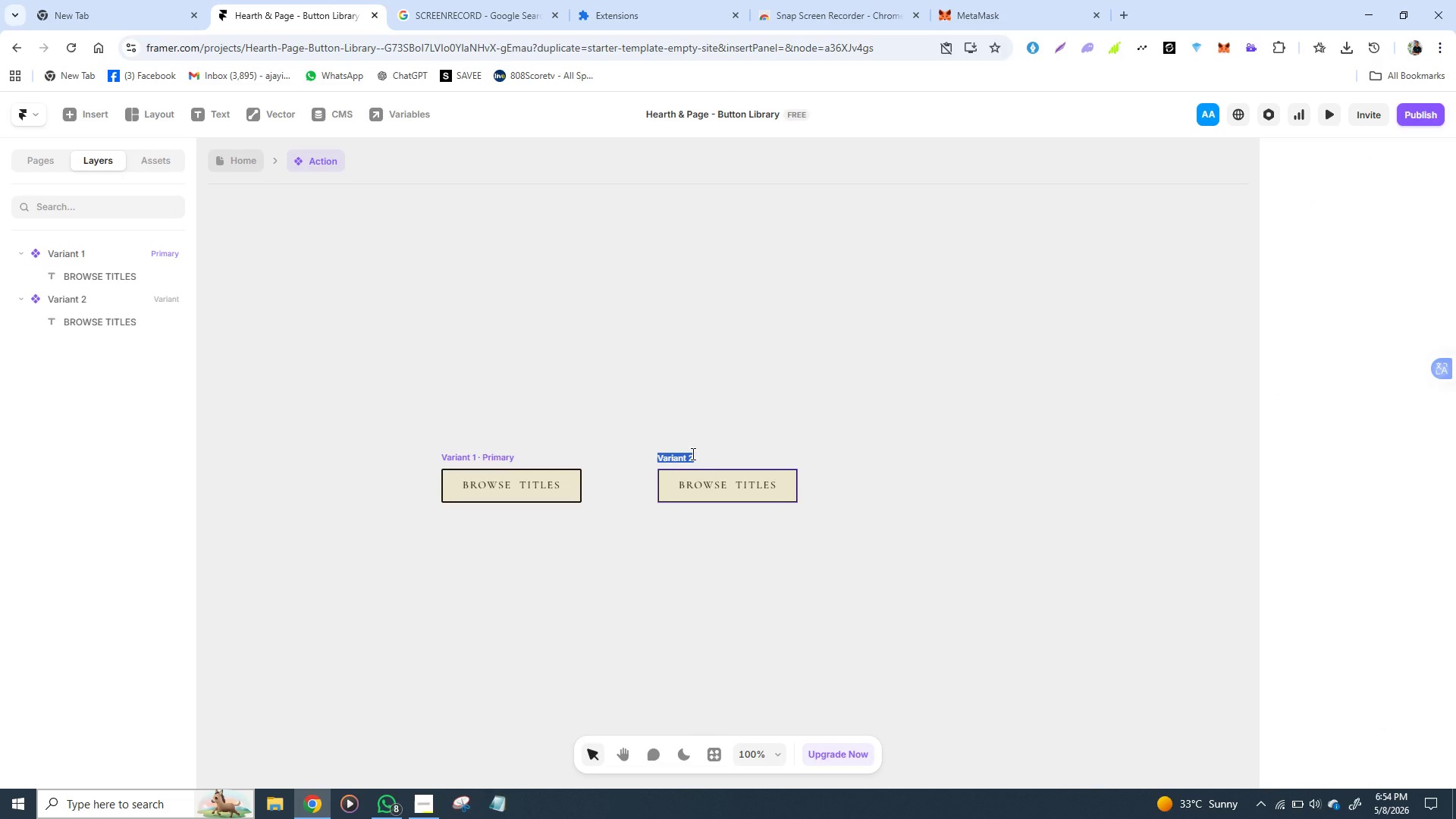 
type(Hover)
 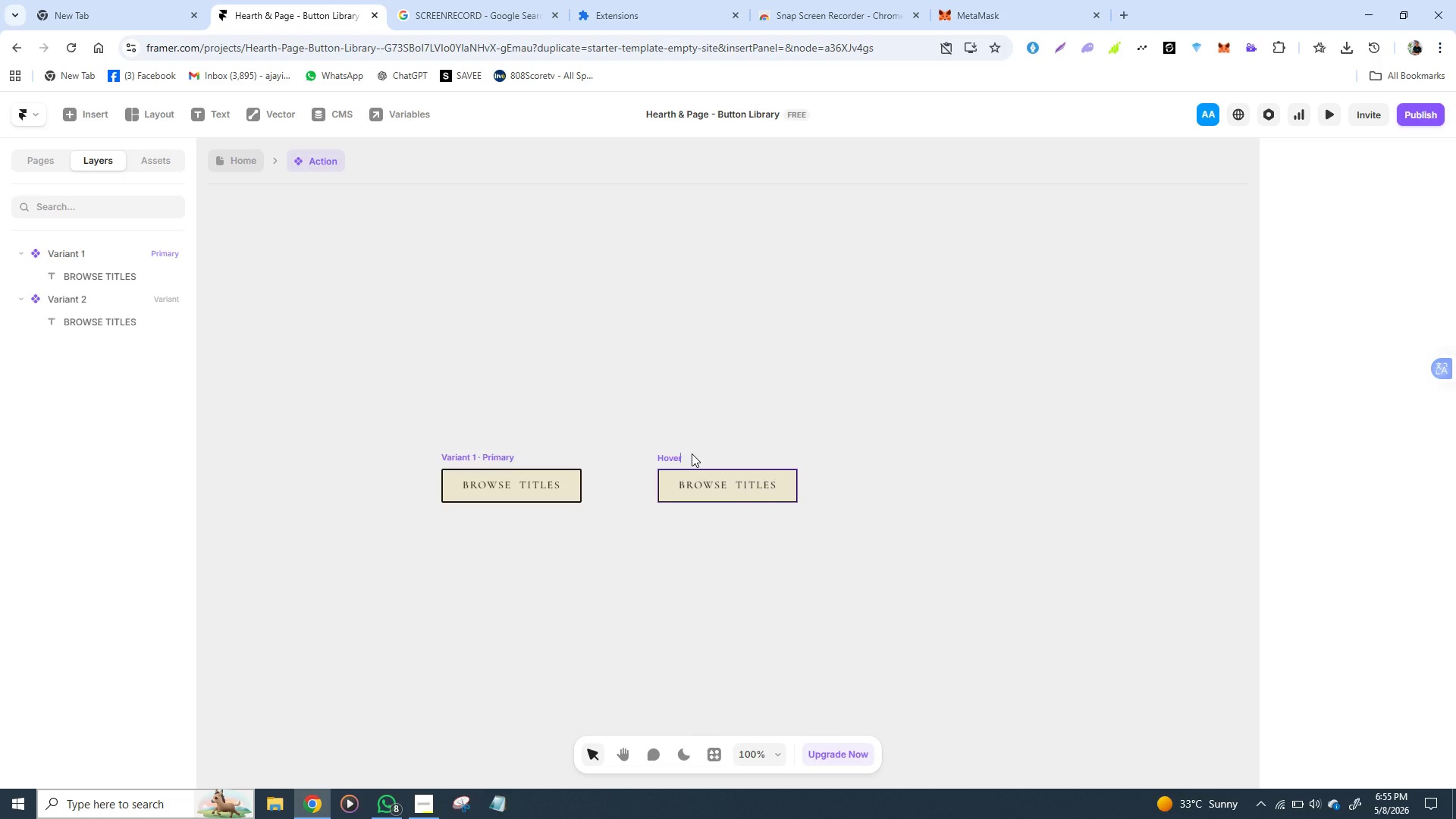 
key(Enter)
 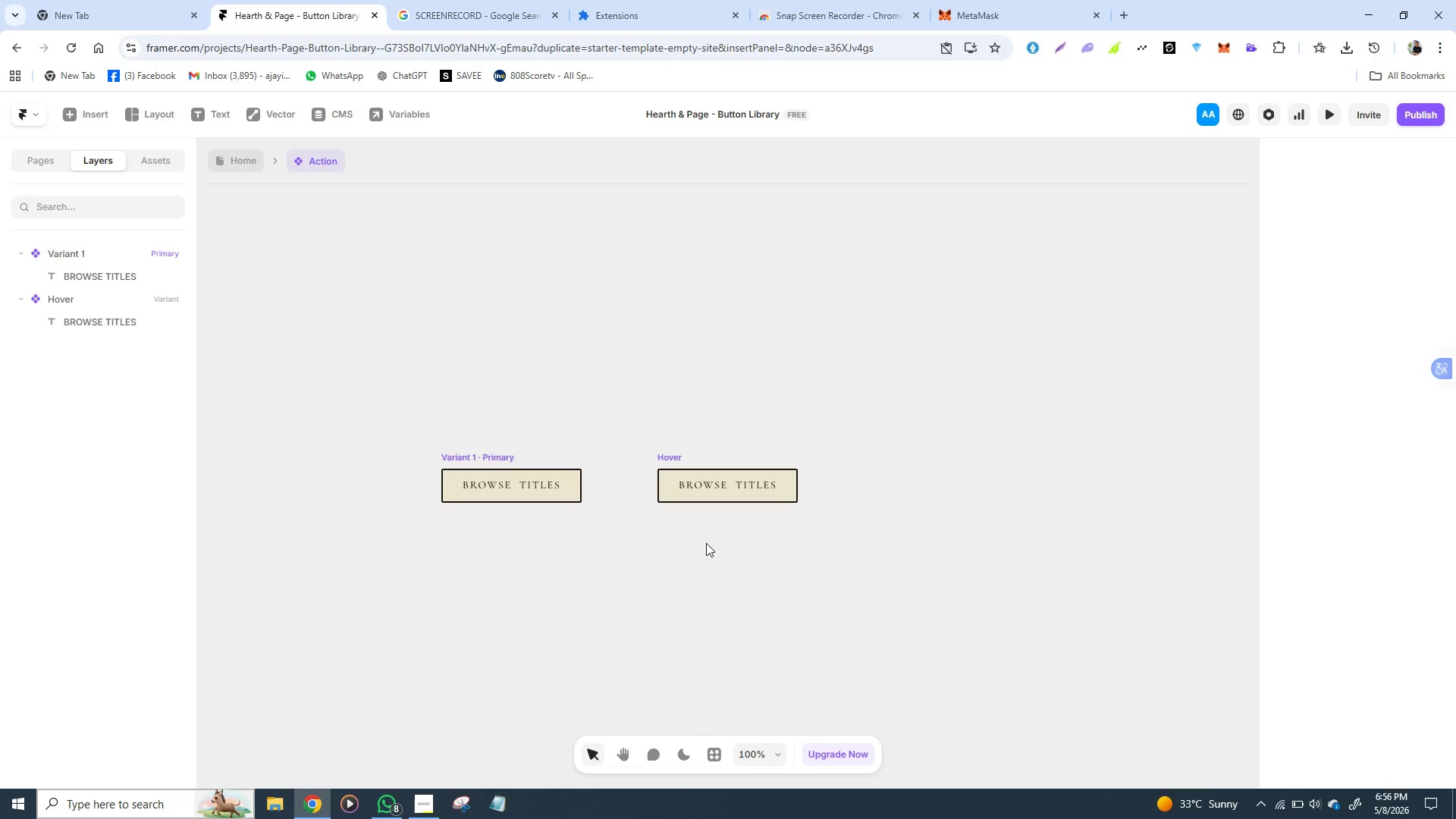 
wait(67.61)
 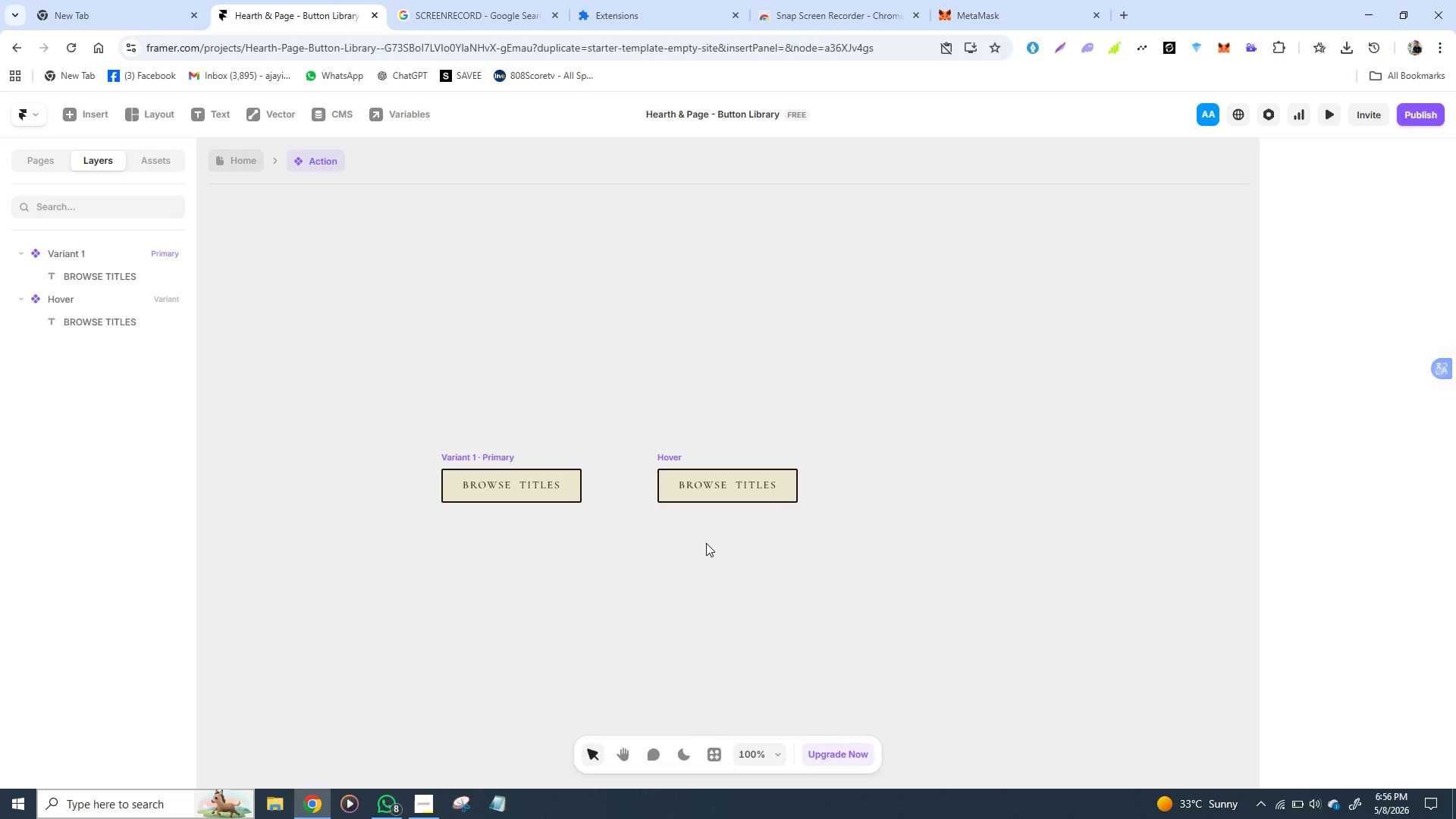 
hold_key(key=ControlLeft, duration=1.52)
 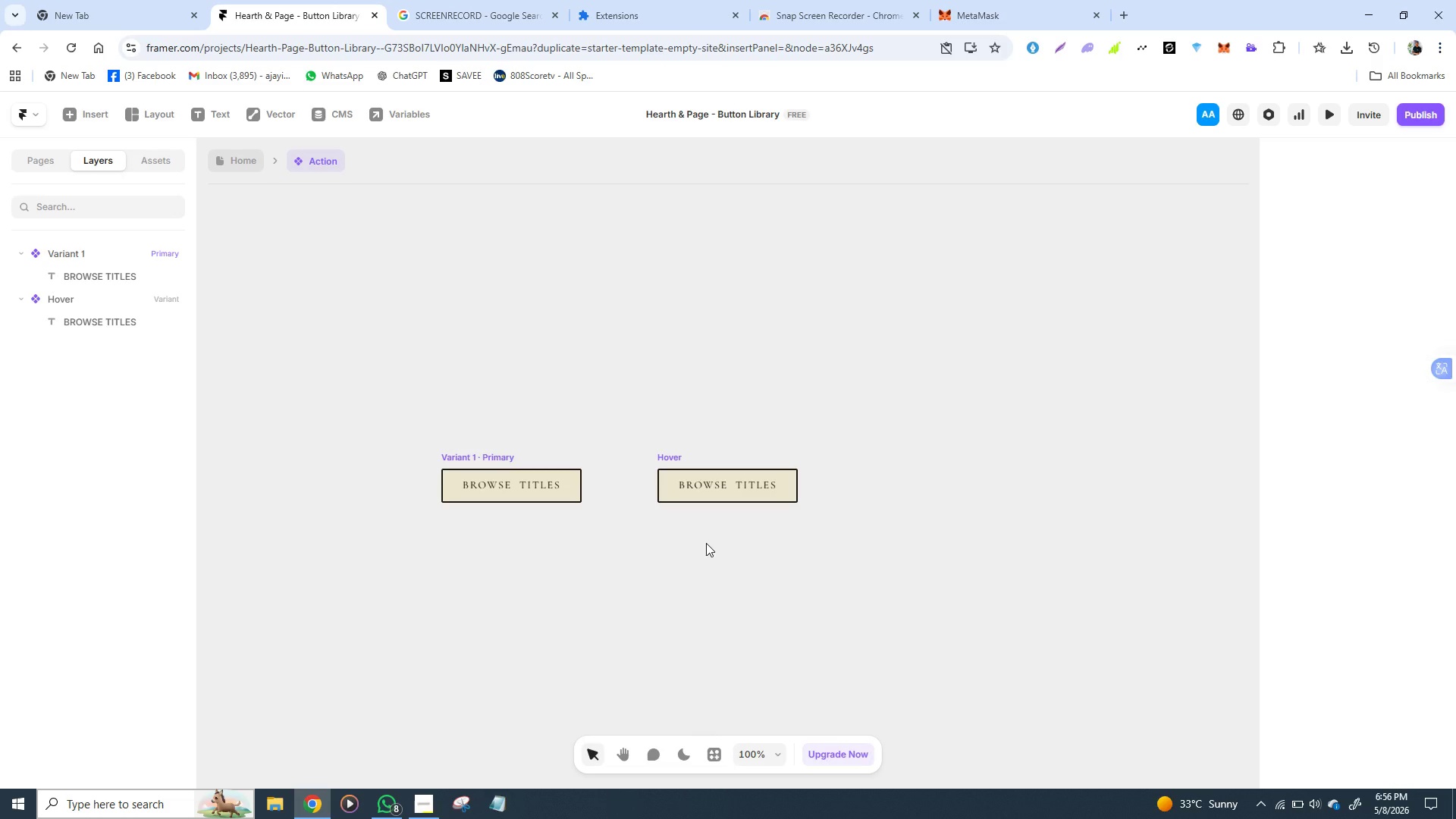 
hold_key(key=ControlLeft, duration=1.51)
 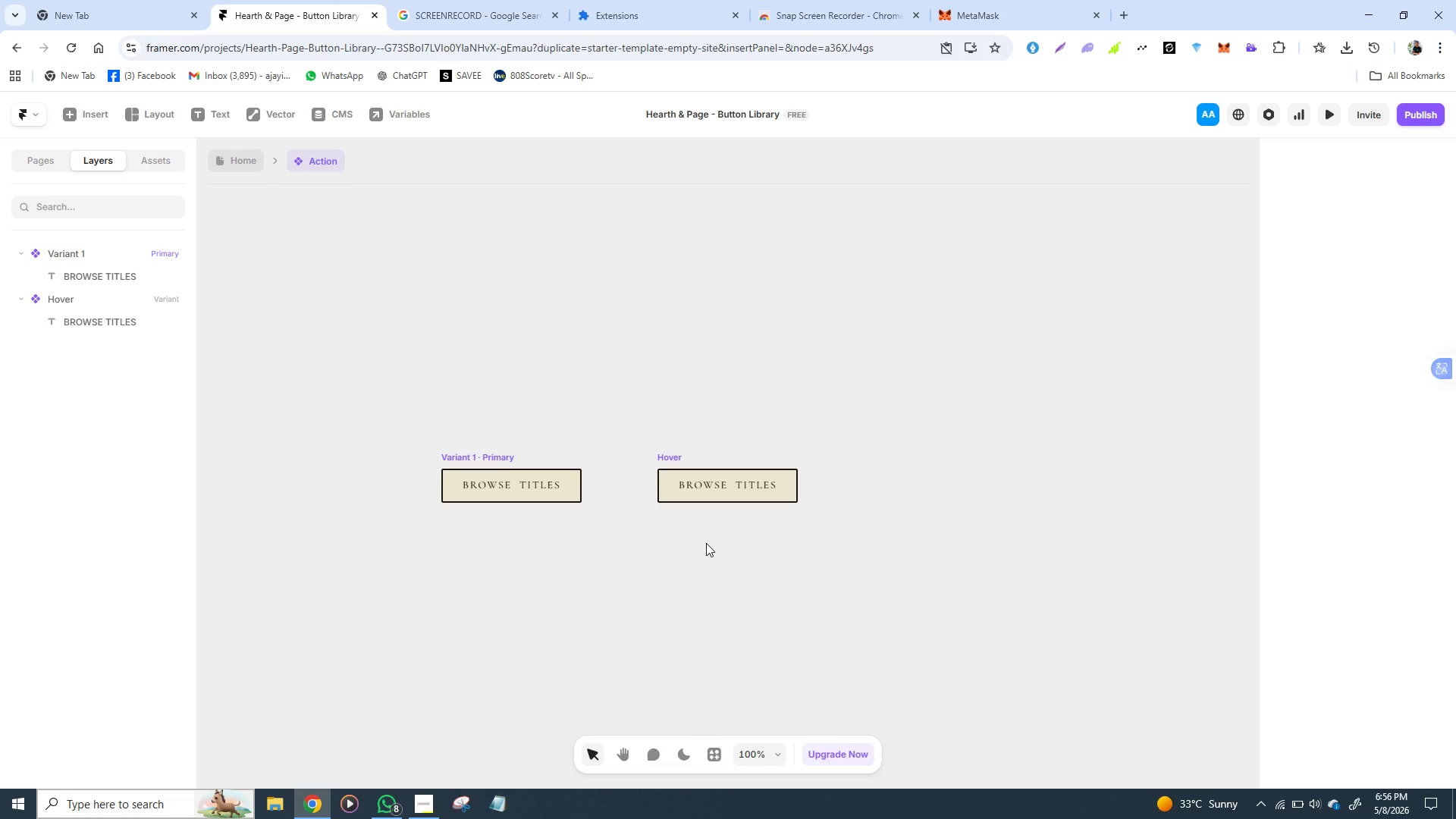 
hold_key(key=ControlLeft, duration=1.5)
 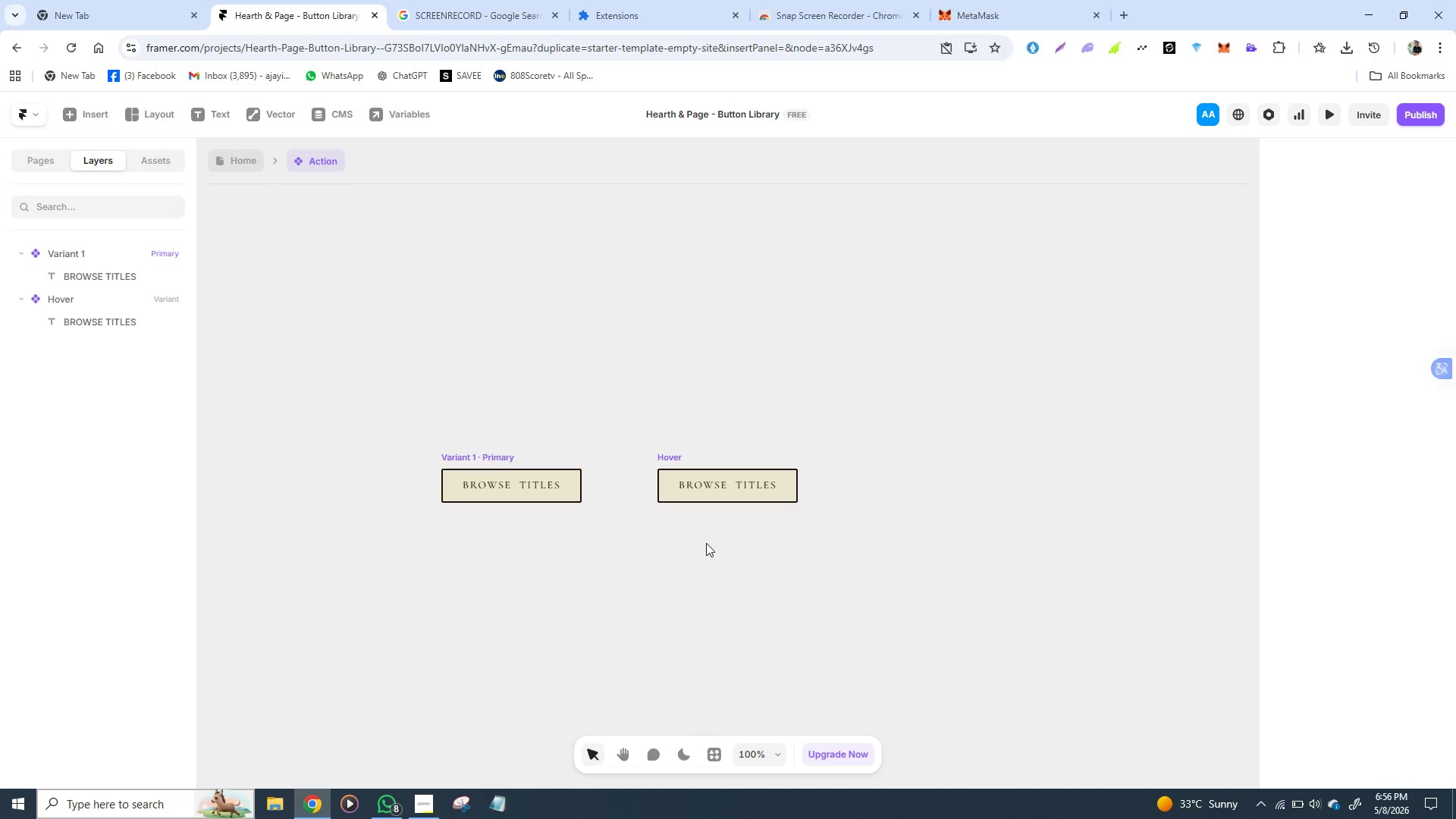 
wait(15.83)
 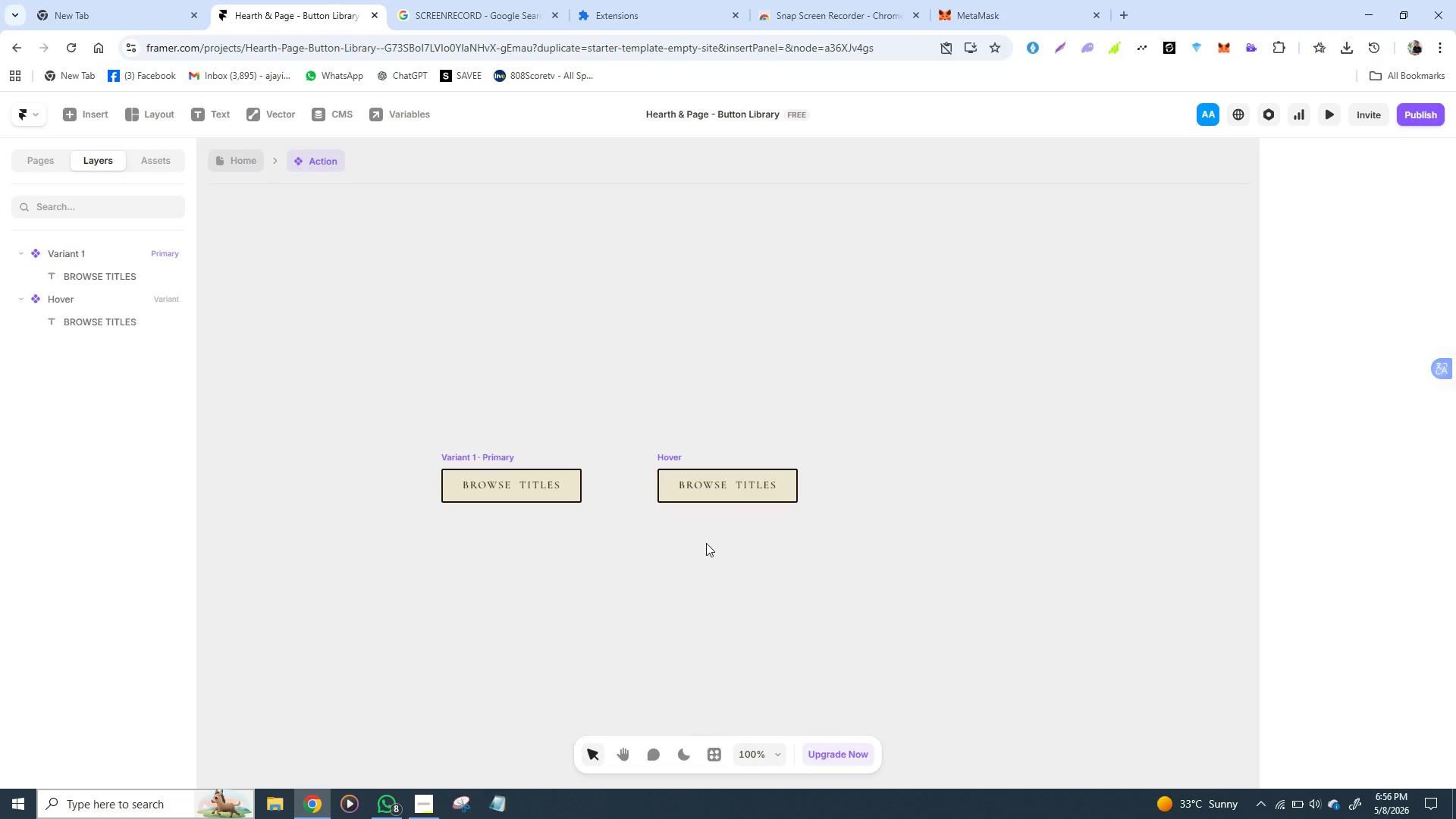 
left_click([690, 470])
 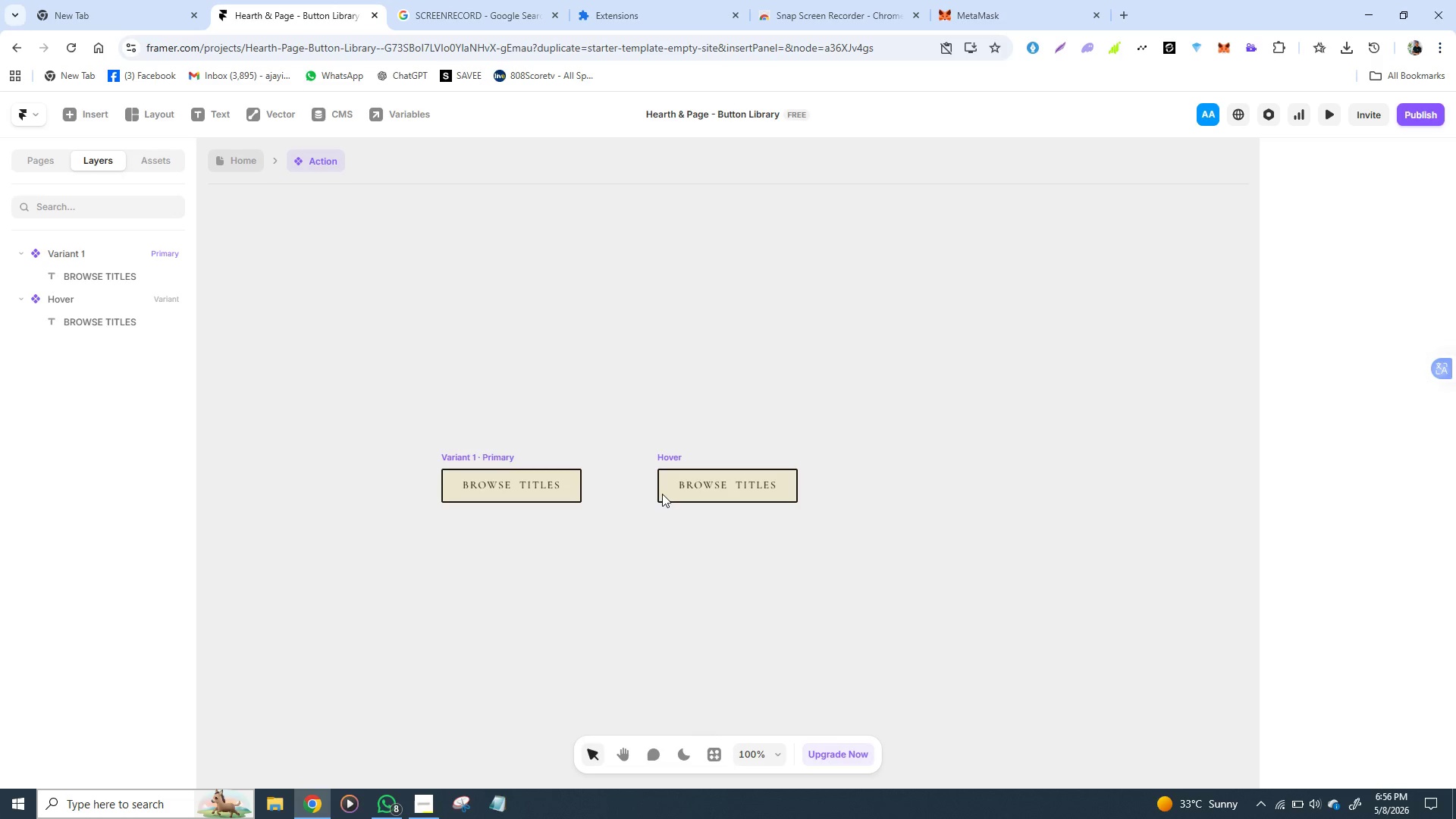 
double_click([662, 494])
 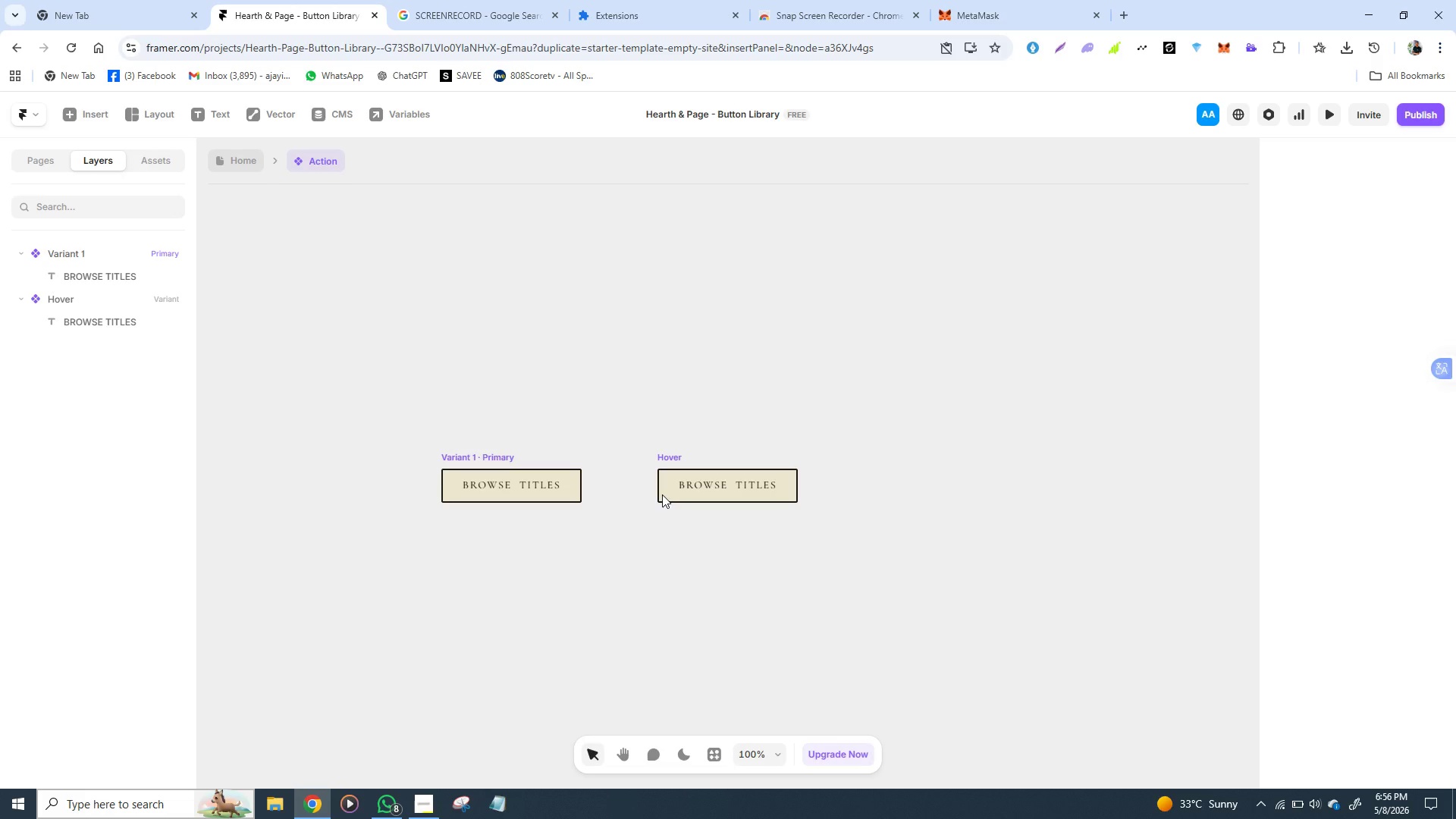 
scroll: coordinate [662, 494], scroll_direction: down, amount: 1.0
 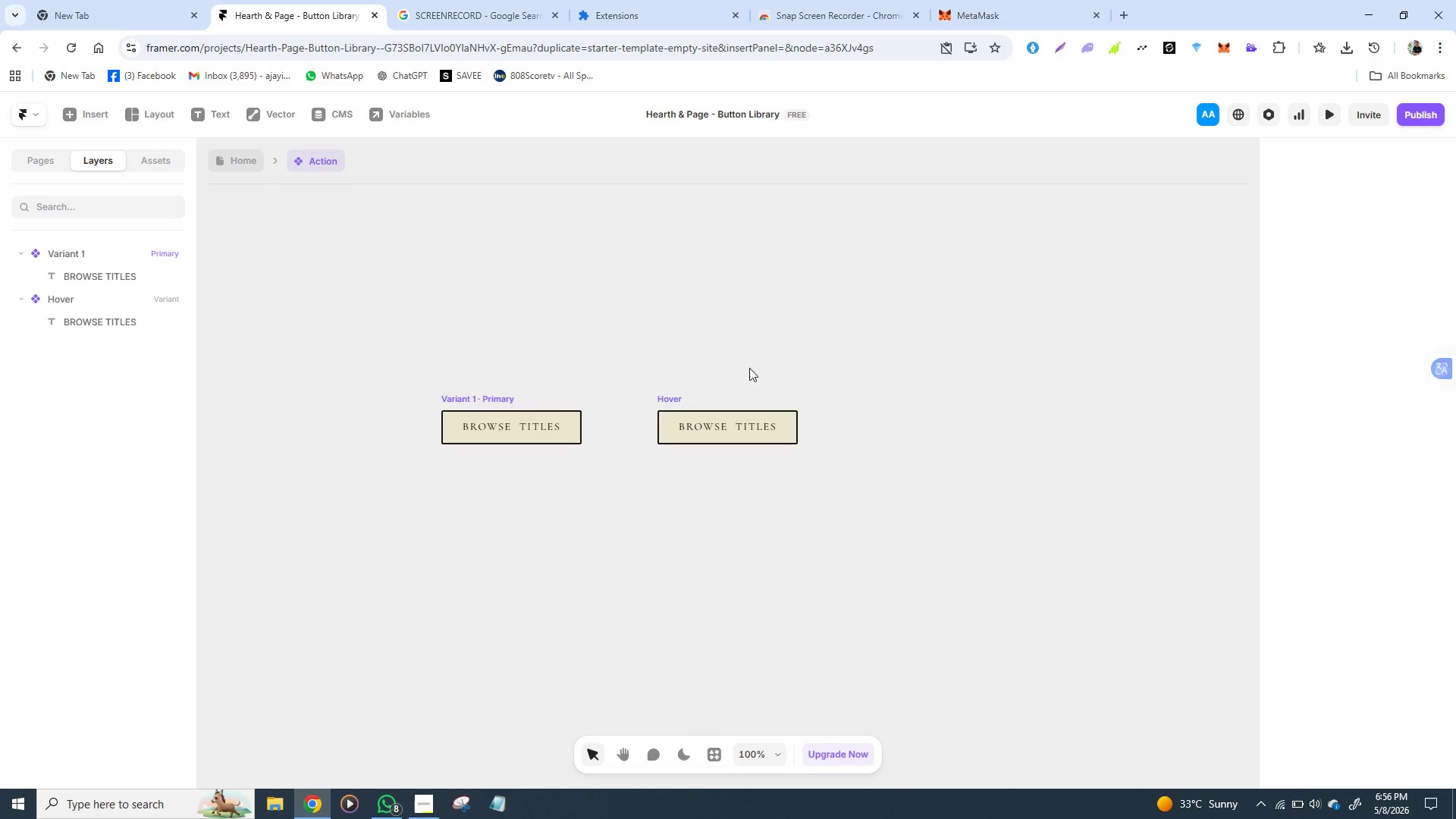 
left_click([742, 413])
 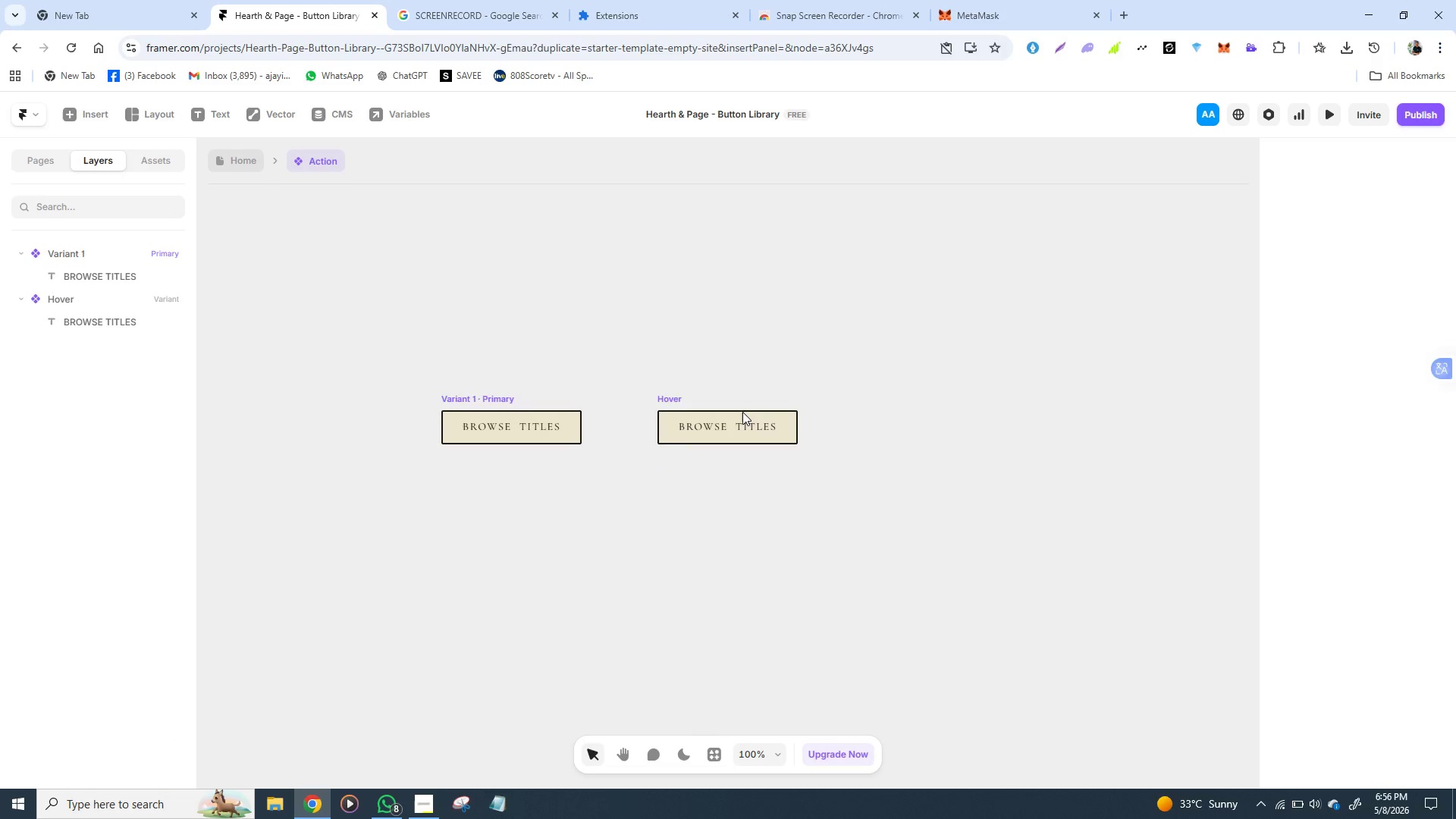 
double_click([742, 412])
 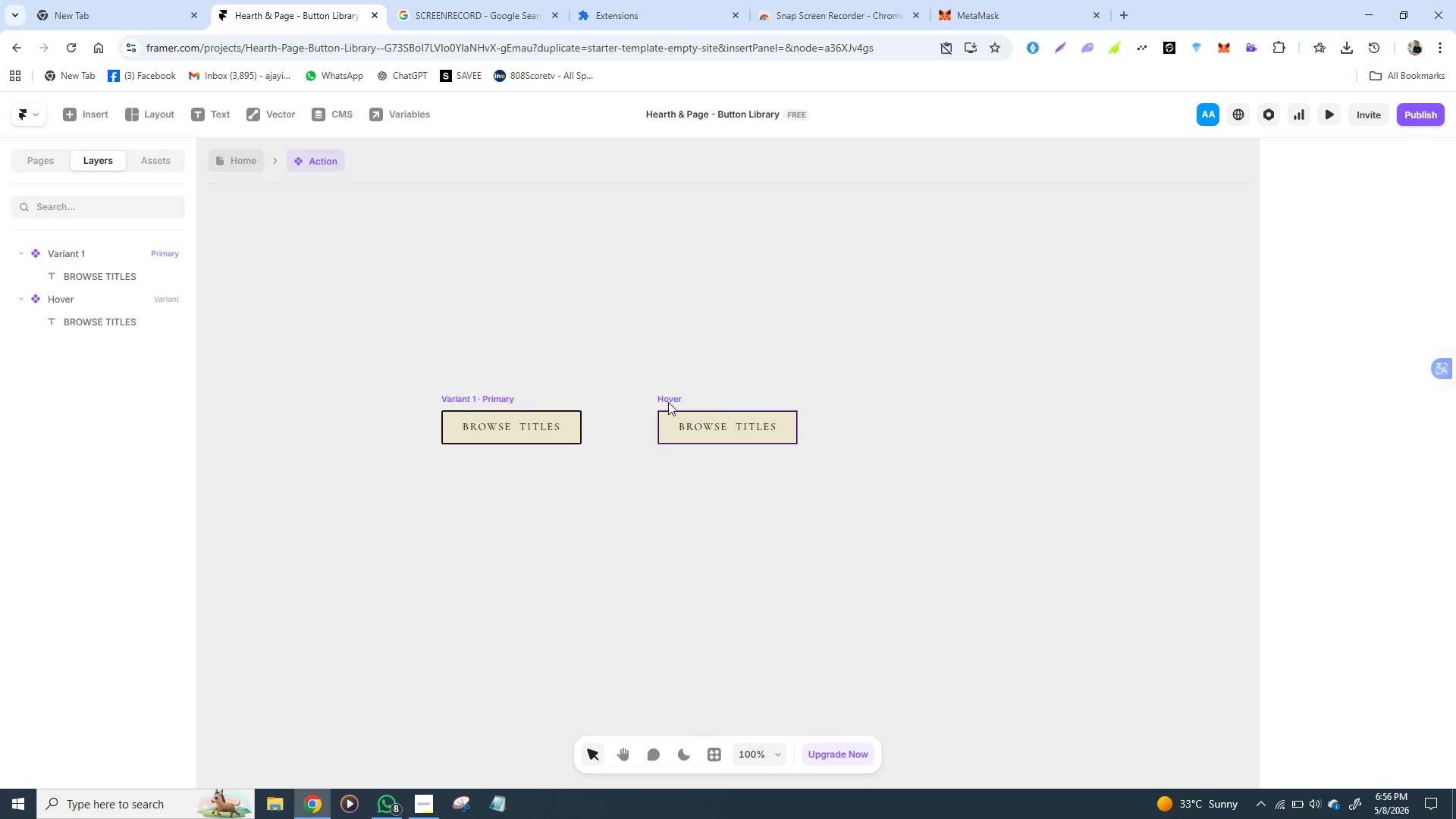 
left_click_drag(start_coordinate=[673, 400], to_coordinate=[677, 401])
 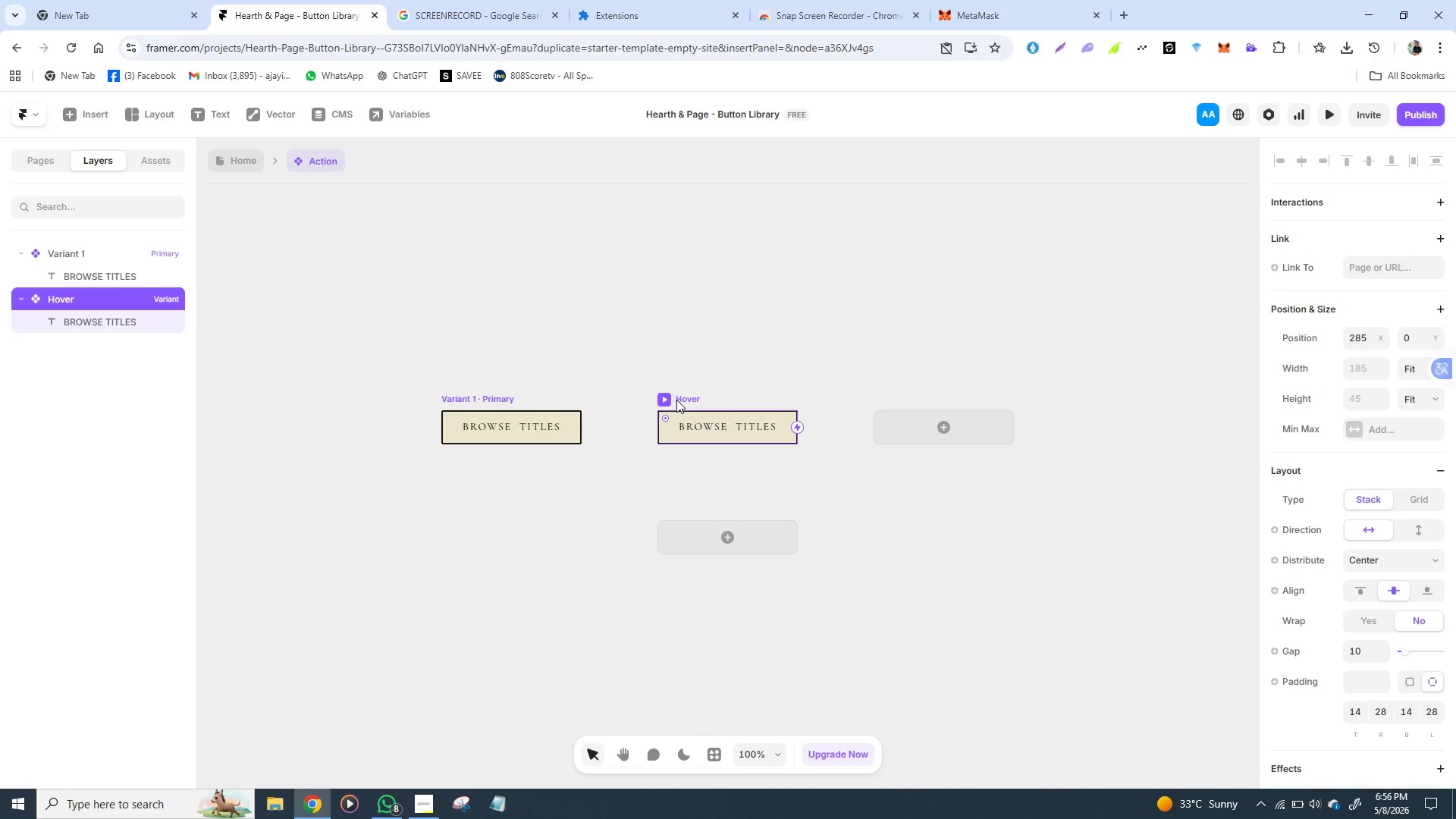 
double_click([677, 400])
 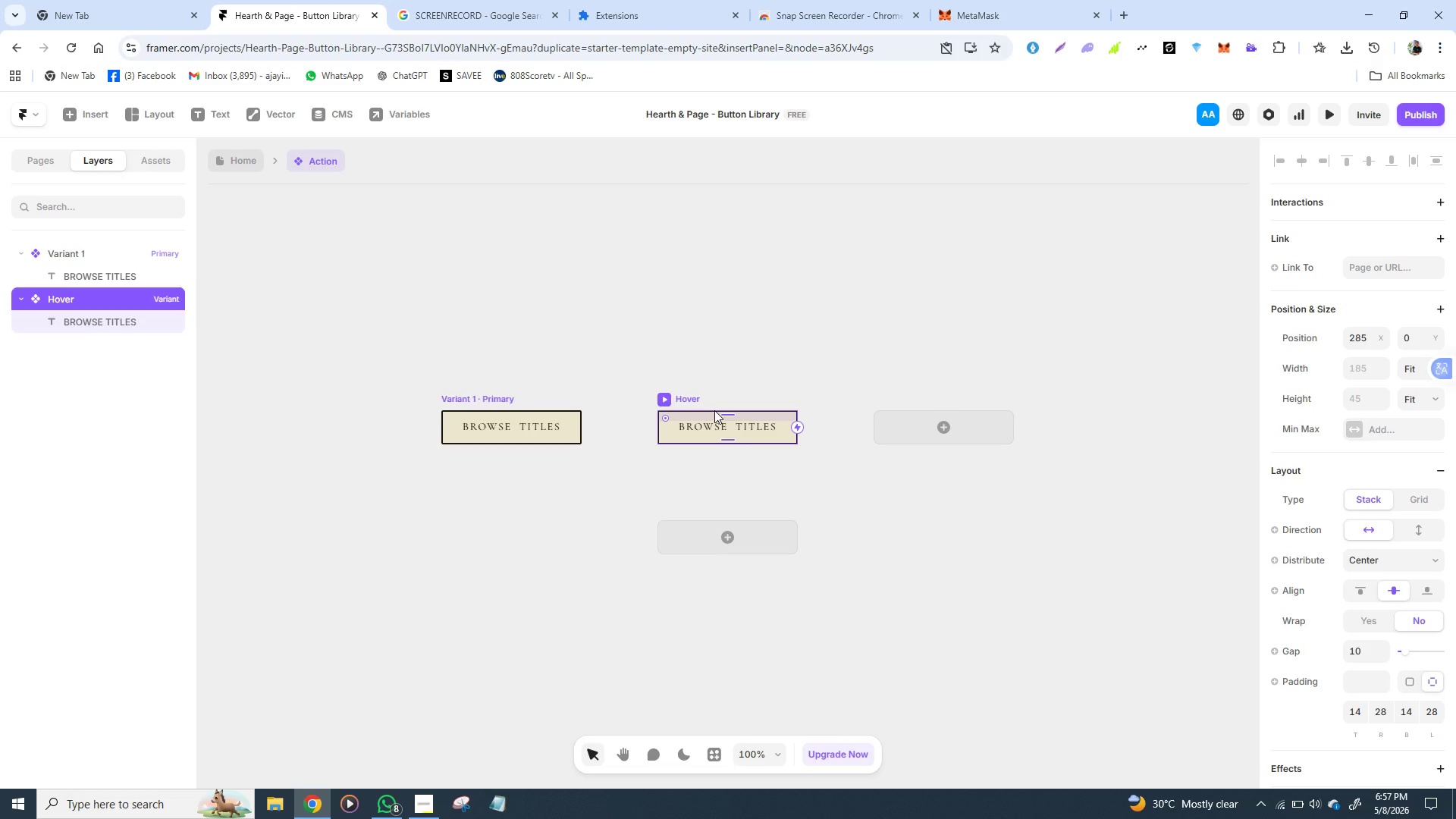 
wait(35.83)
 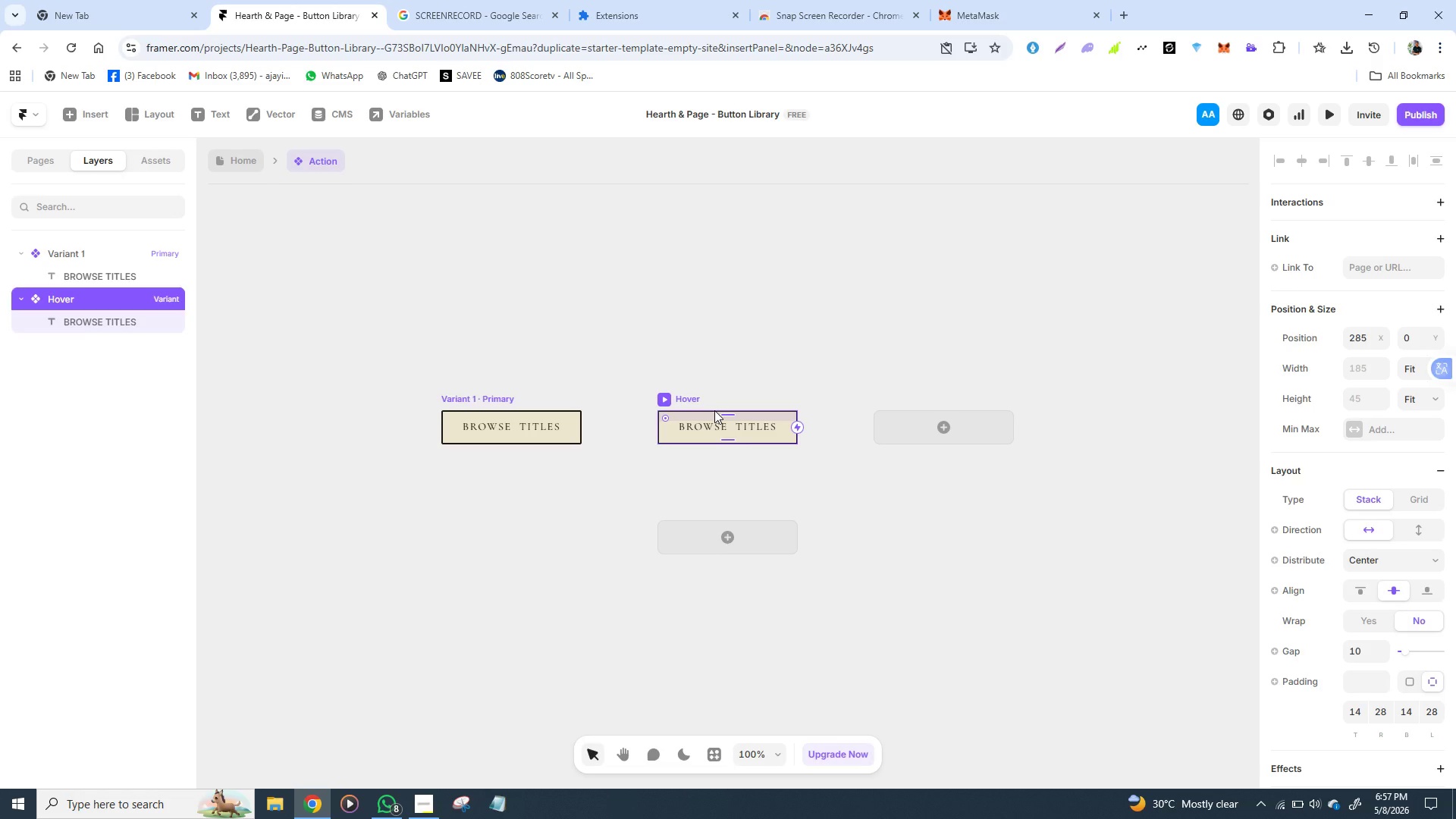 
scroll: coordinate [1359, 613], scroll_direction: down, amount: 3.0
 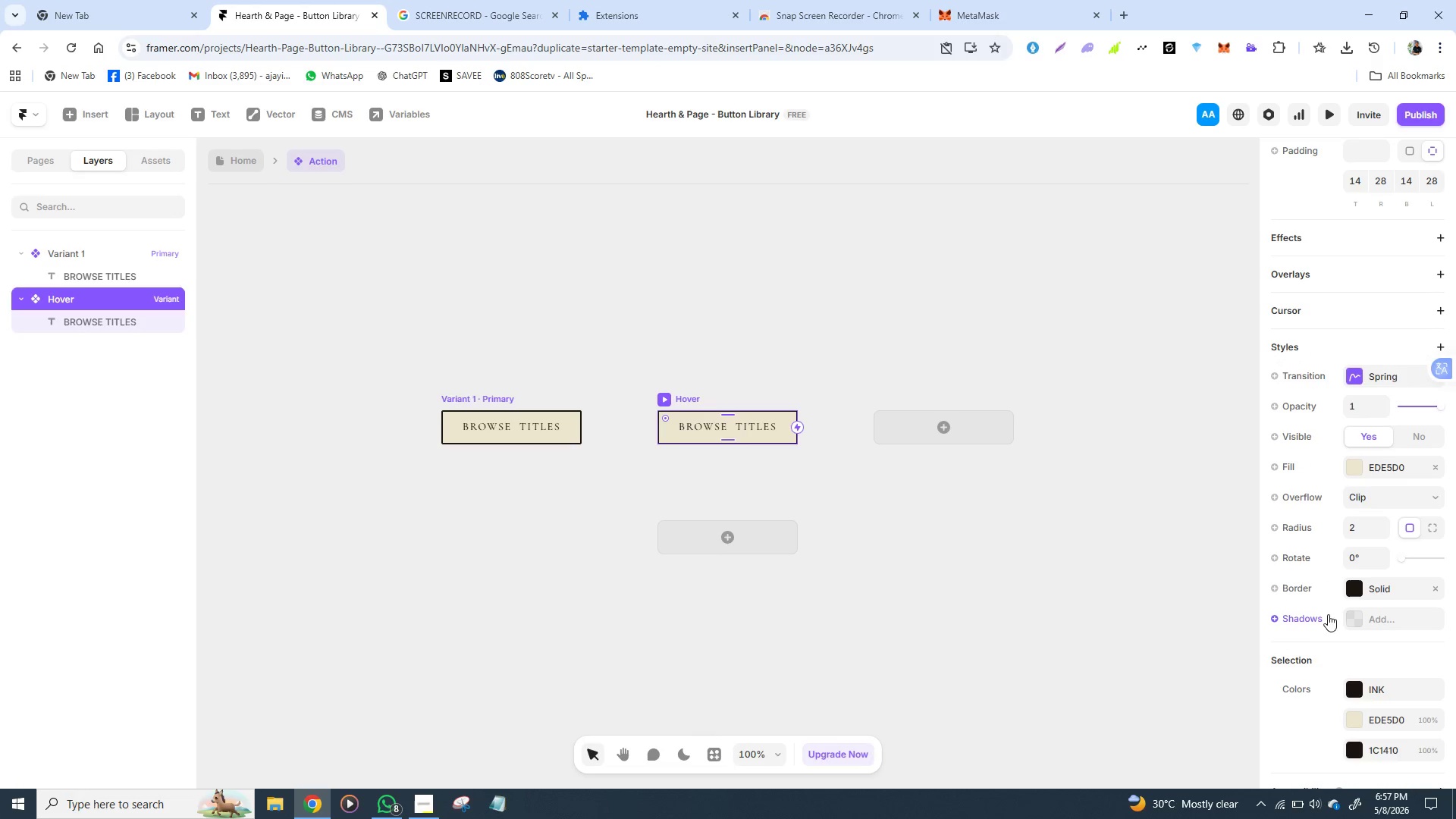 
mouse_move([1332, 625])
 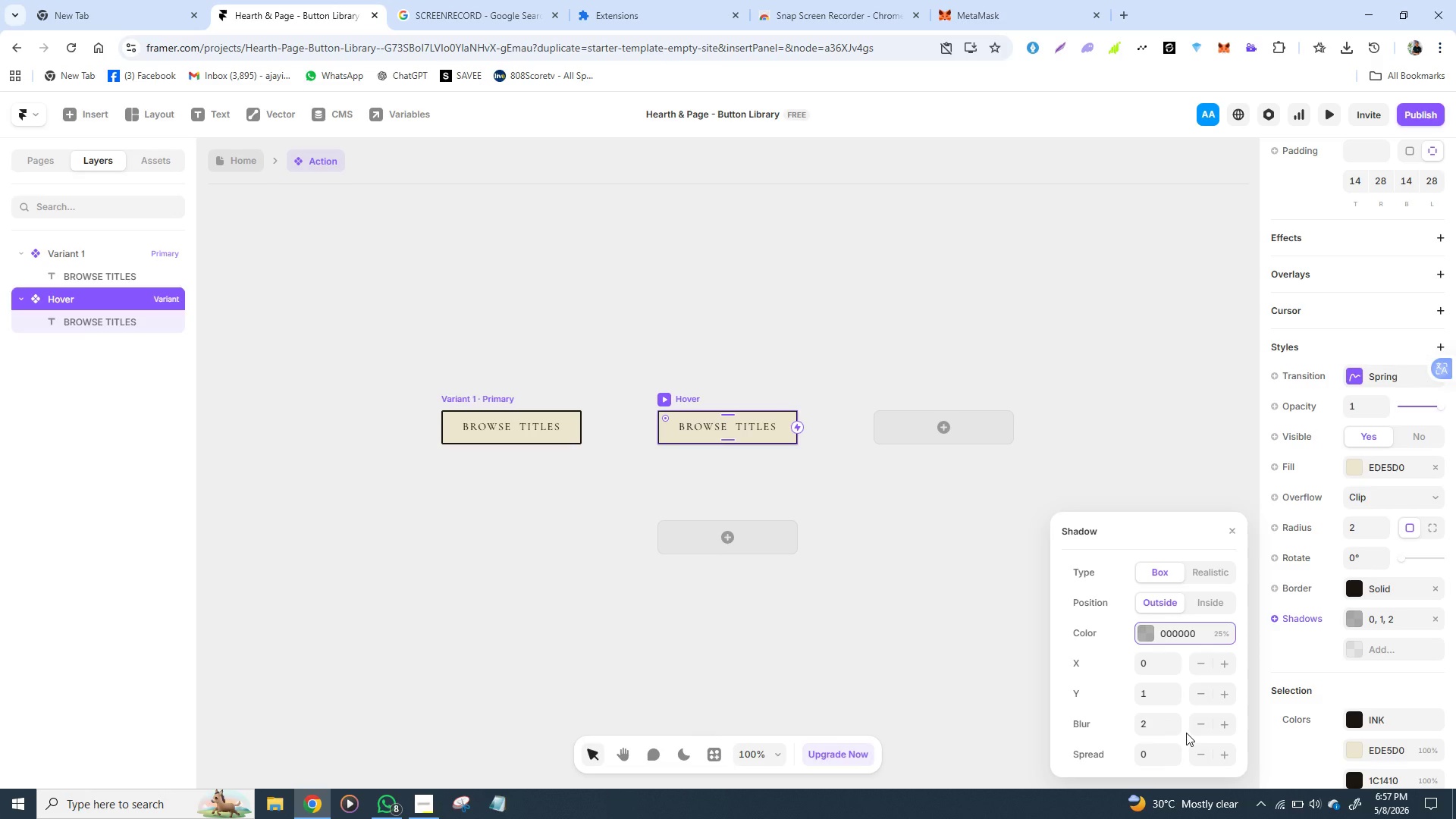 
wait(29.26)
 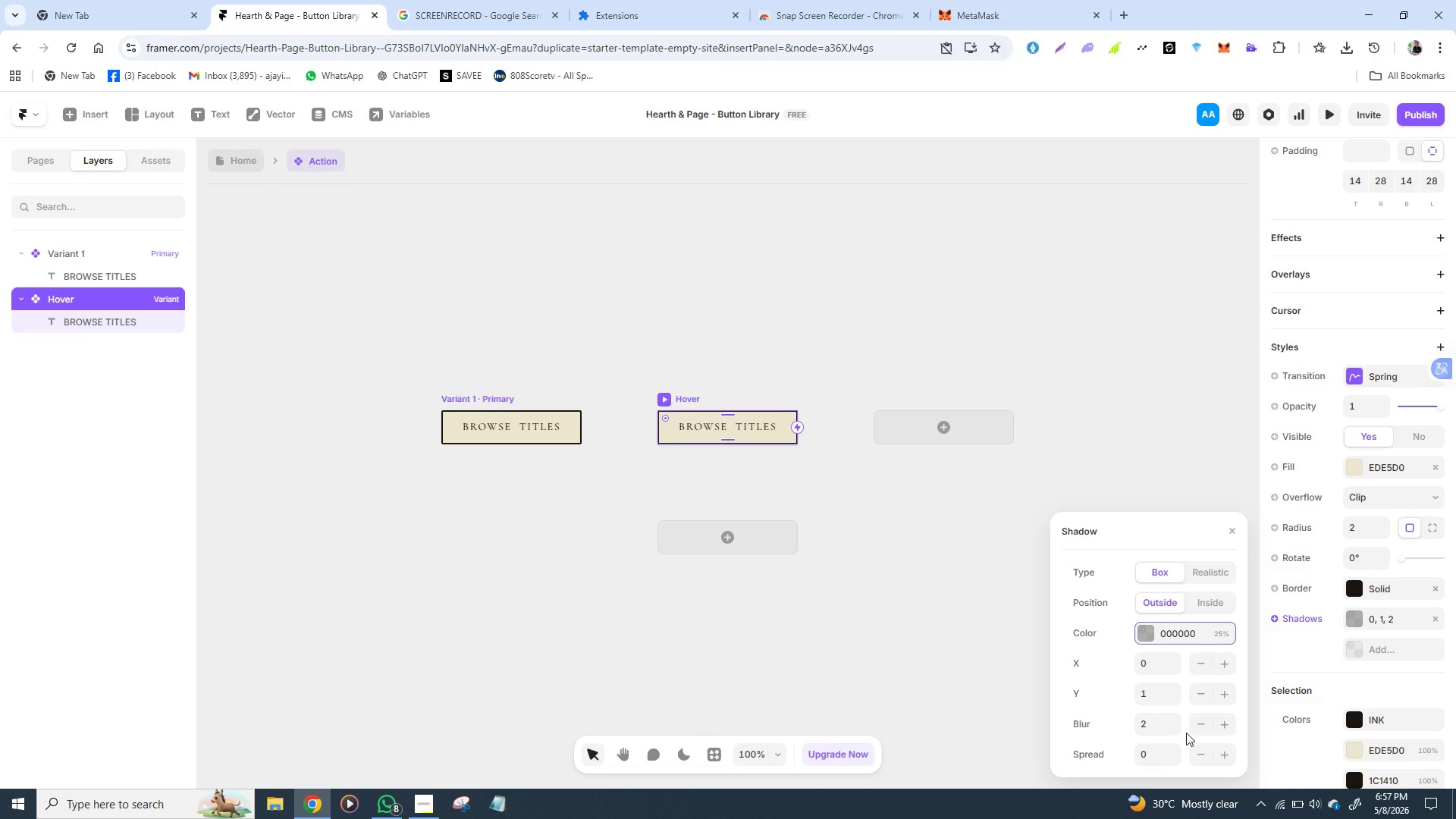 
left_click([1190, 626])
 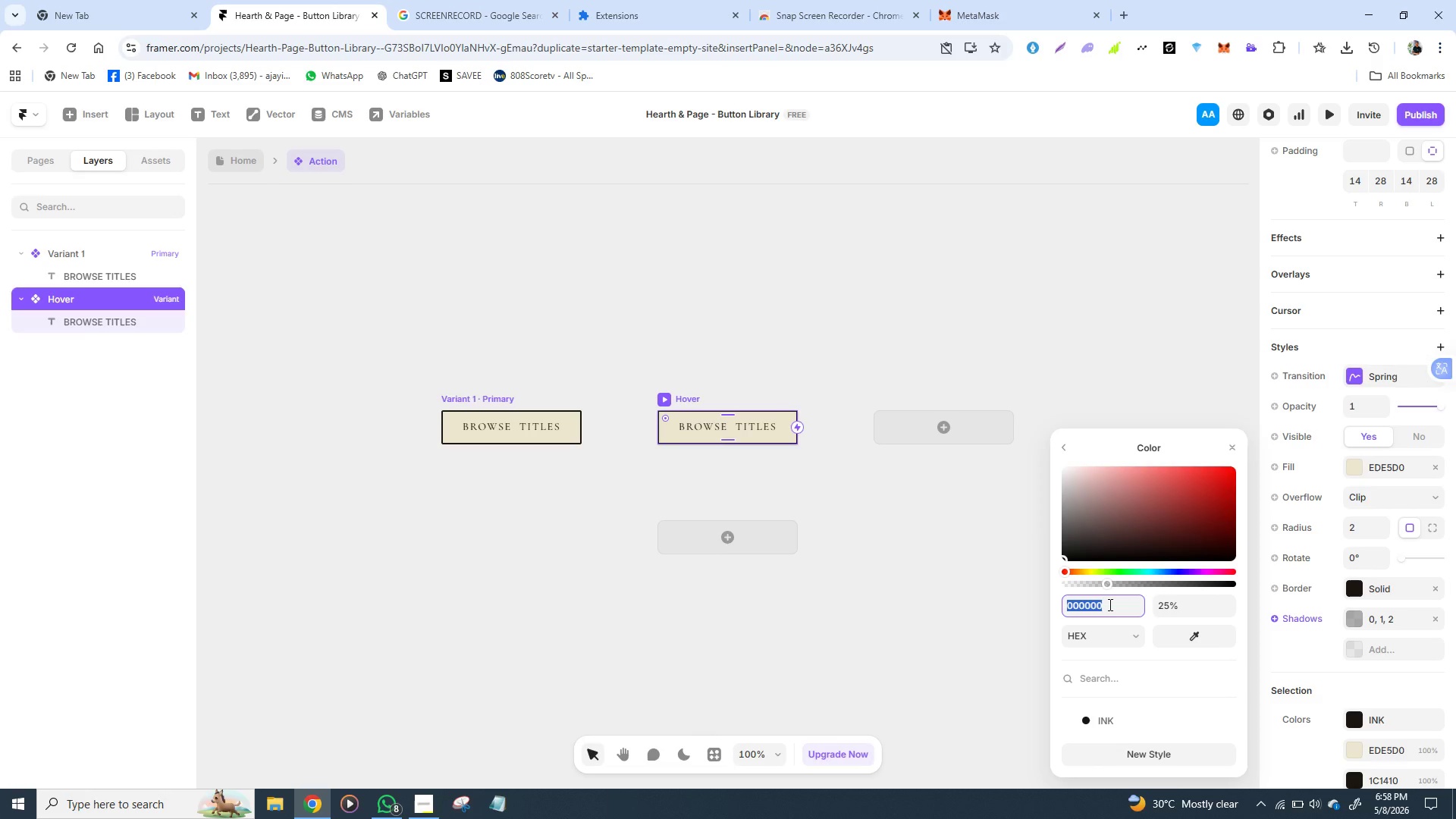 
wait(13.11)
 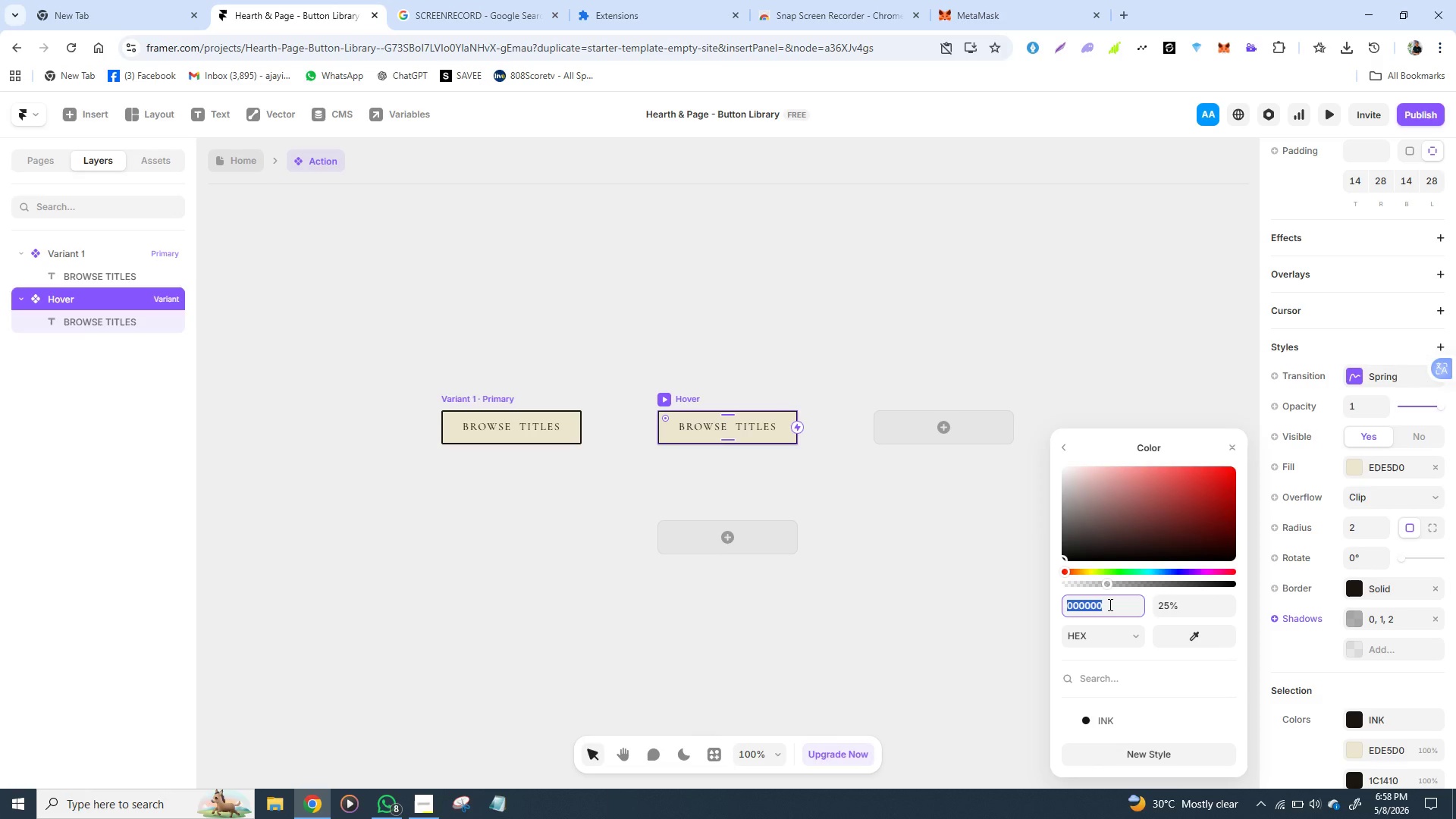 
left_click([1237, 438])
 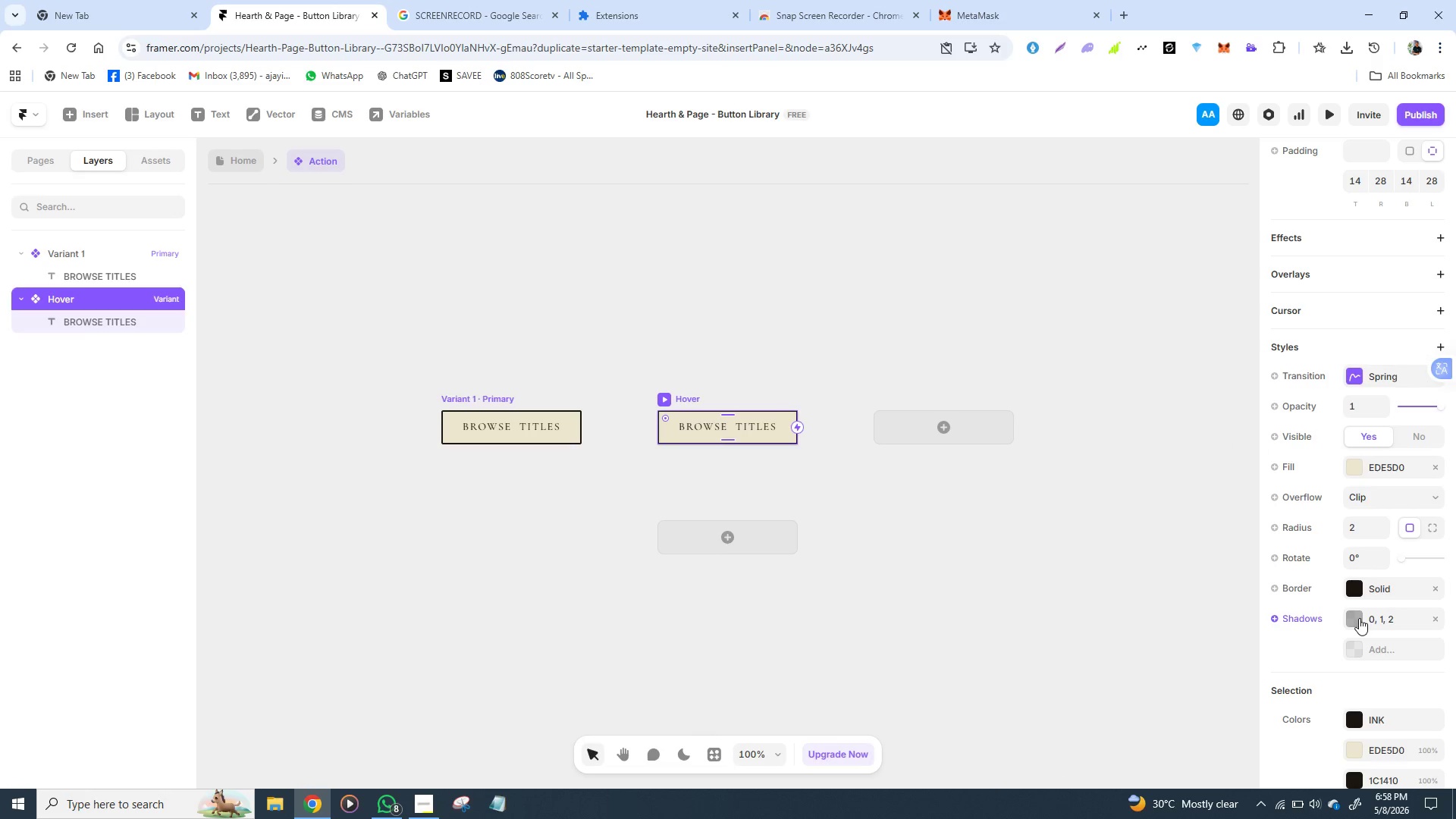 
left_click([1357, 618])
 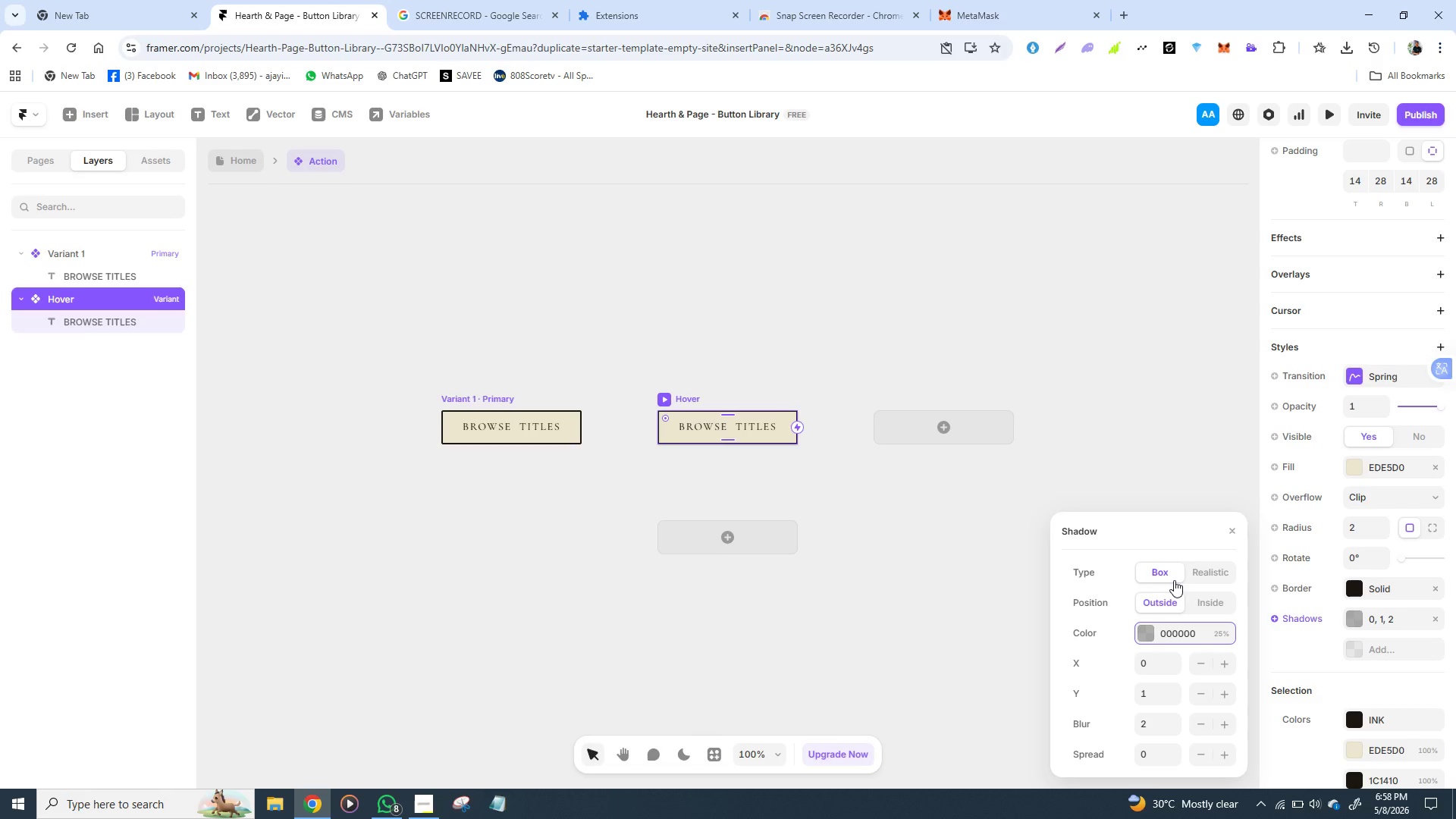 
left_click([1166, 576])
 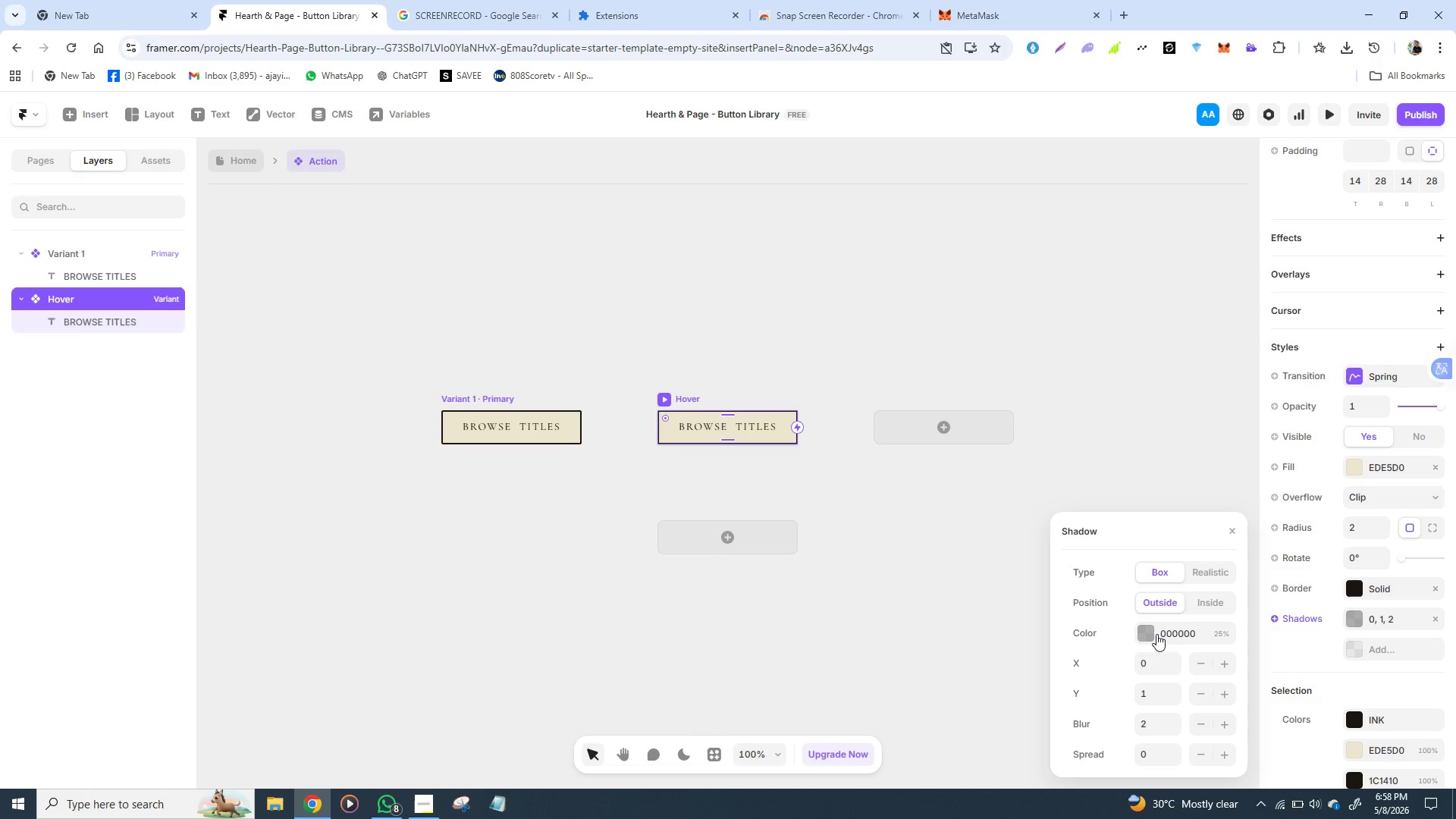 
wait(32.83)
 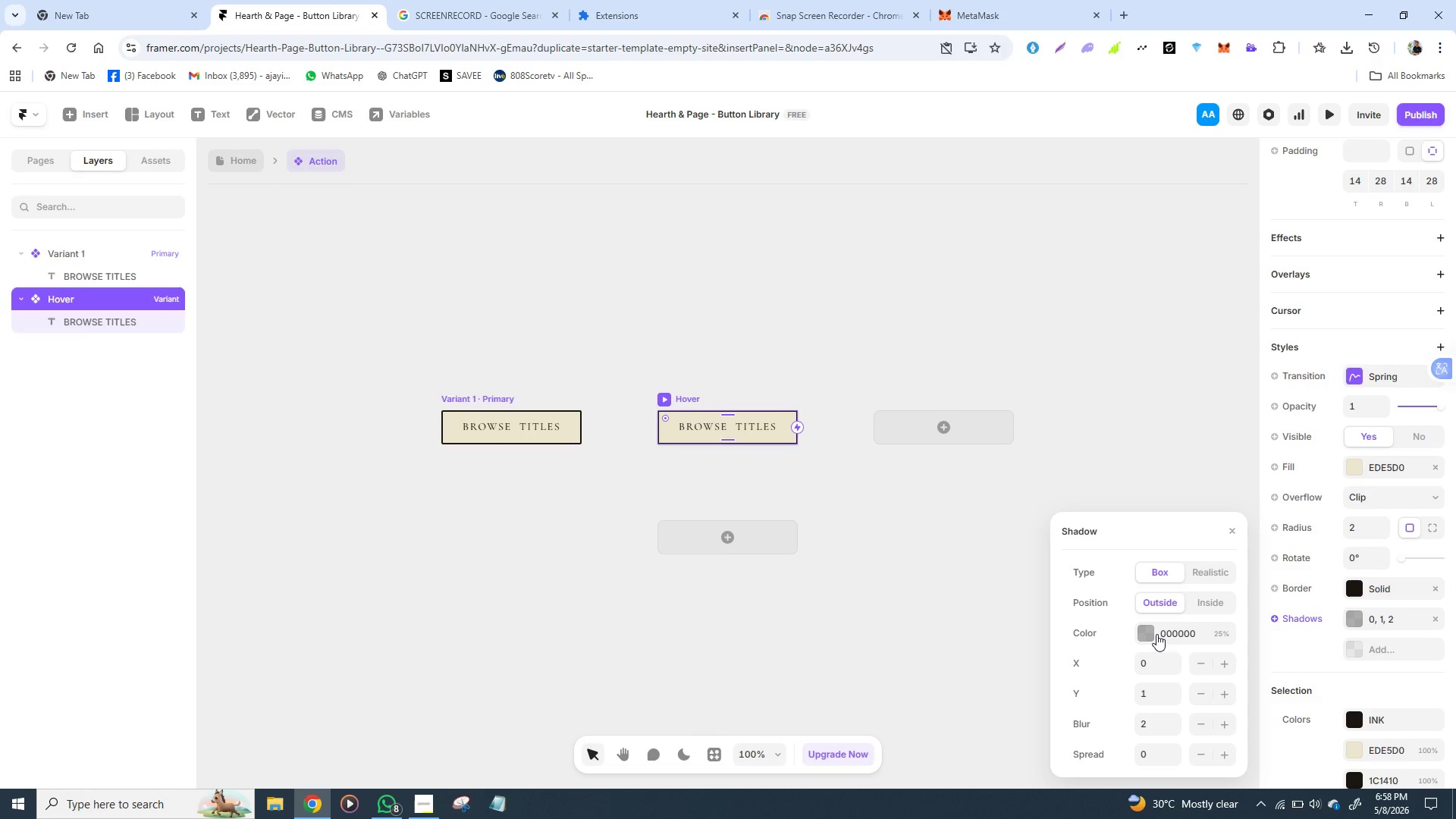 
left_click([1150, 638])
 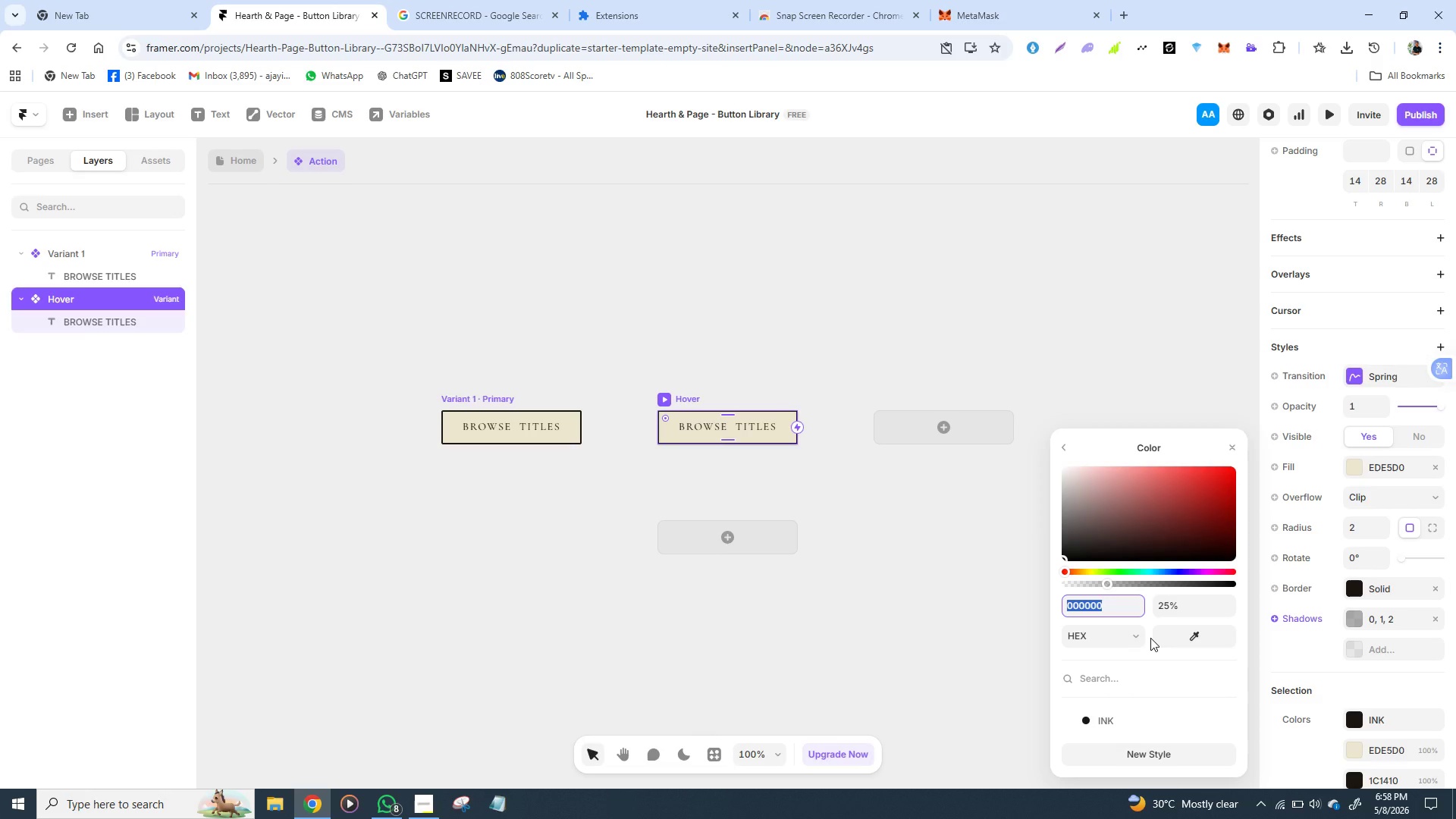 
wait(11.56)
 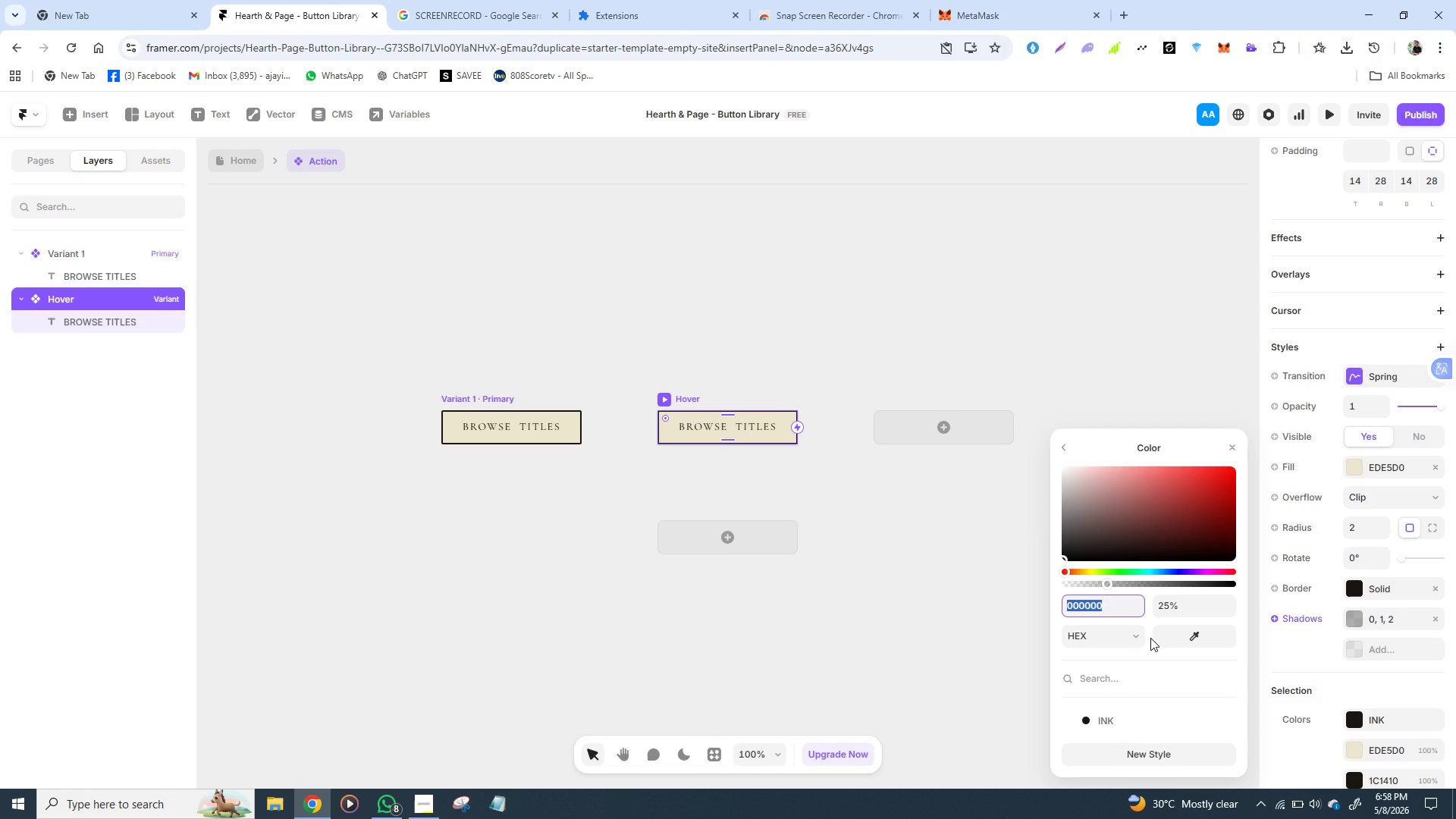 
type(1c1410)
 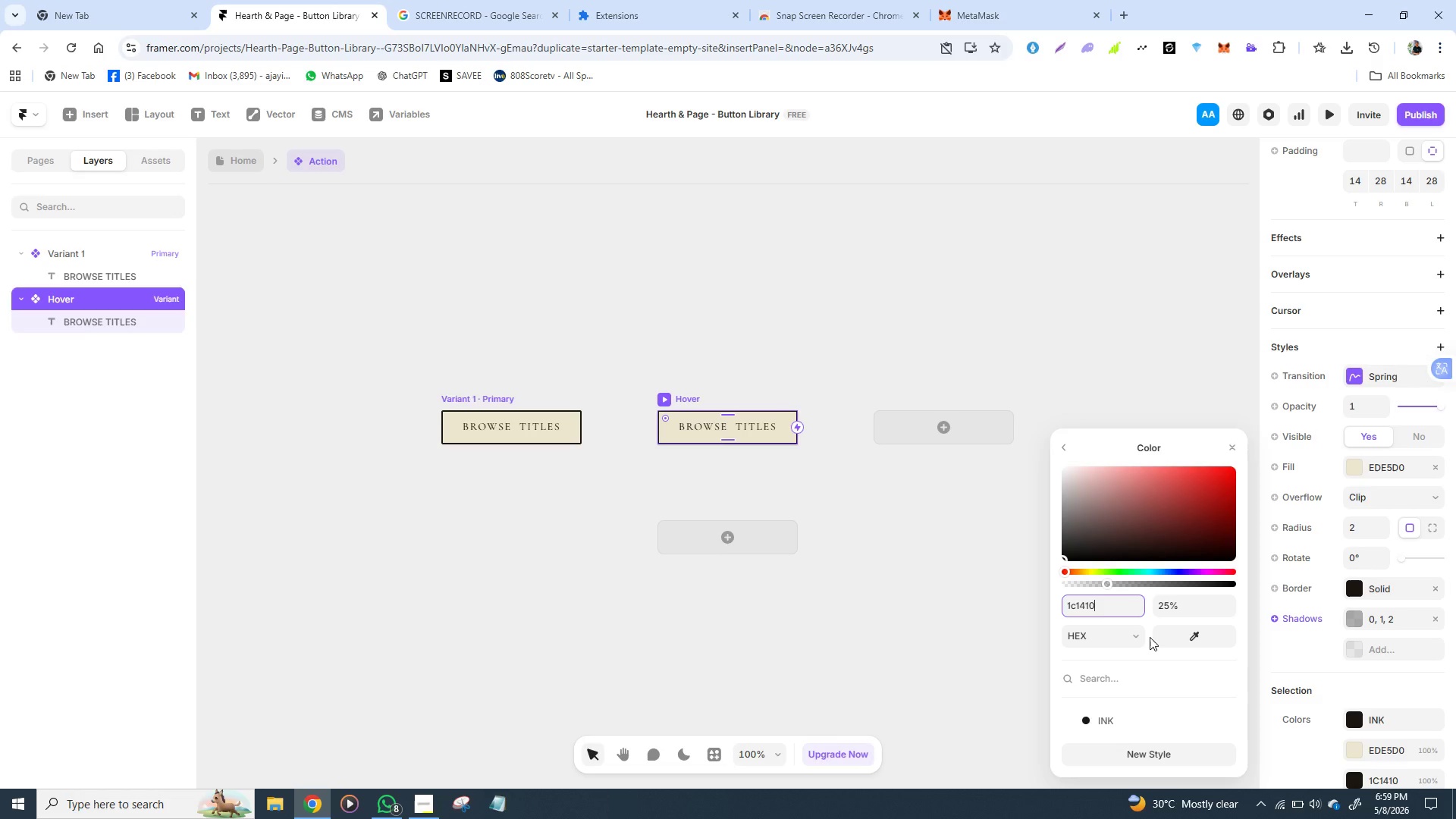 
key(Enter)
 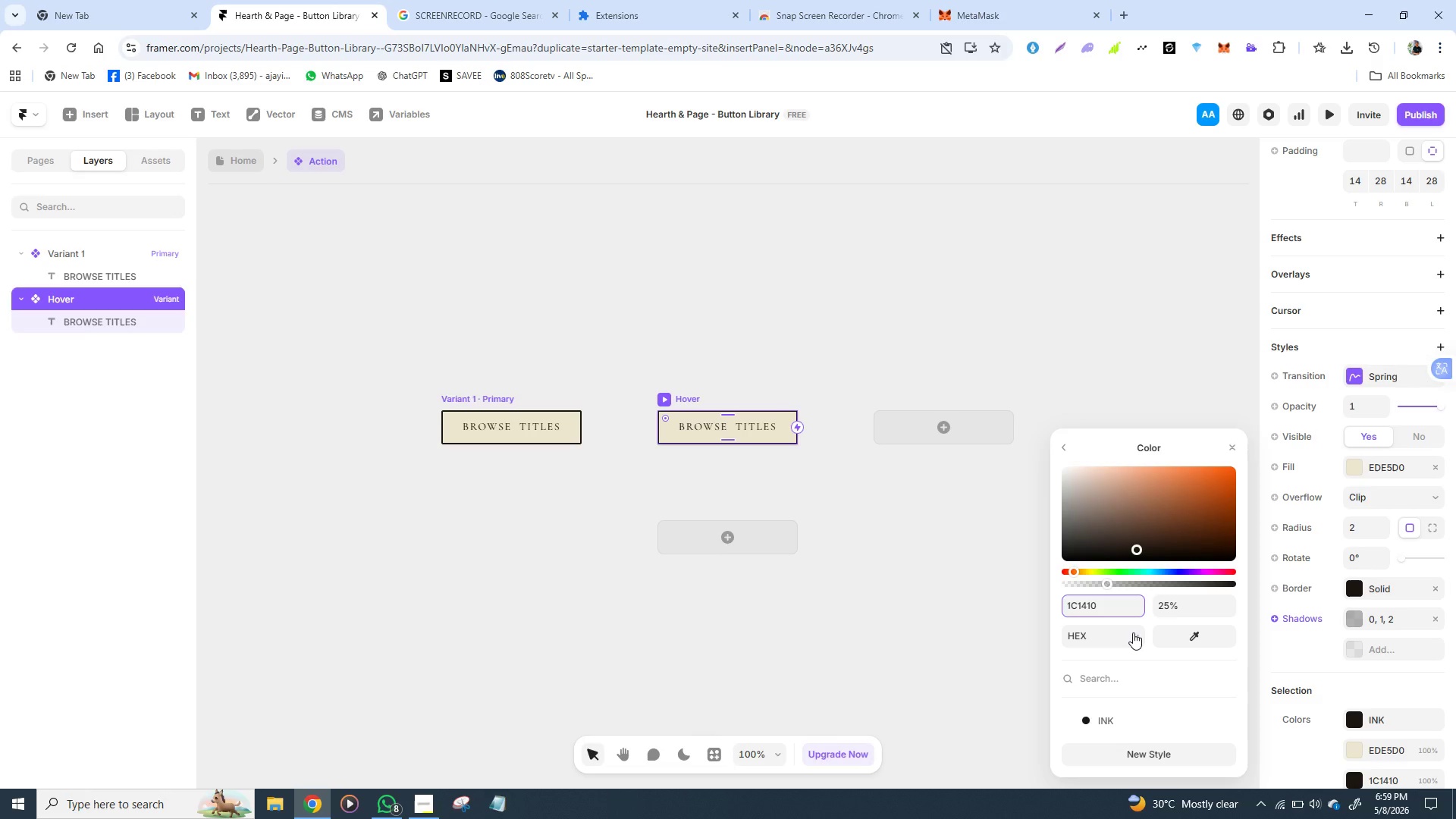 
wait(25.83)
 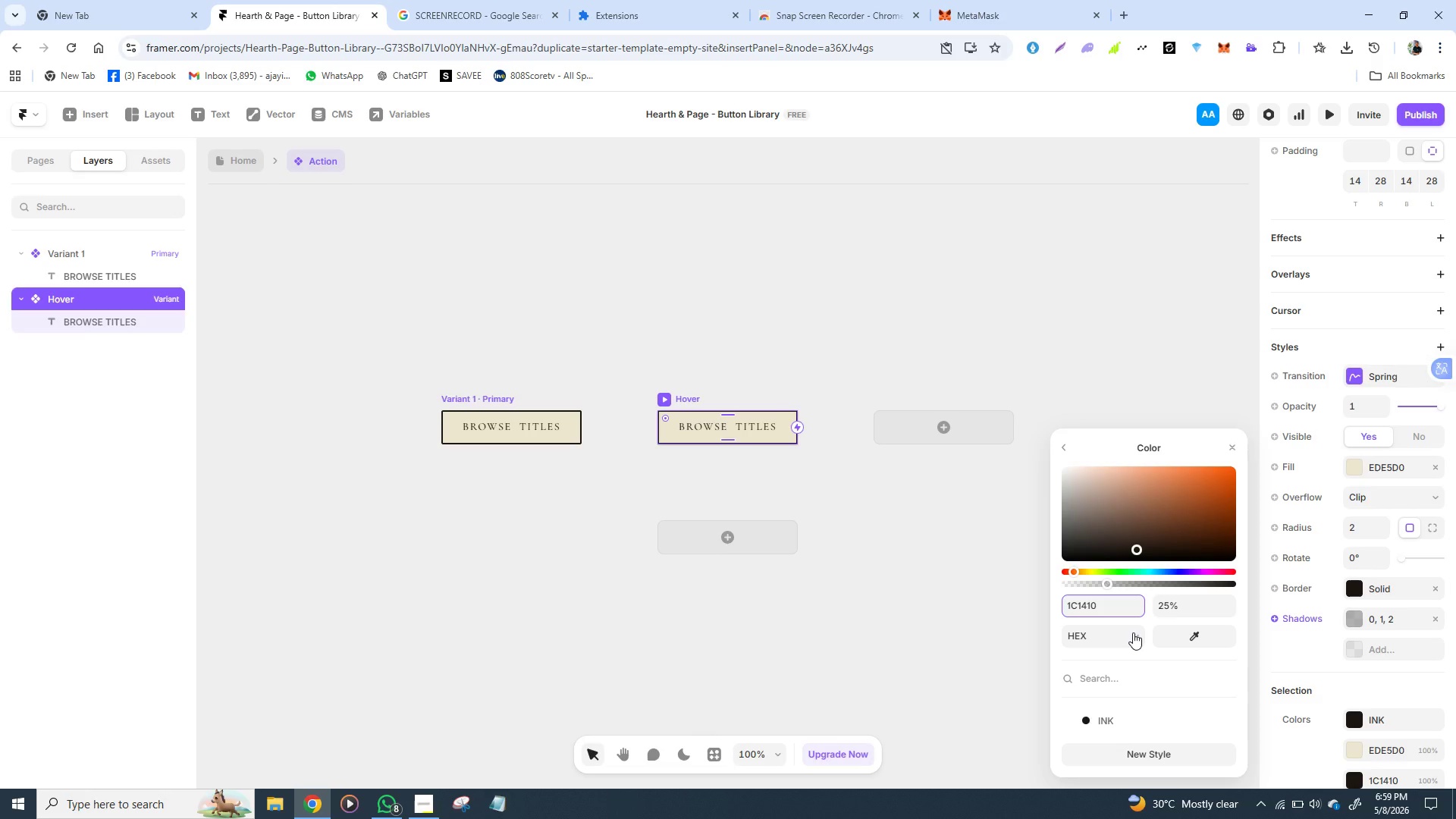 
left_click([1197, 406])
 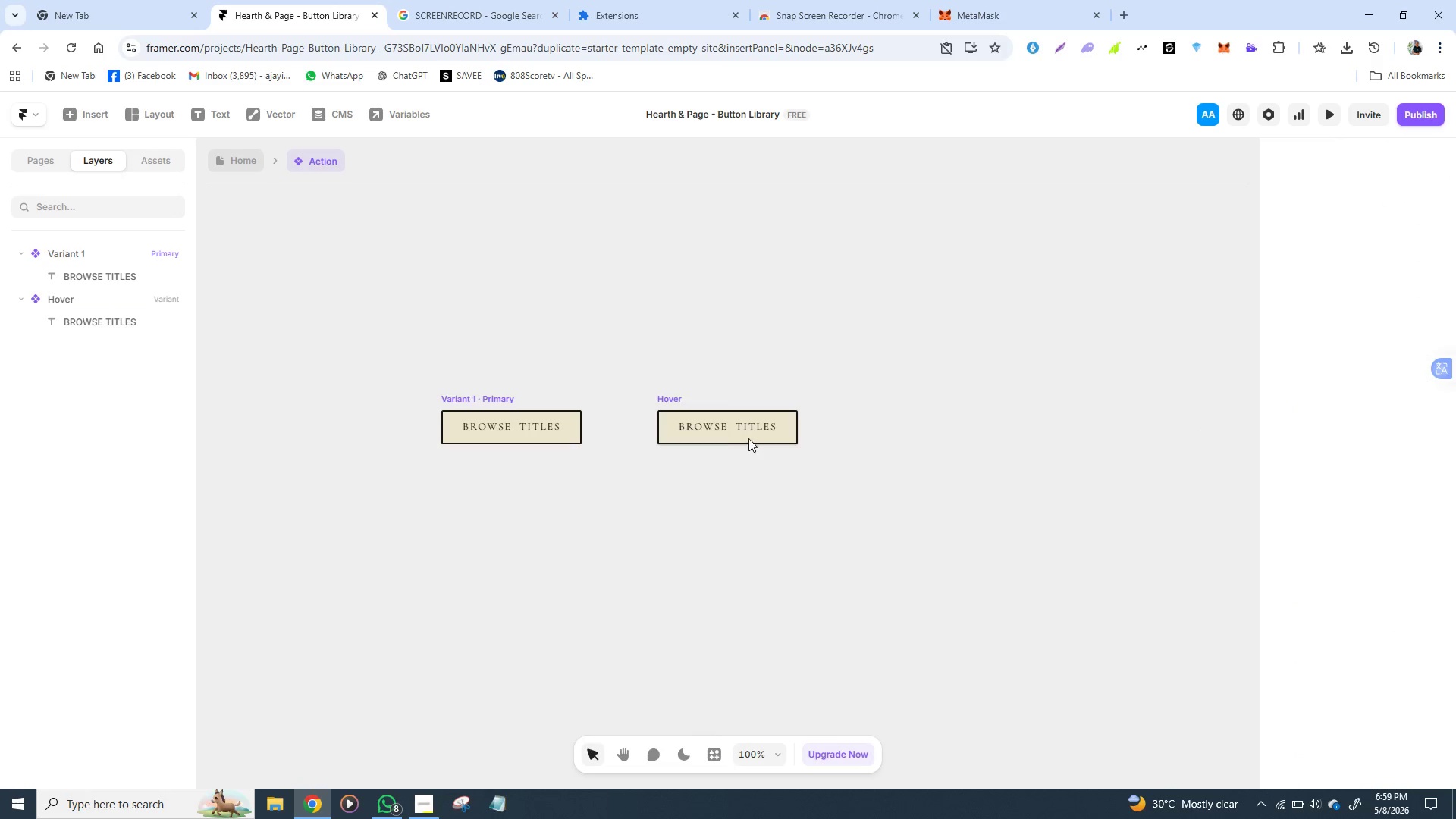 
left_click([755, 437])
 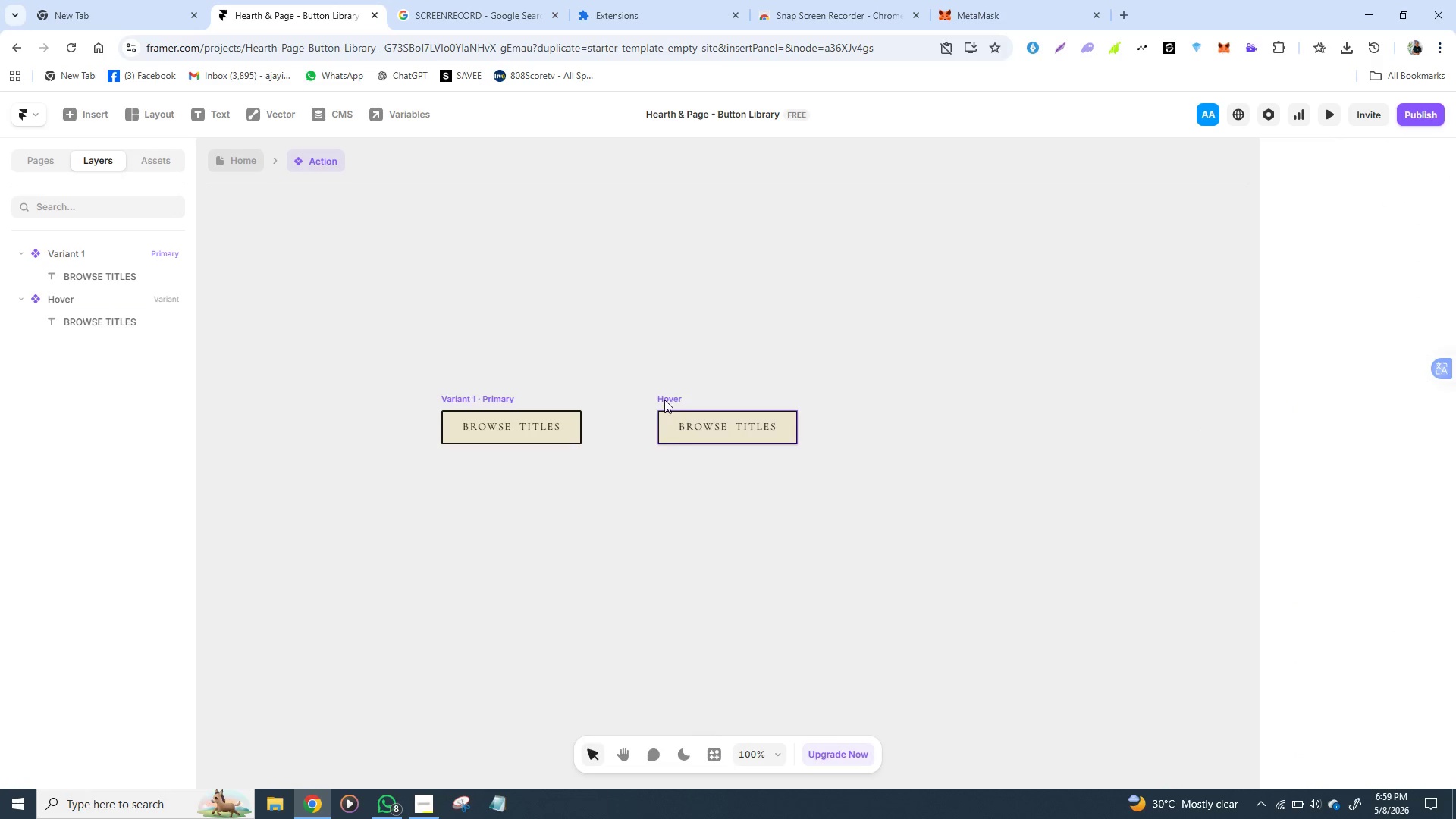 
left_click([664, 399])
 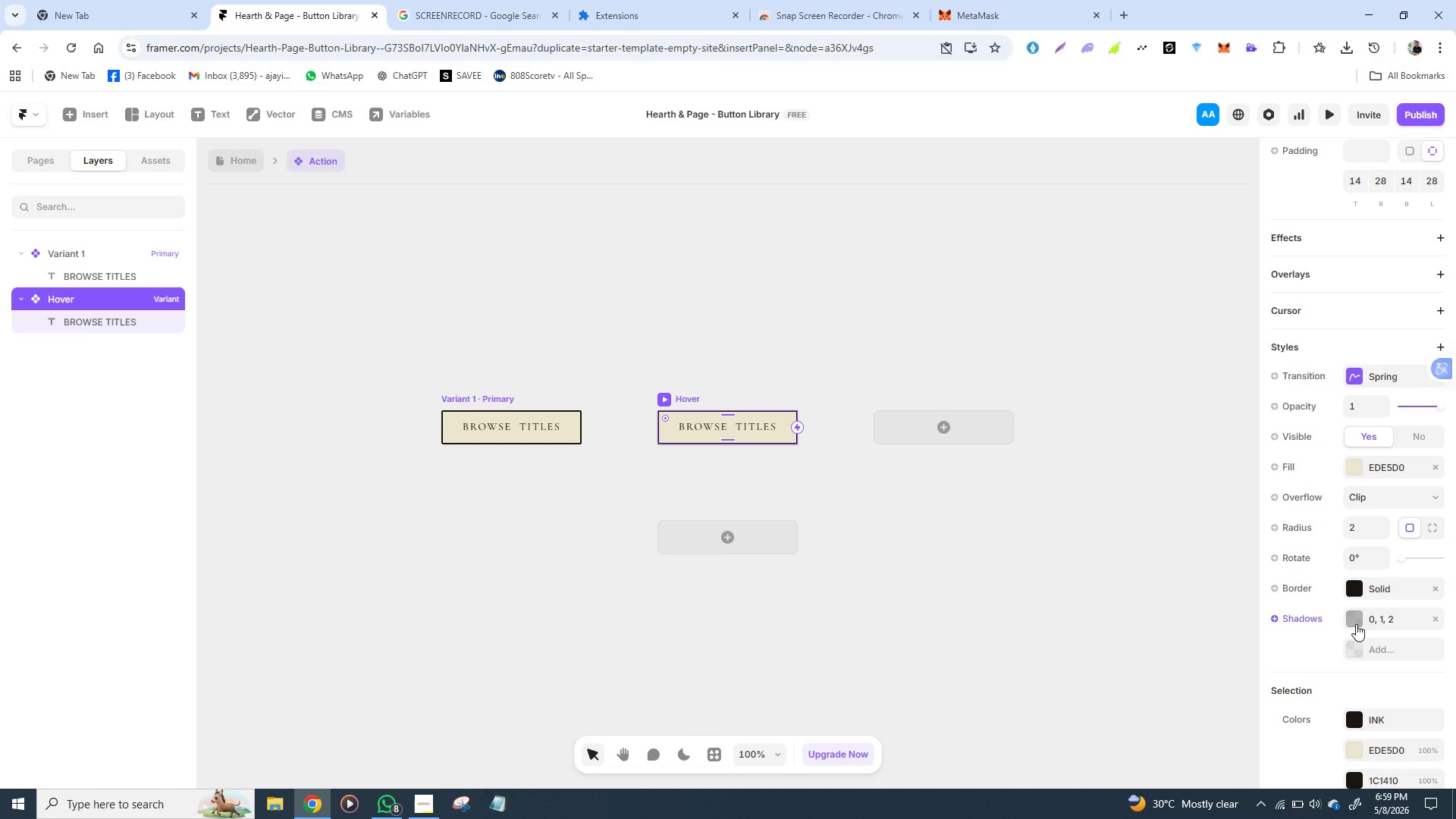 
wait(5.33)
 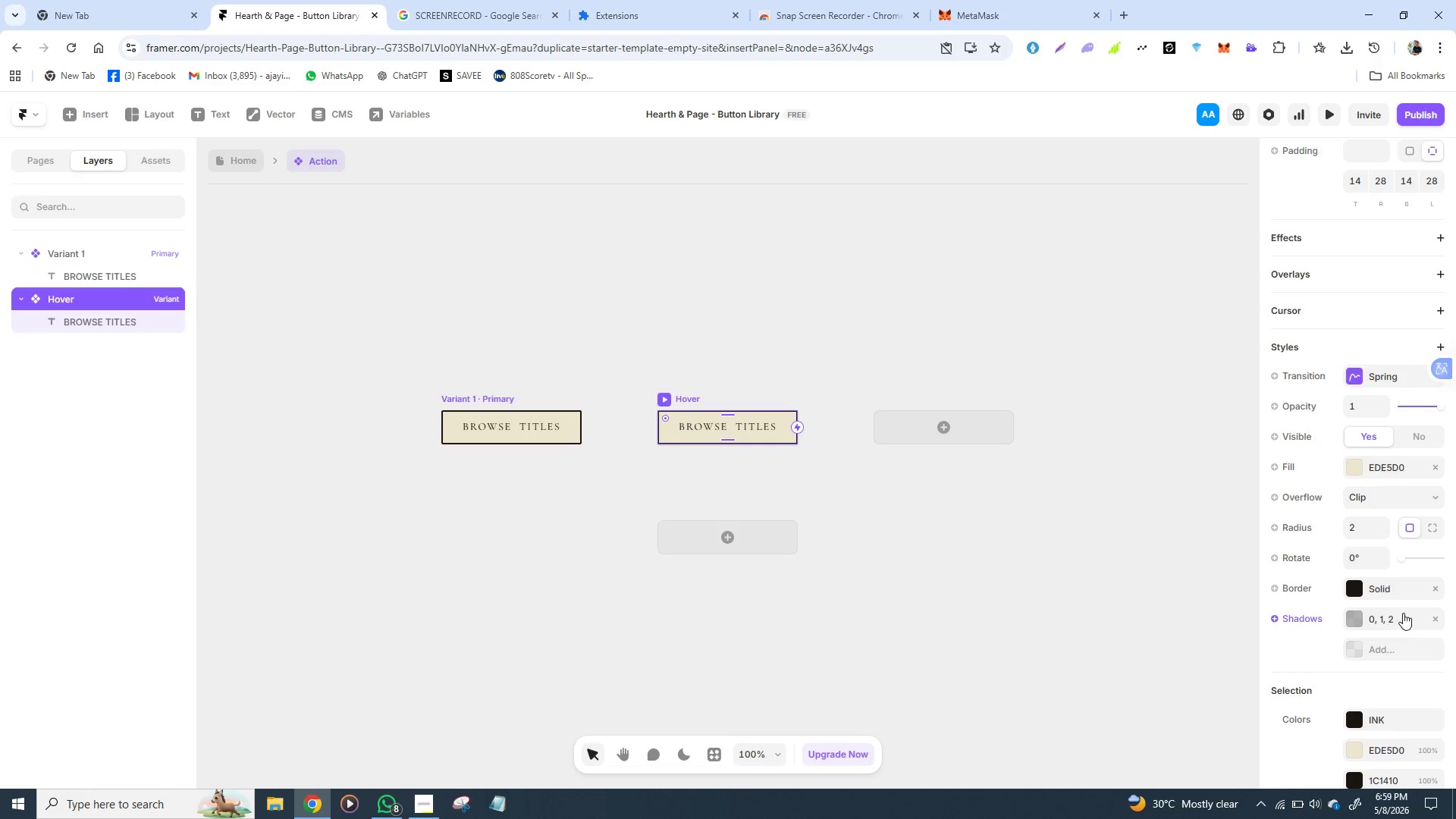 
left_click([1356, 624])
 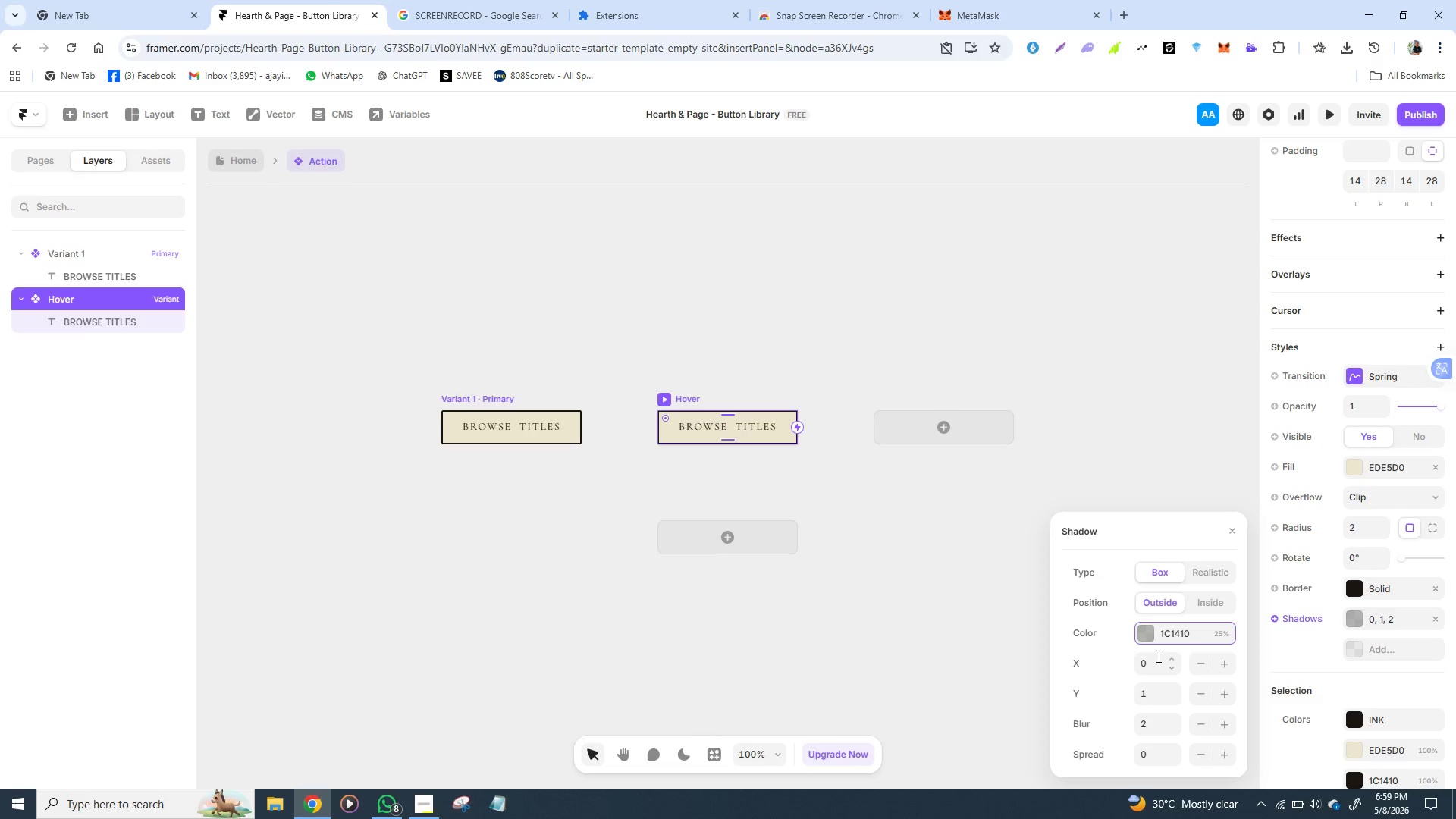 
left_click([1157, 656])
 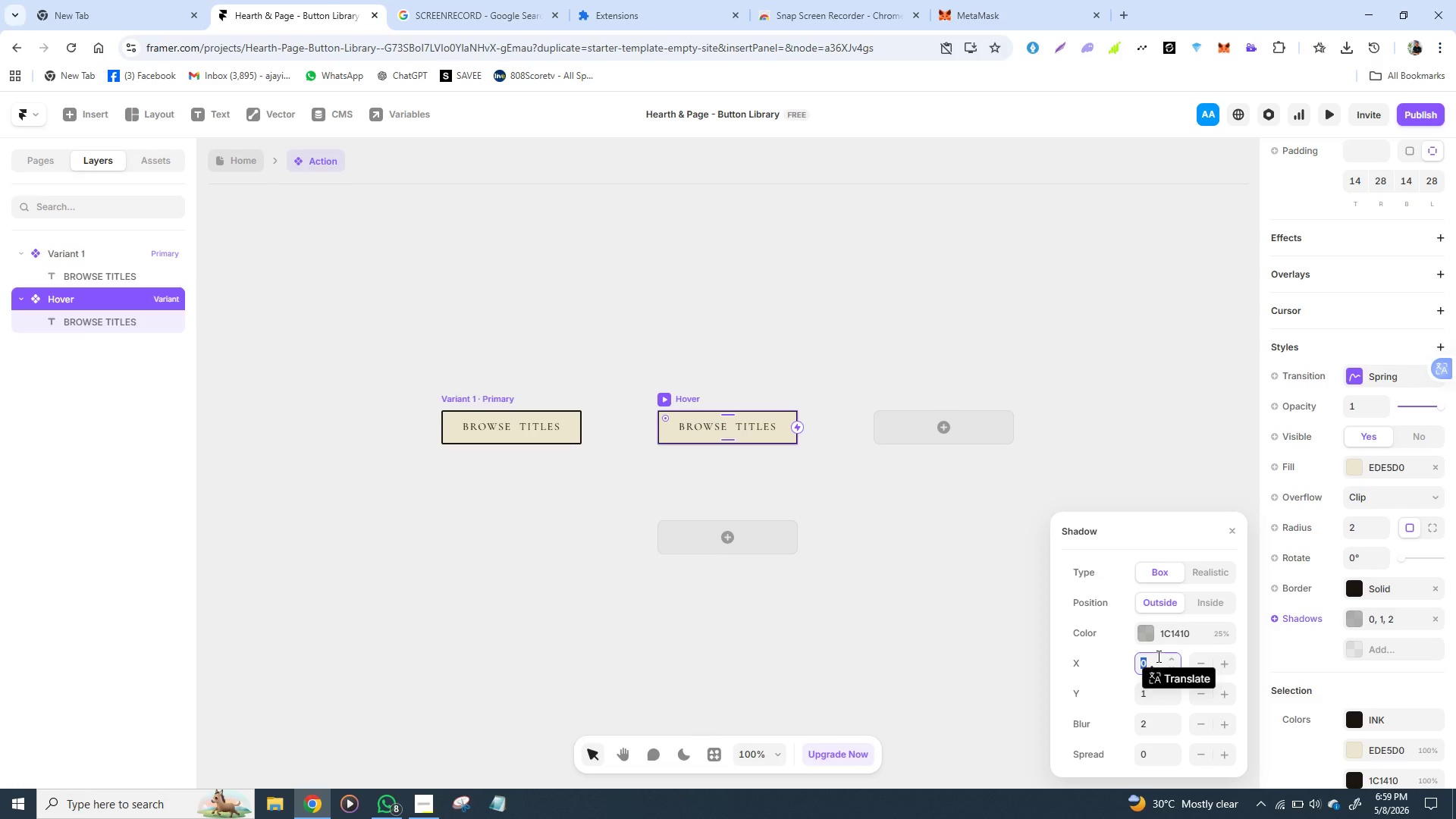 
key(5)
 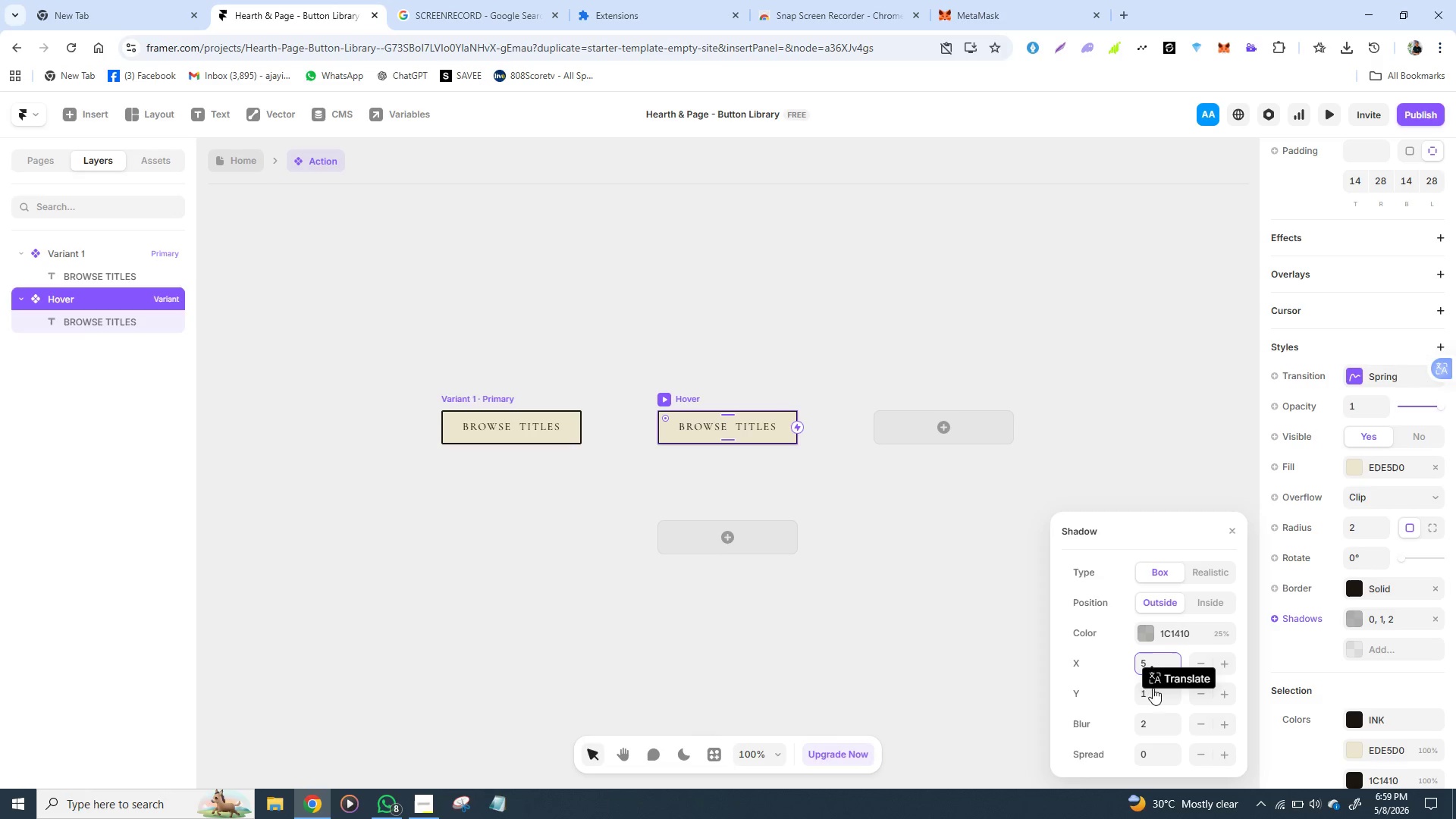 
left_click([1153, 690])
 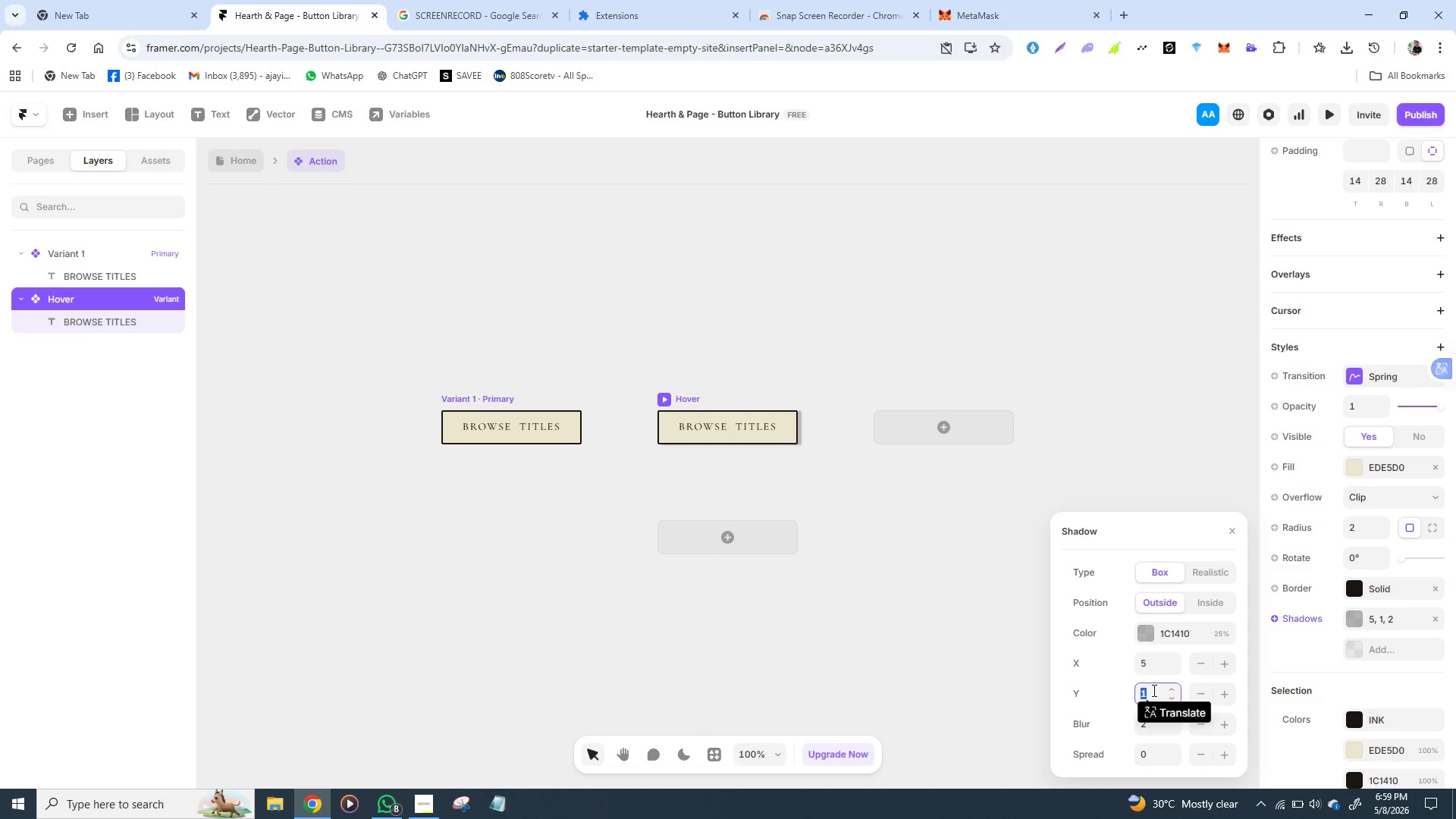 
key(5)
 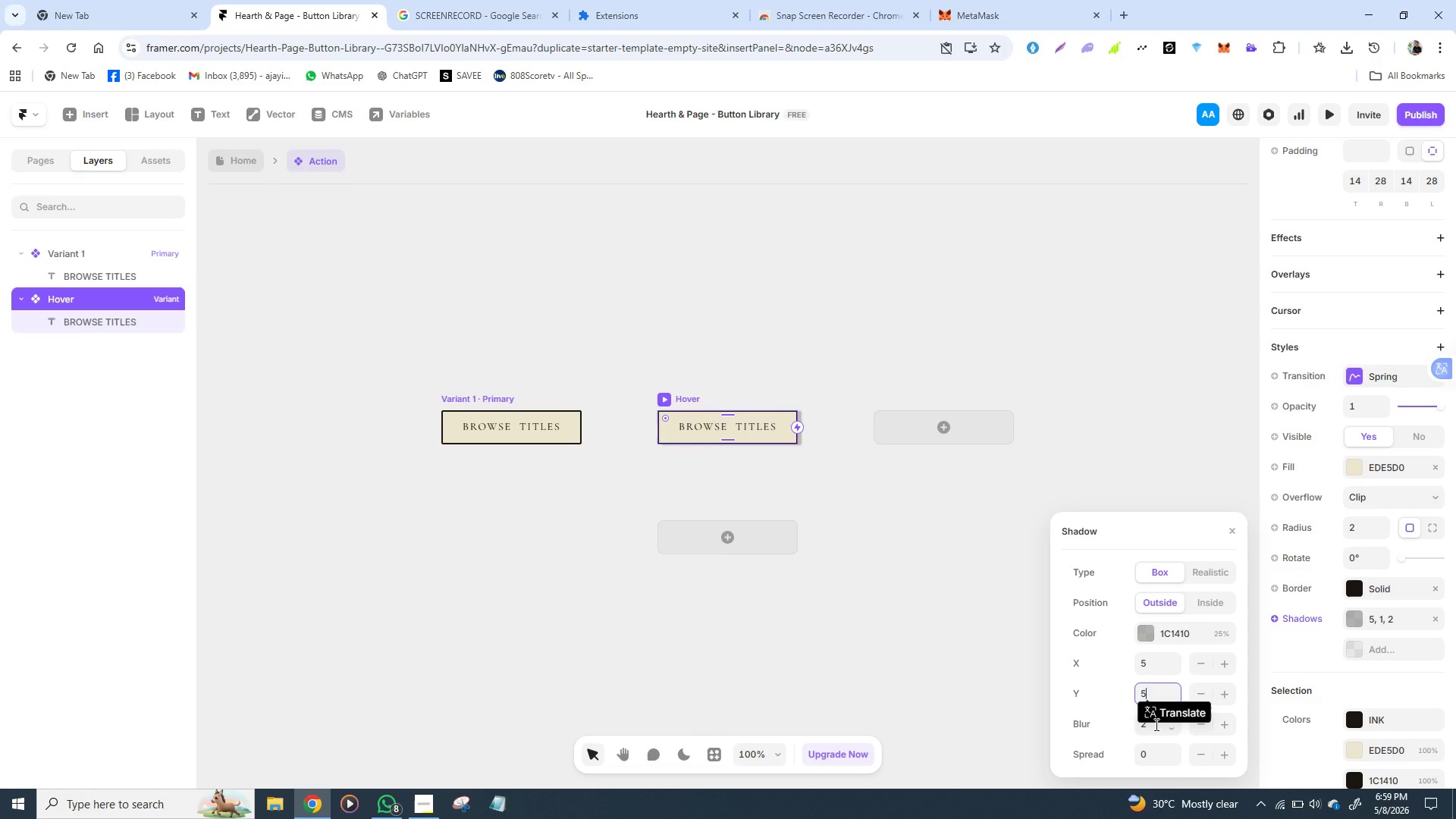 
left_click([1155, 724])
 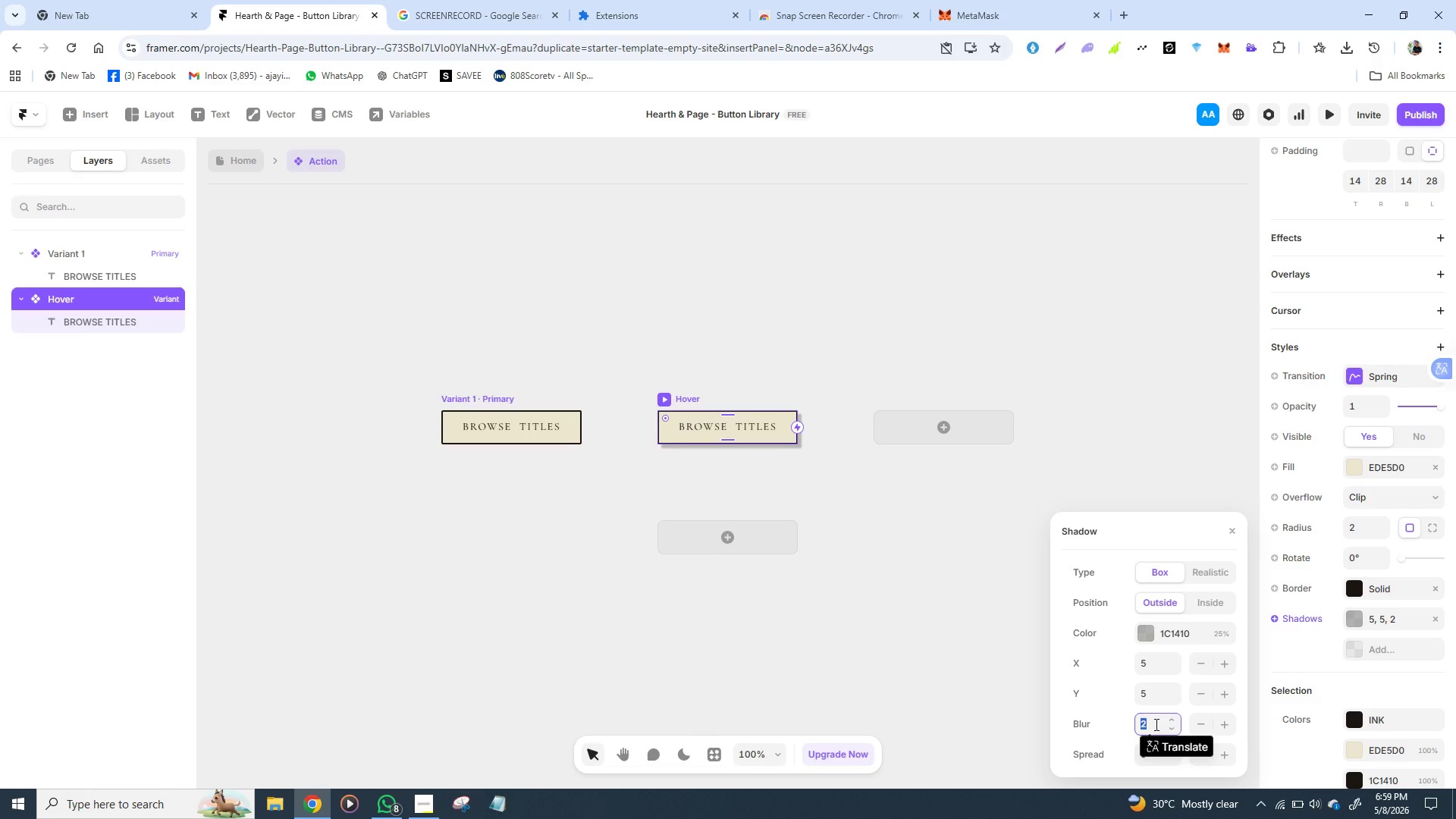 
wait(7.39)
 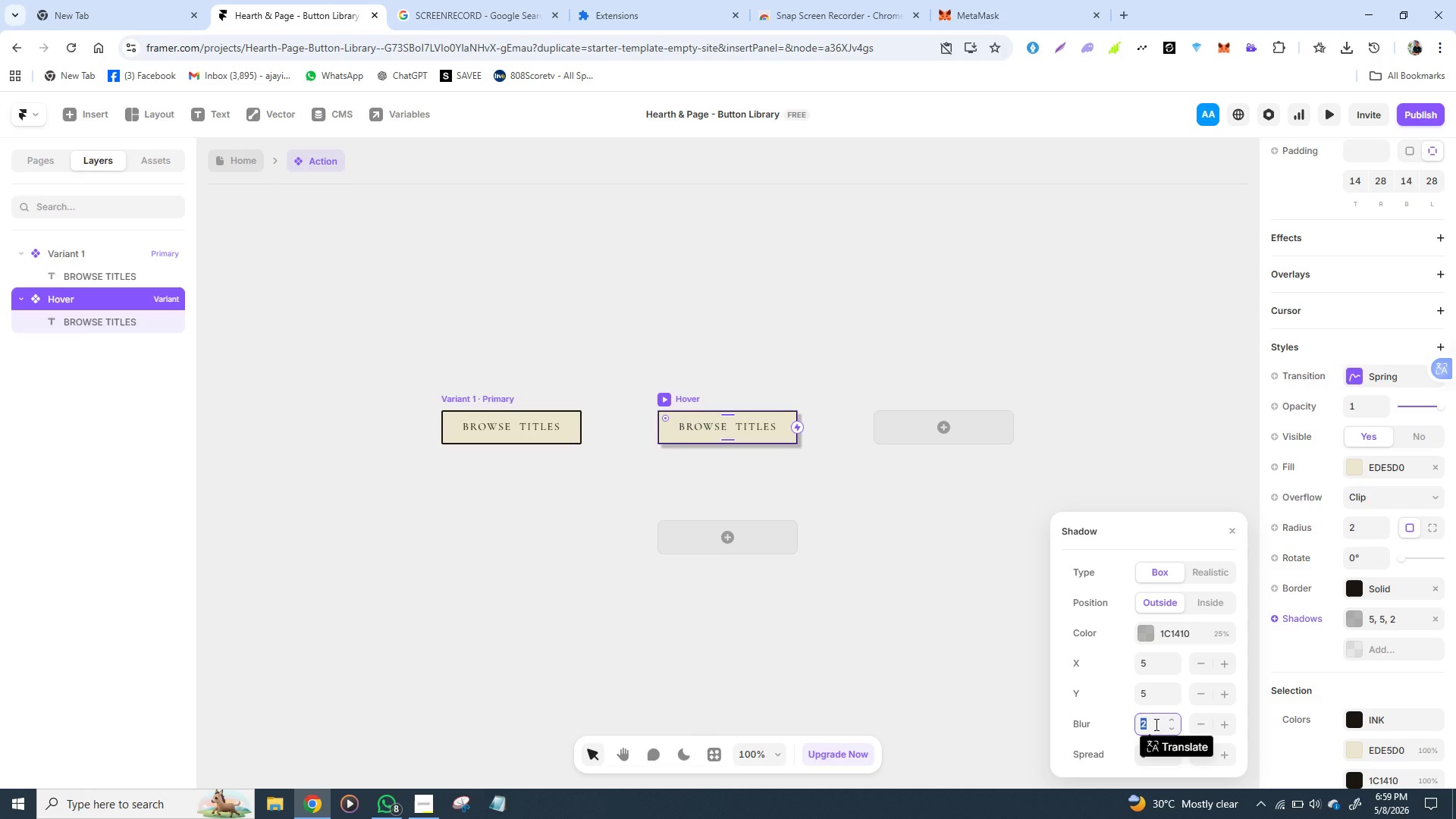 
key(0)
 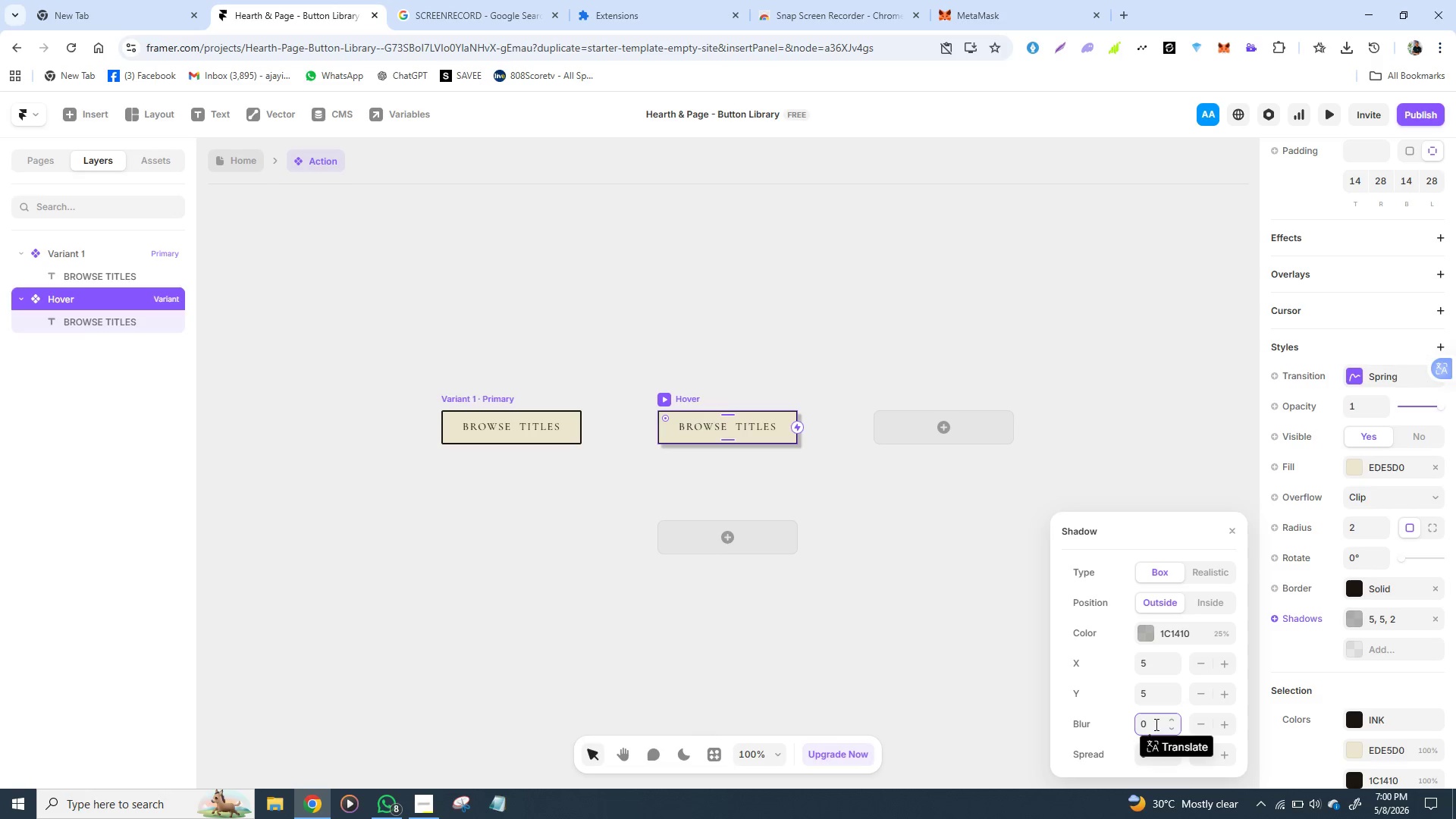 
key(Enter)
 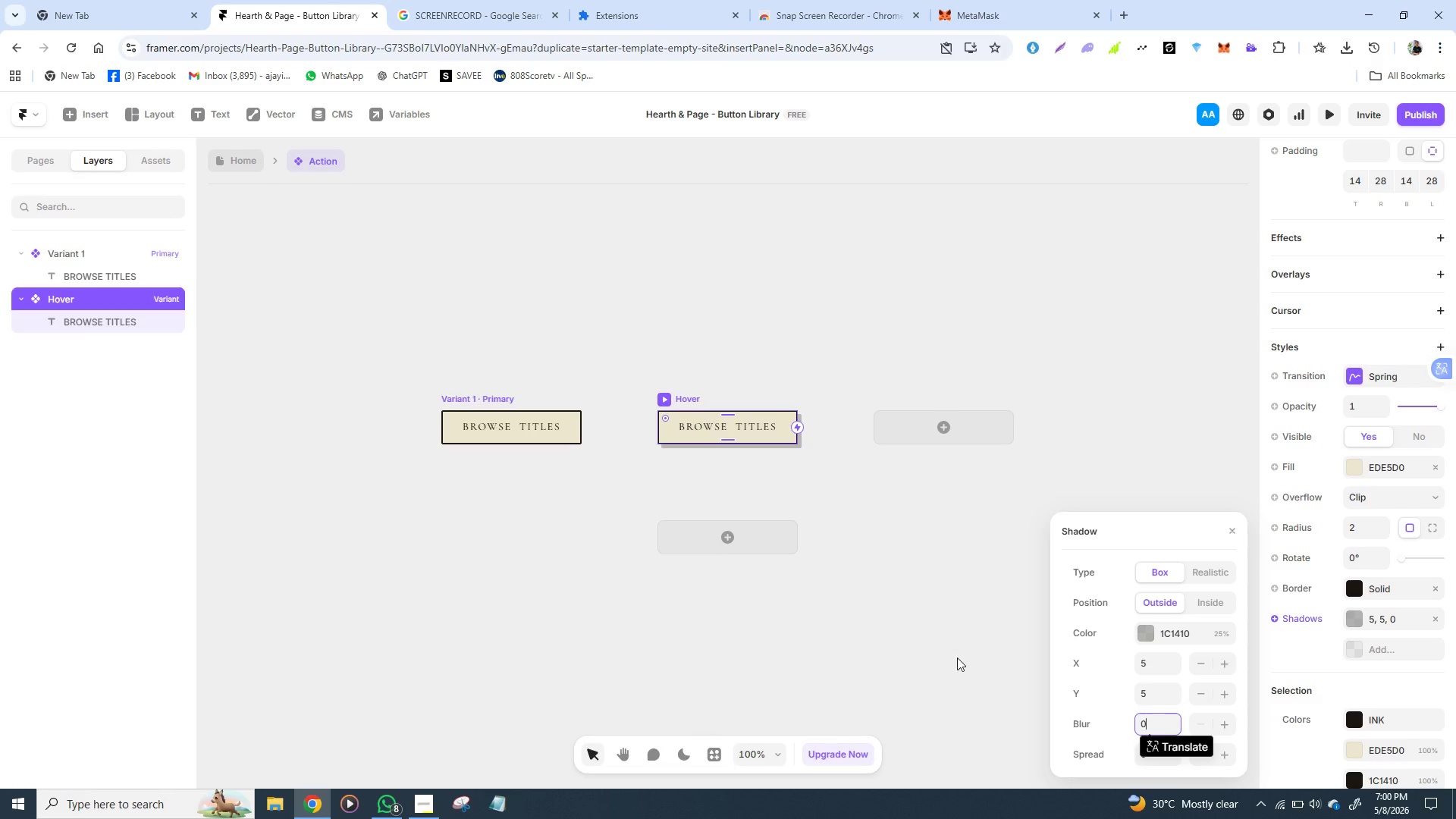 
left_click([926, 627])
 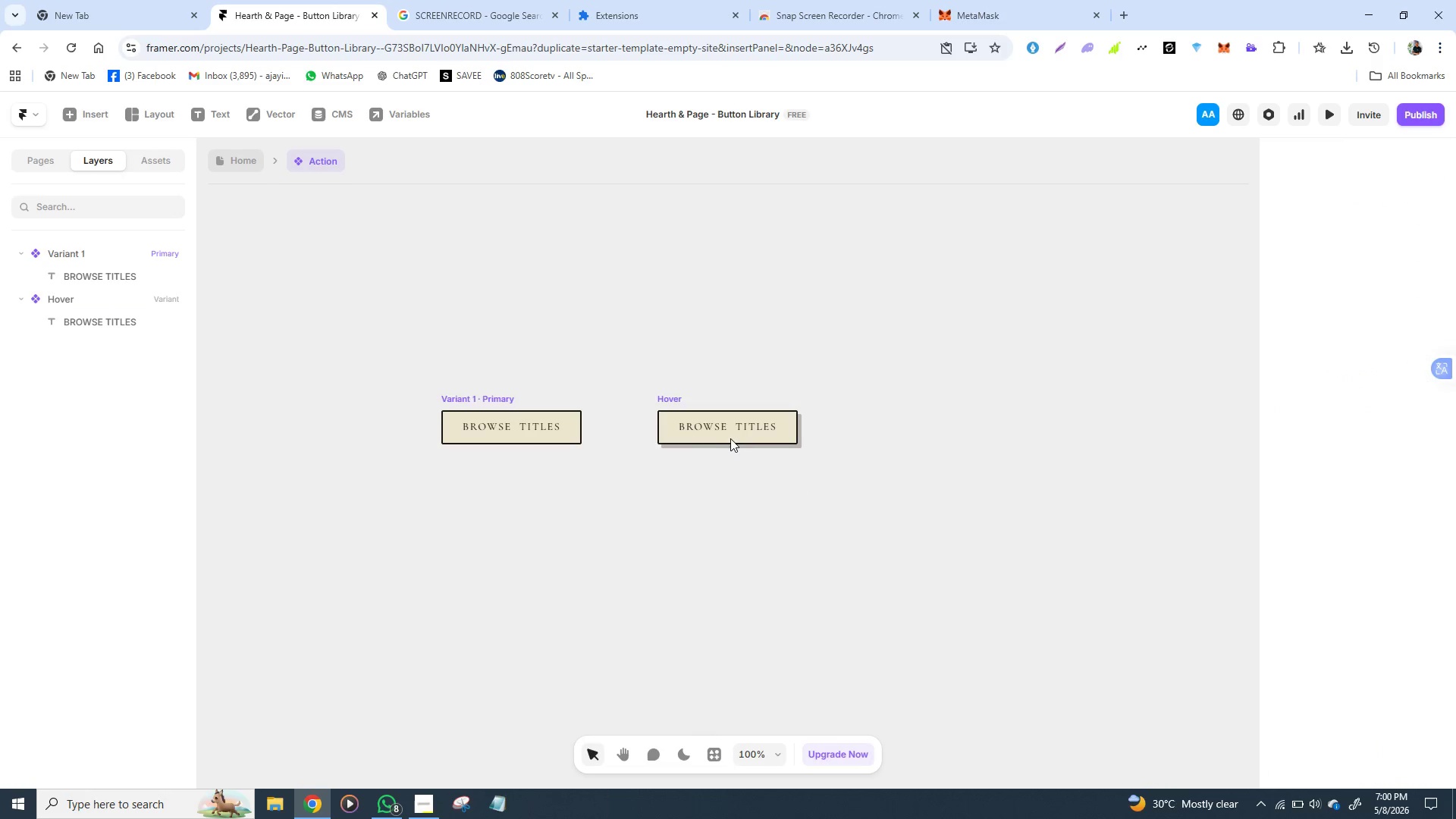 
left_click([799, 431])
 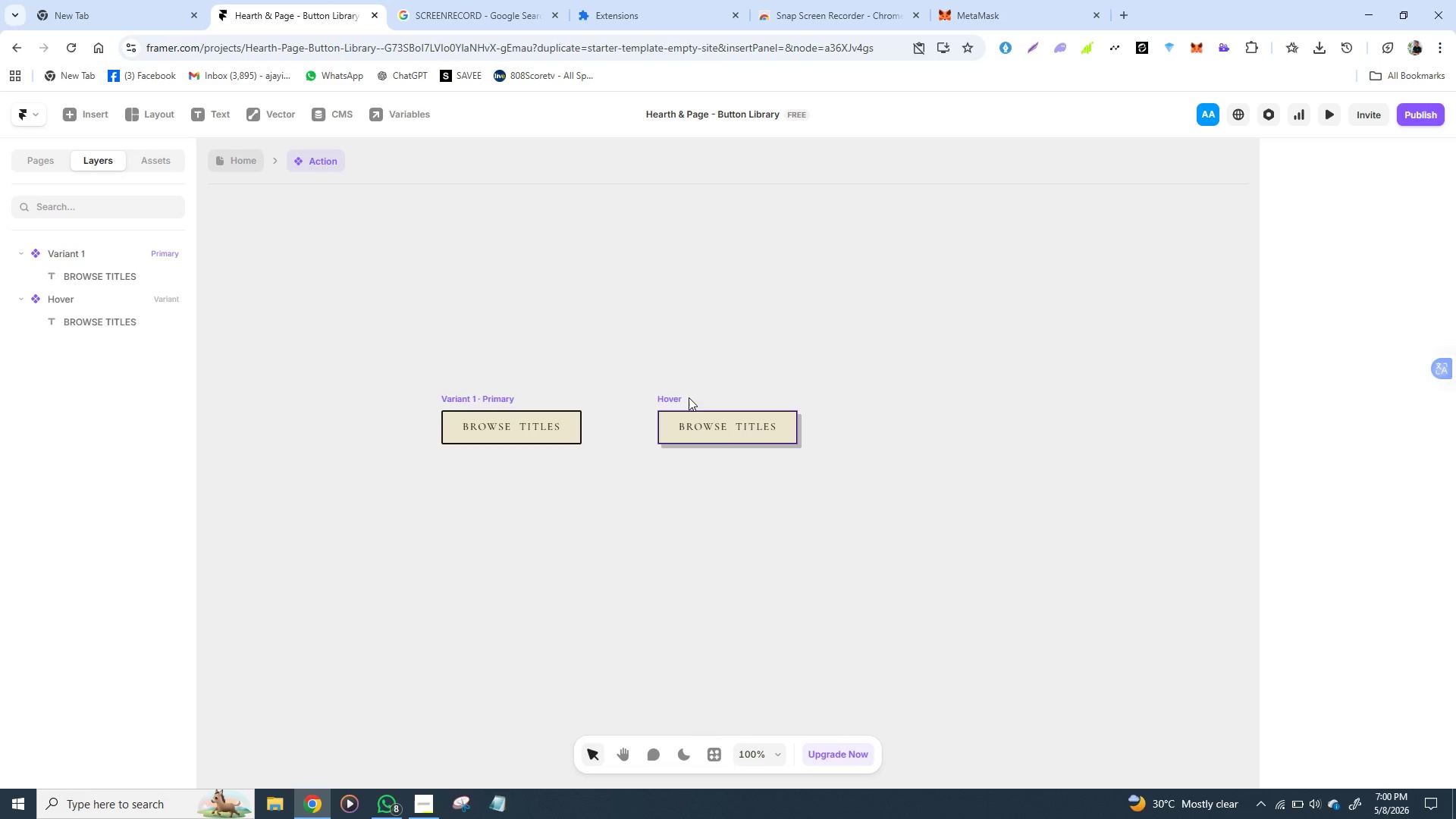 
wait(6.88)
 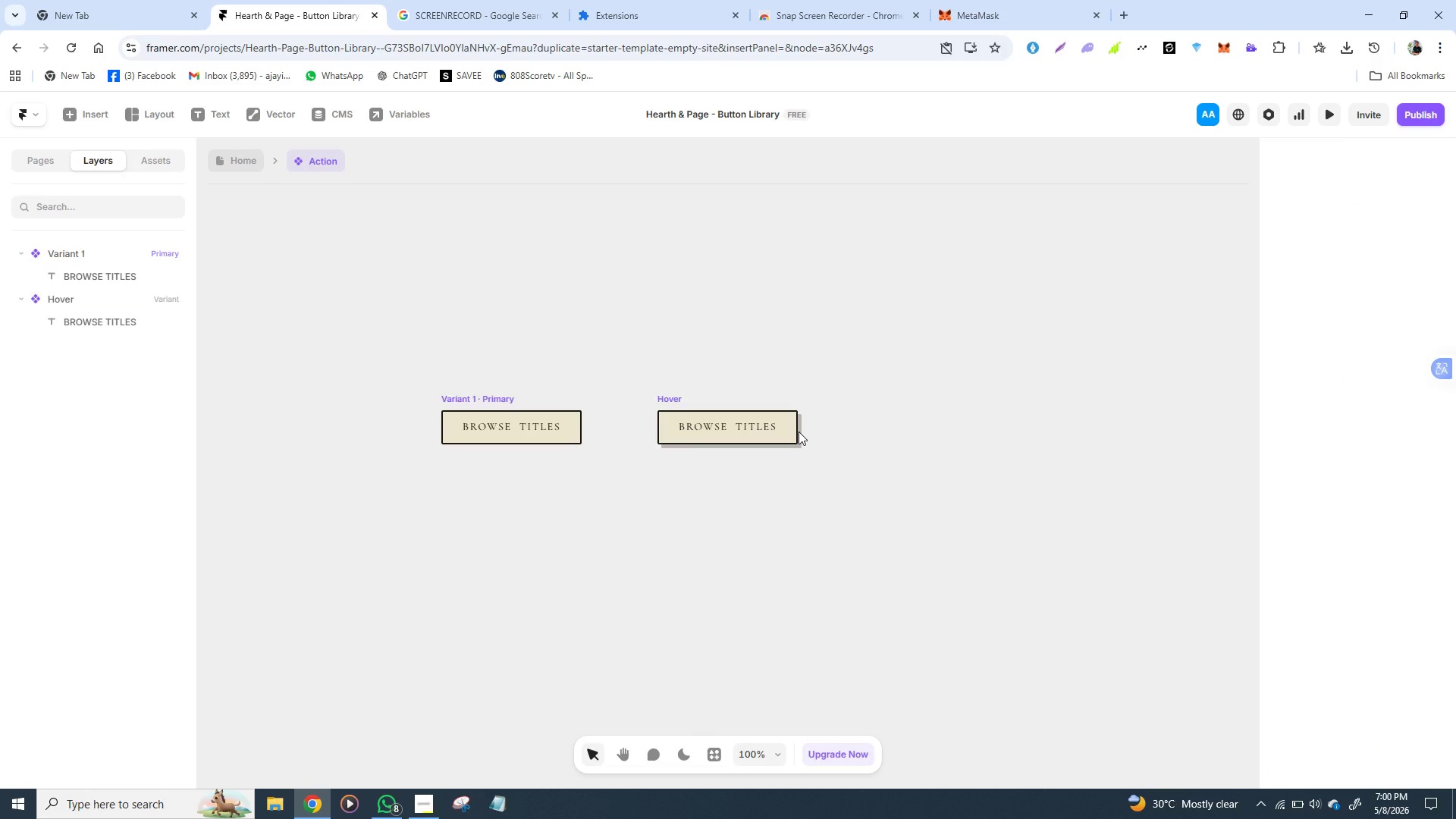 
left_click([665, 400])
 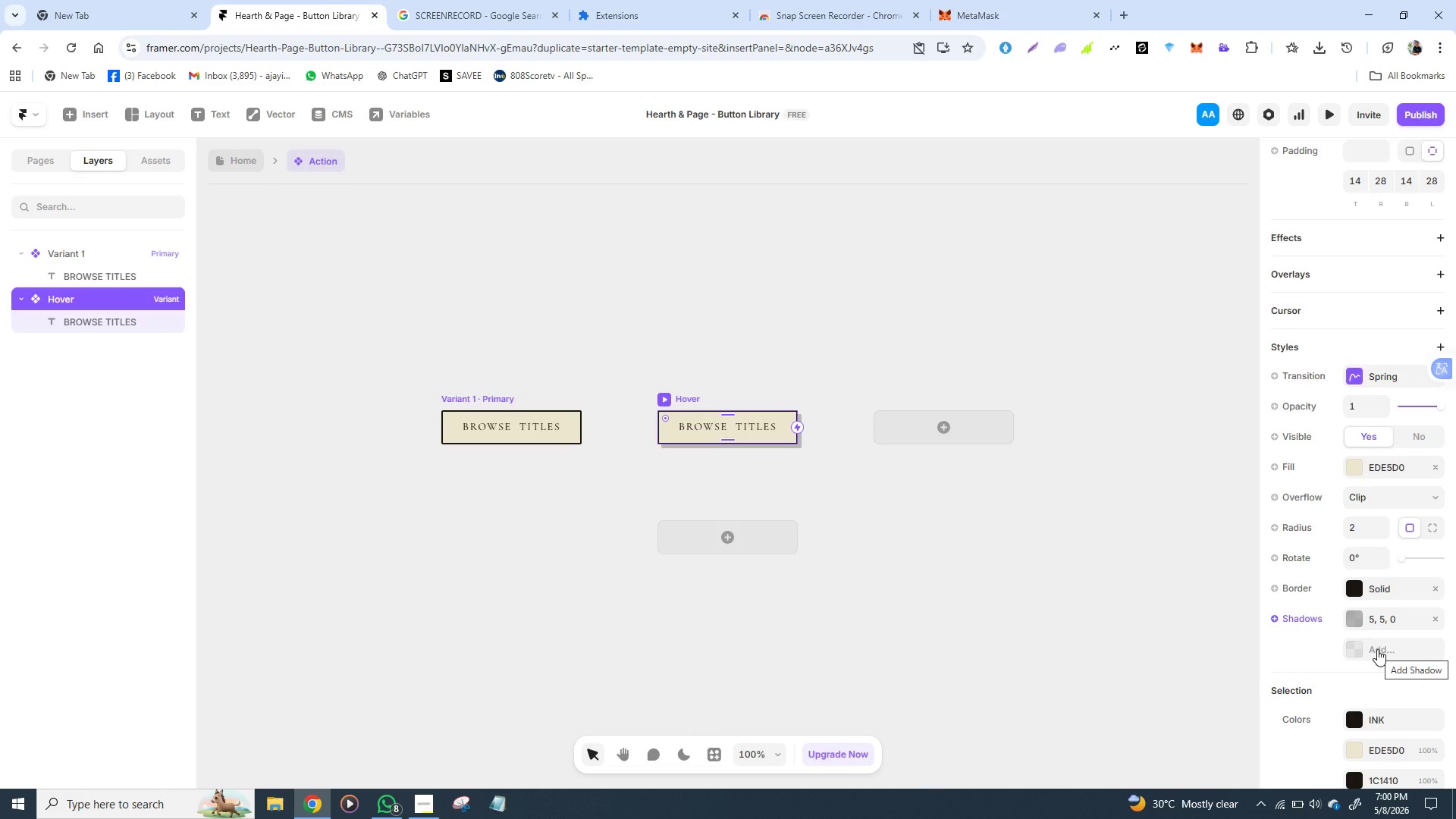 
wait(8.0)
 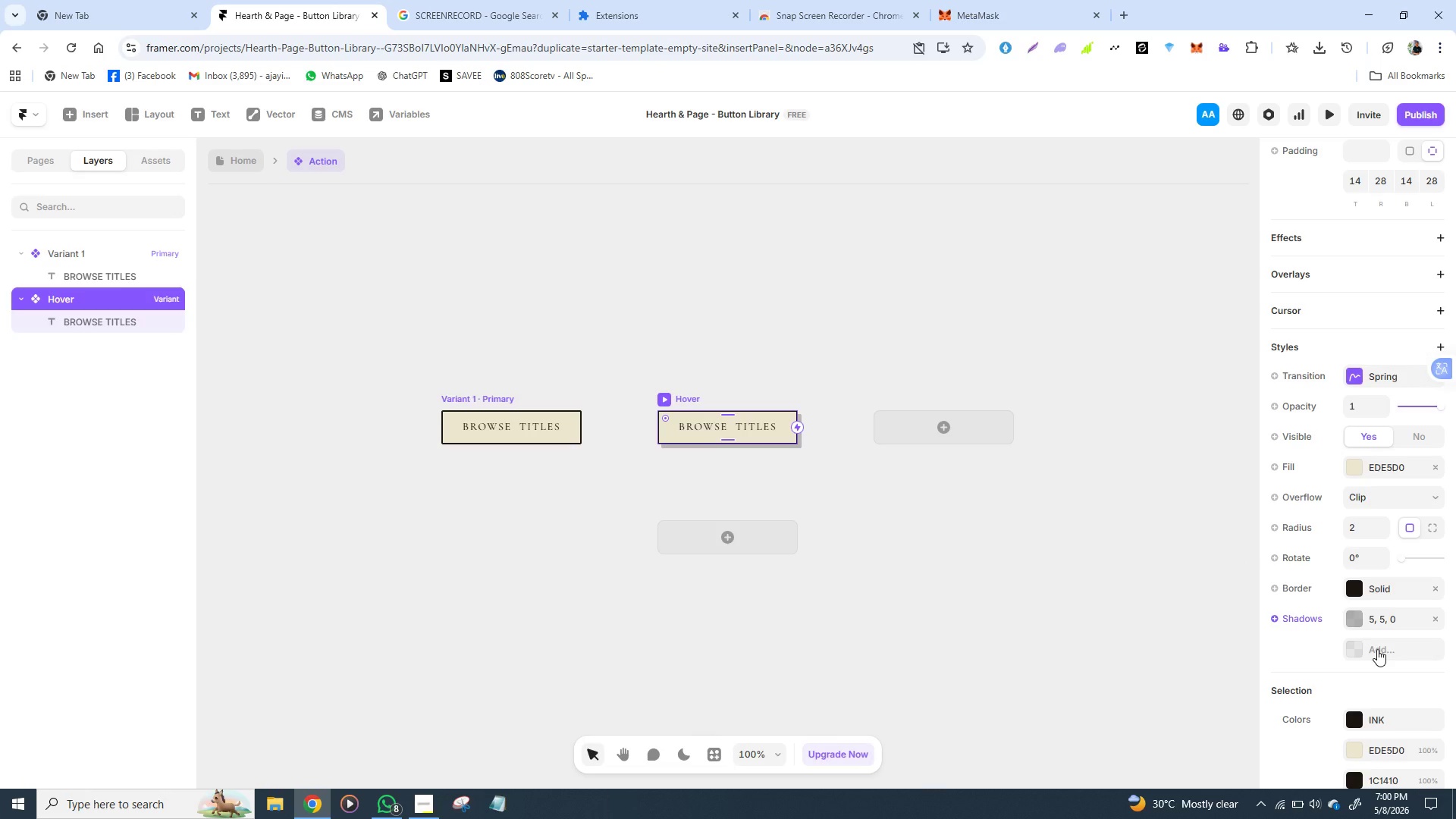 
left_click([1360, 645])
 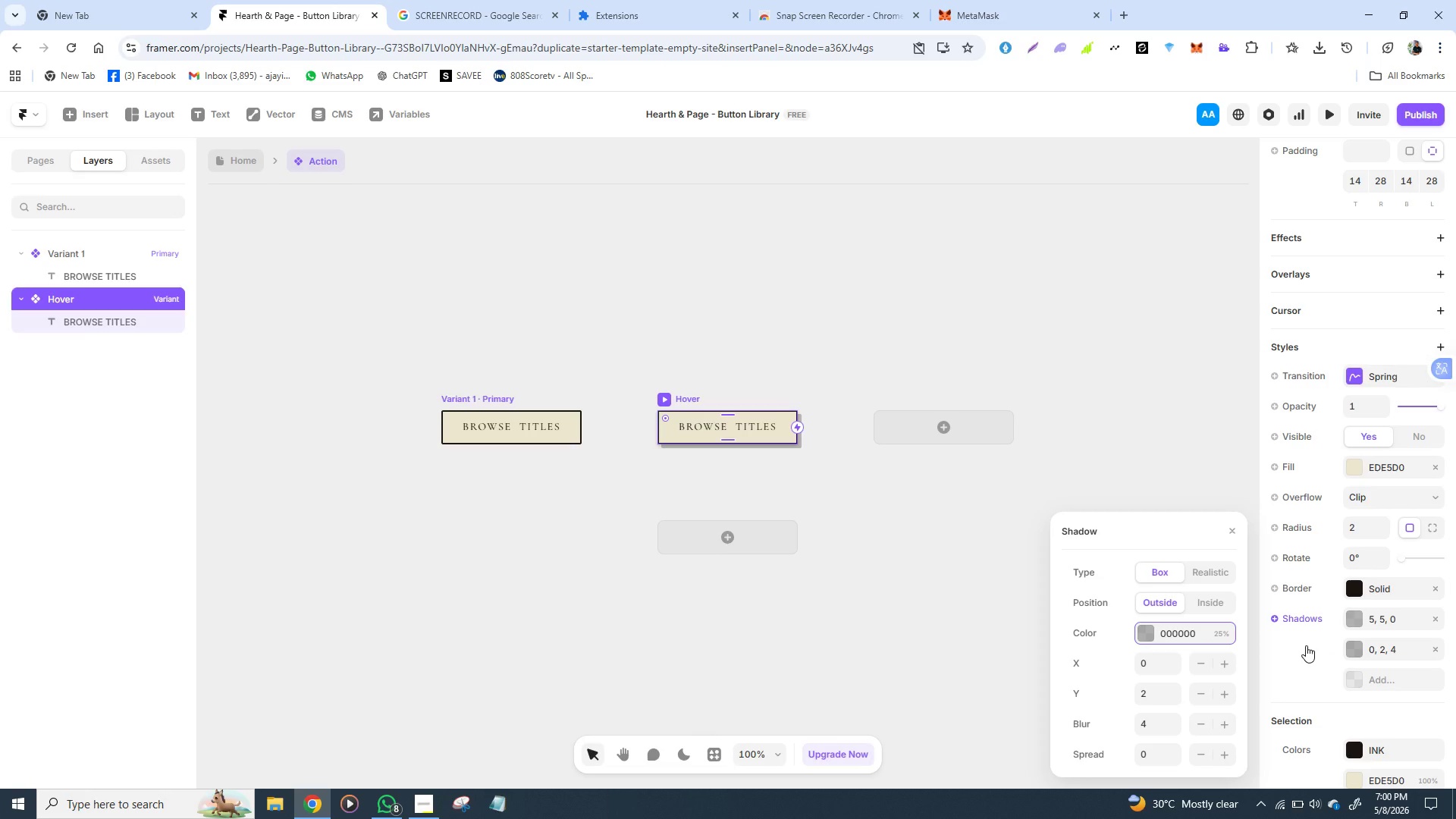 
wait(16.11)
 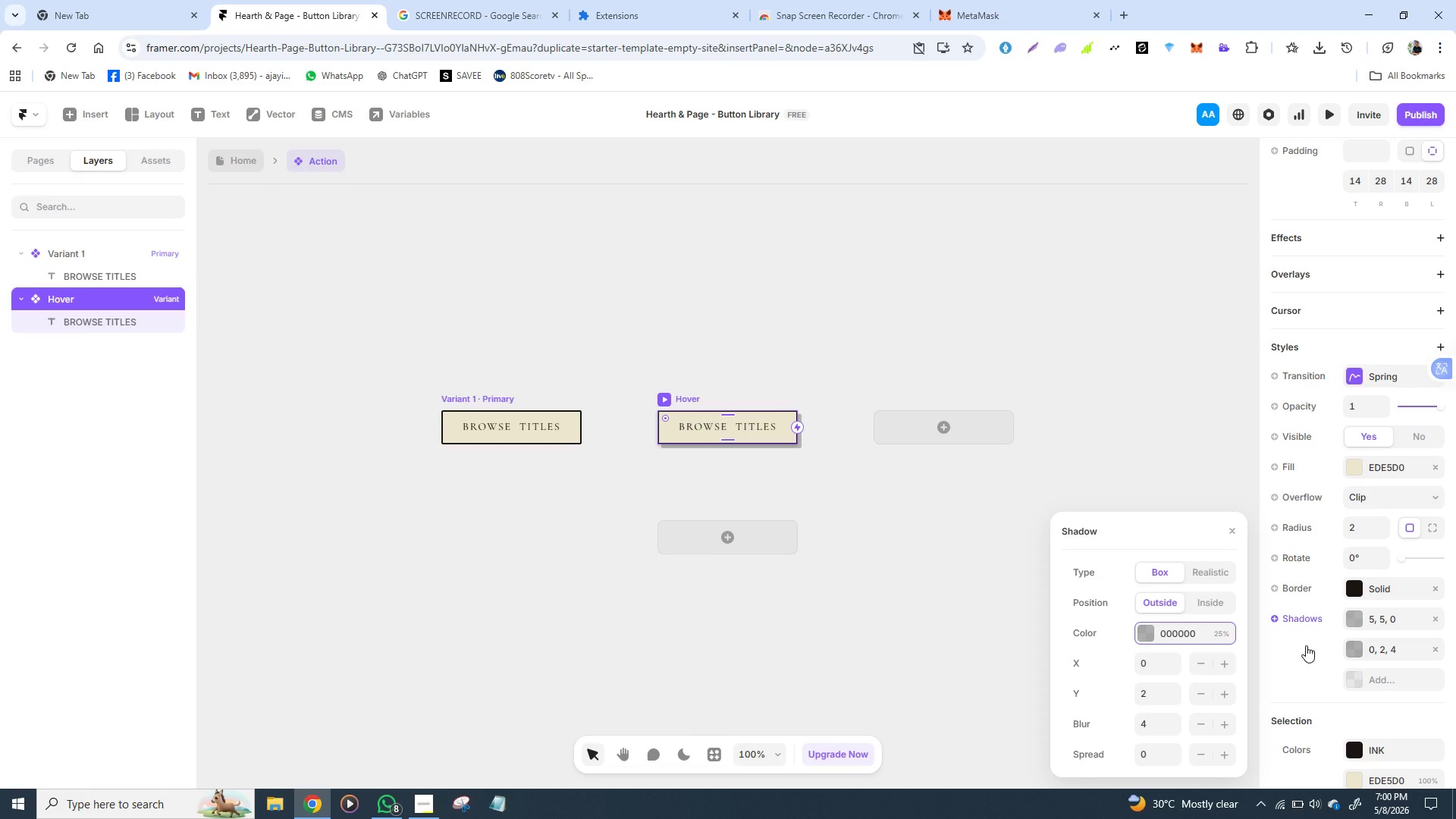 
left_click([1144, 636])
 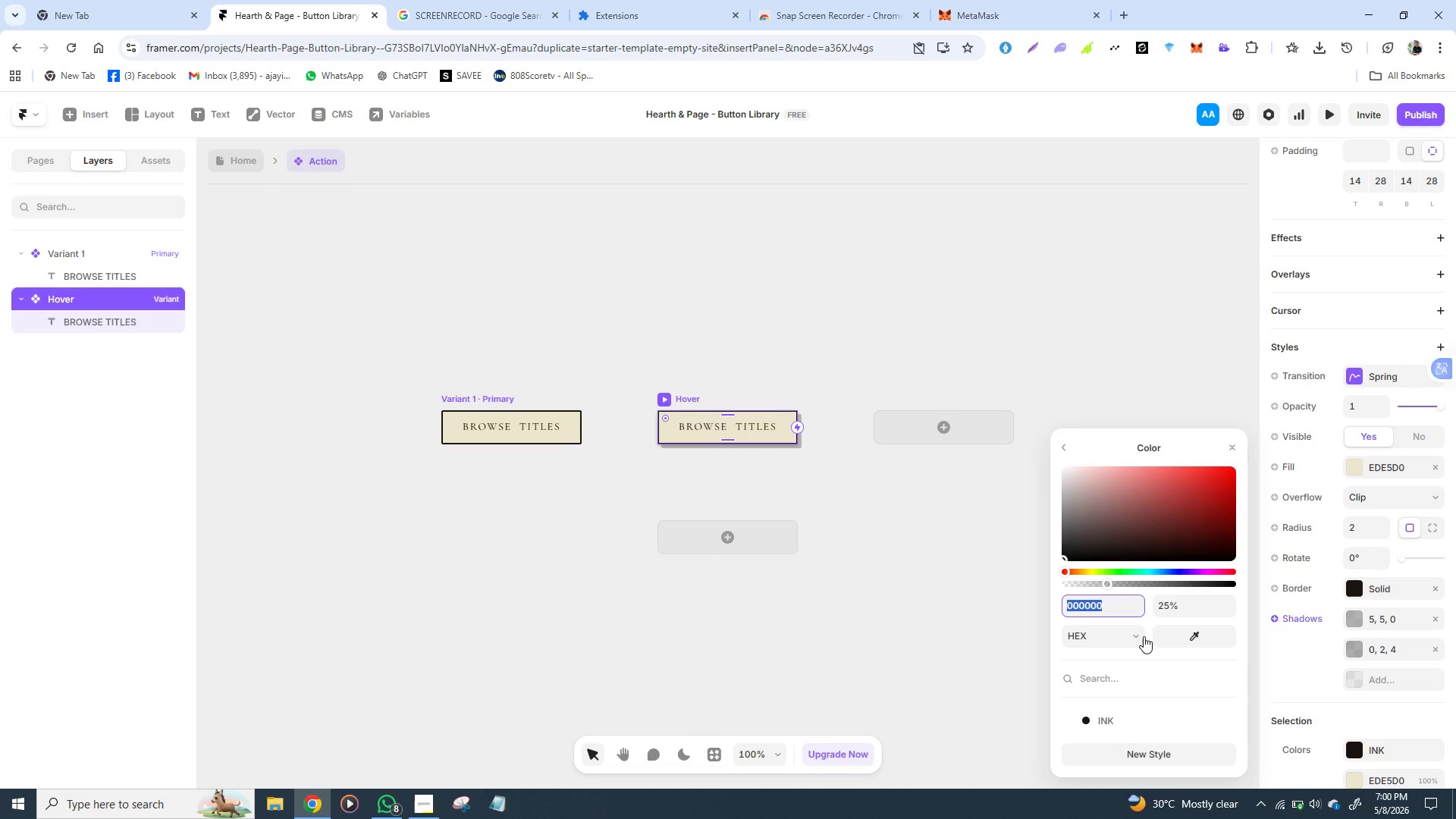 
type(f0)
 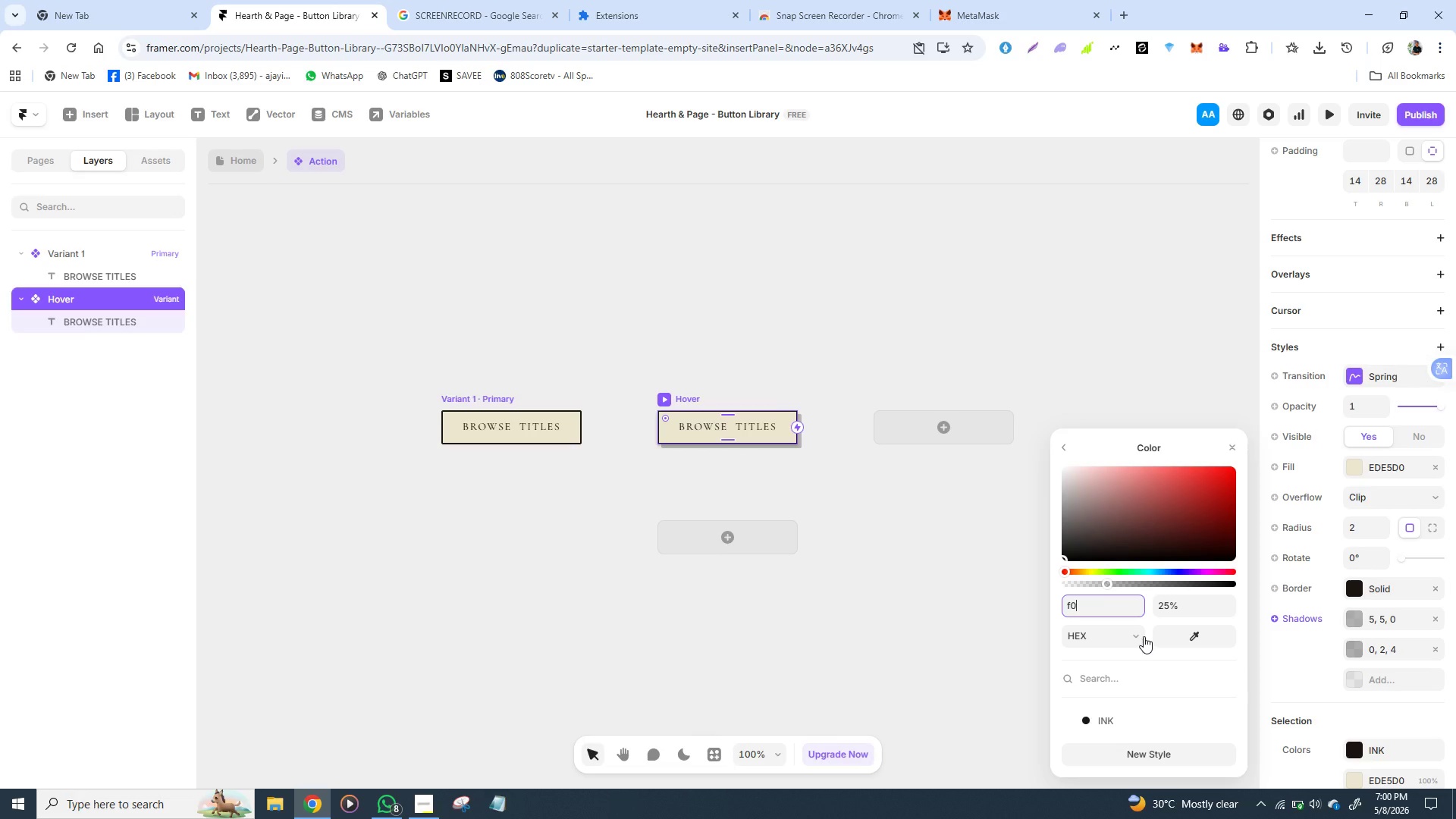 
wait(7.28)
 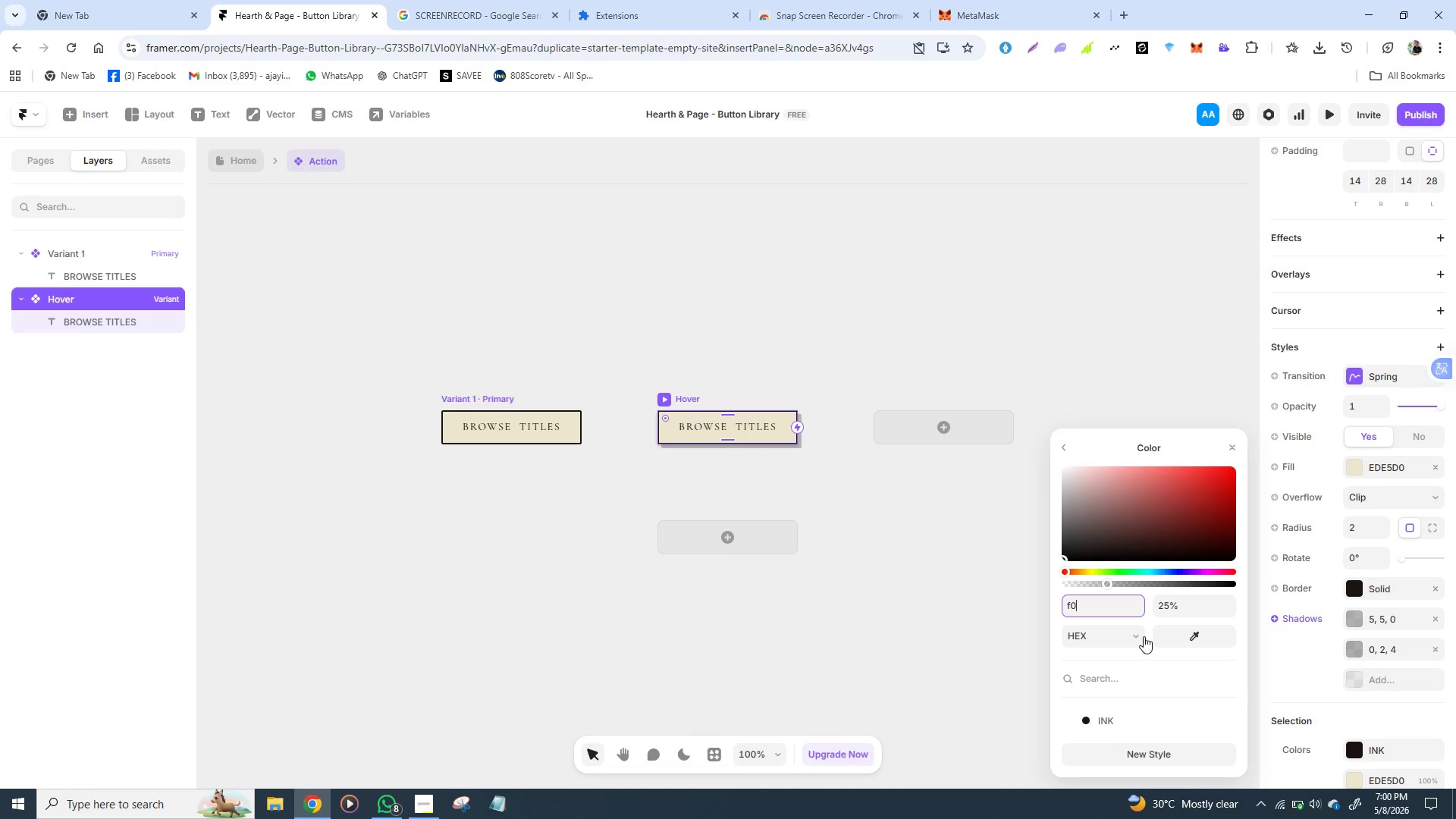 
key(E)
 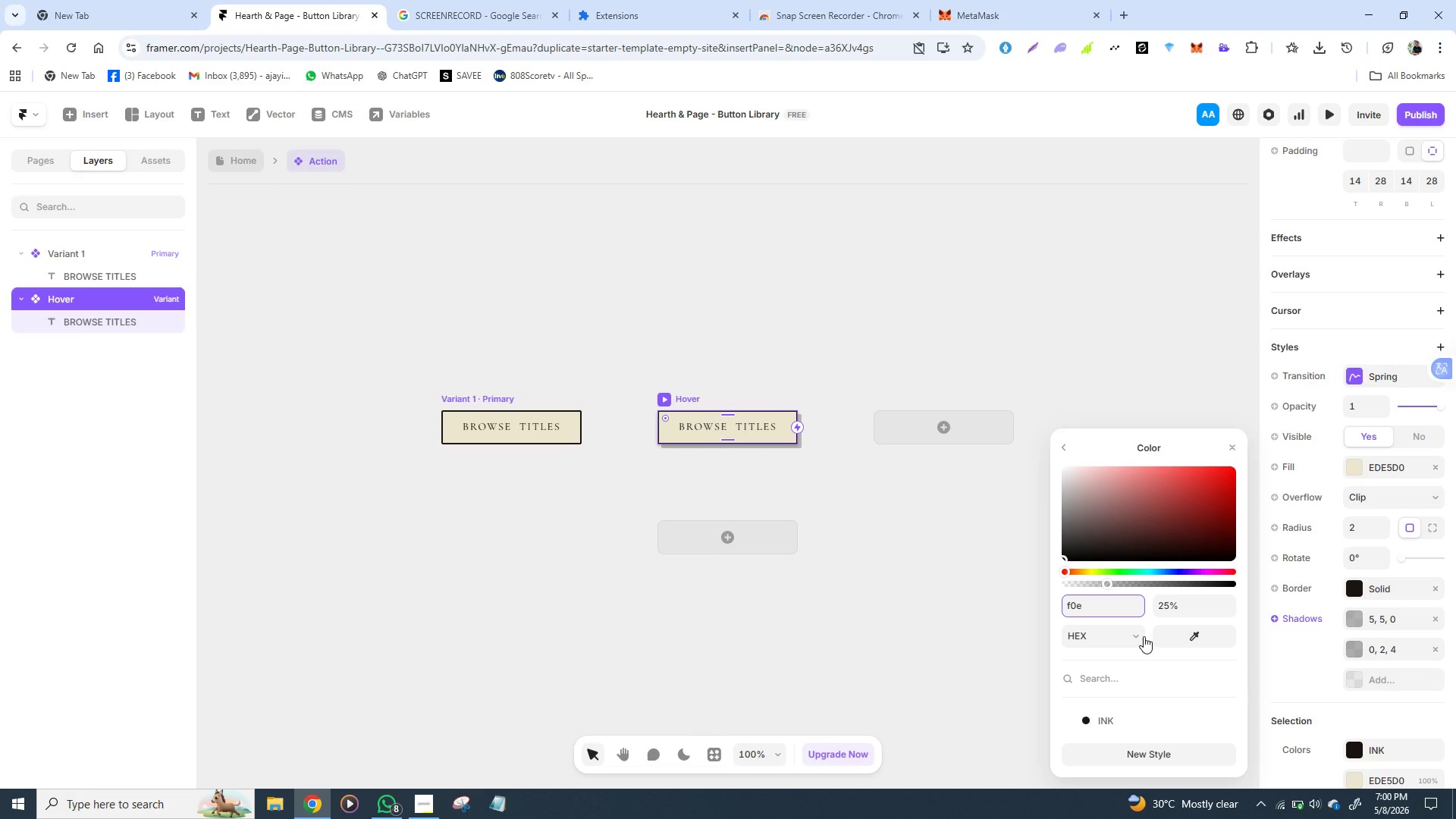 
type(8d5)
 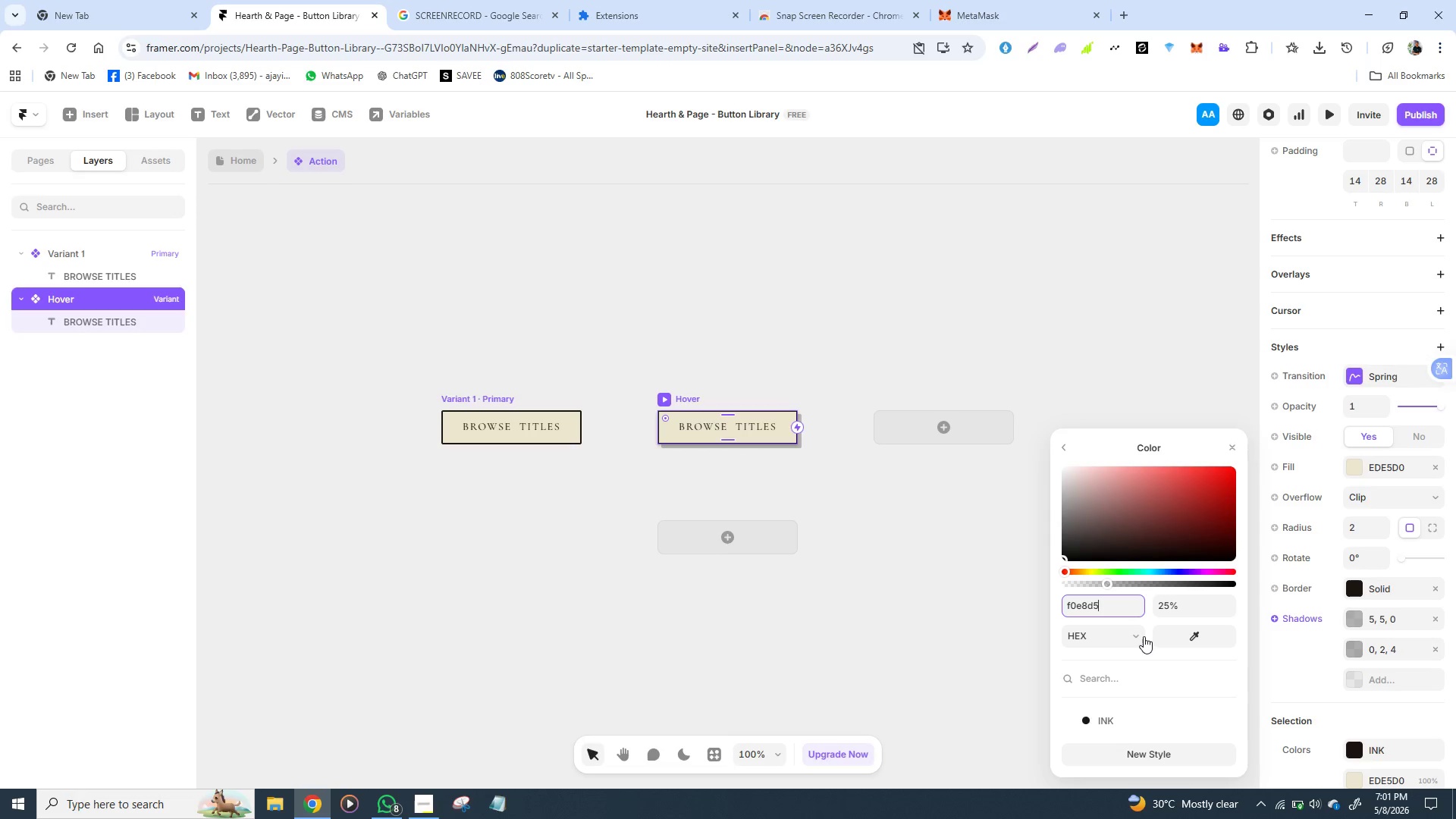 
key(Enter)
 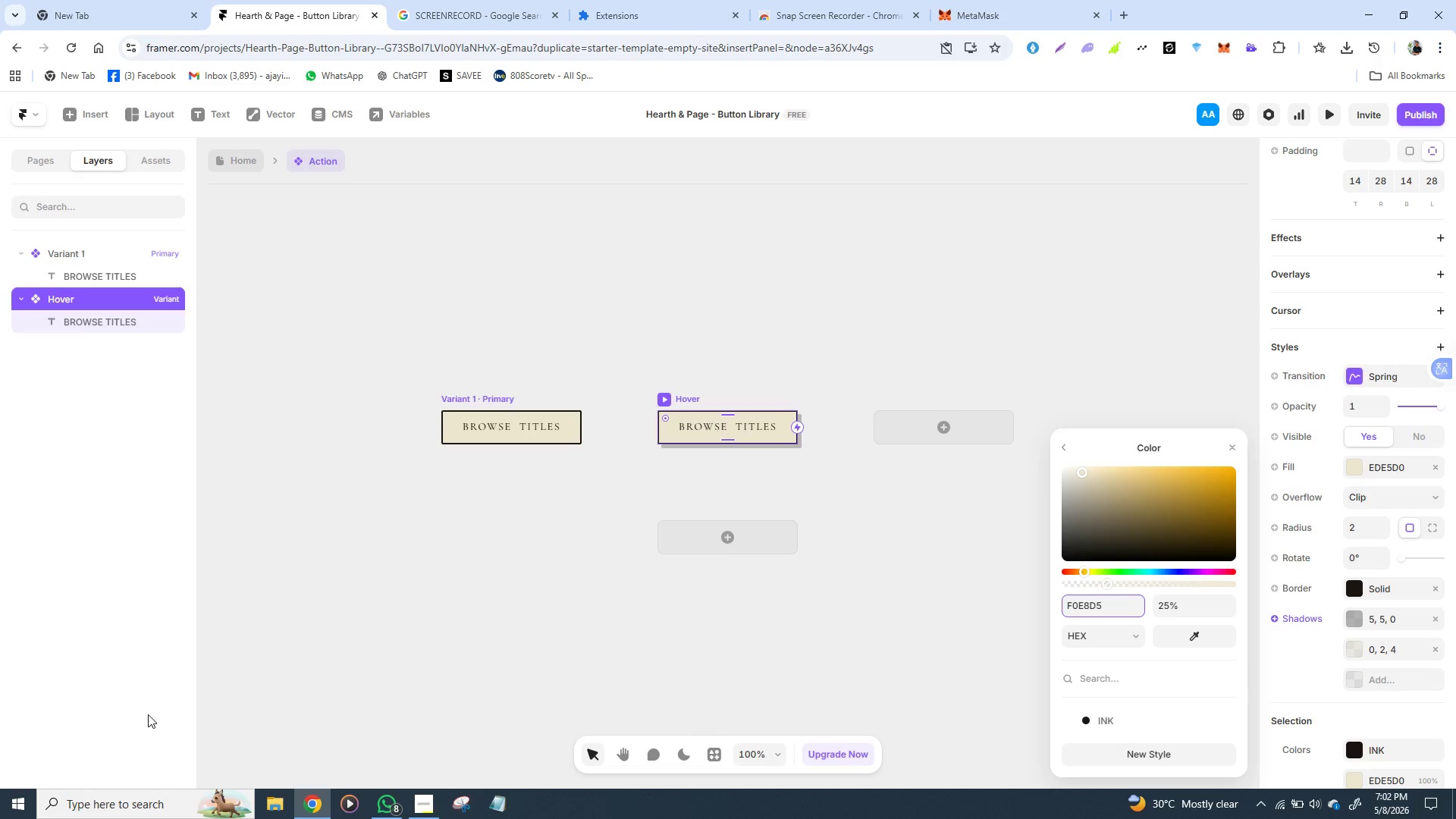 
wait(90.5)
 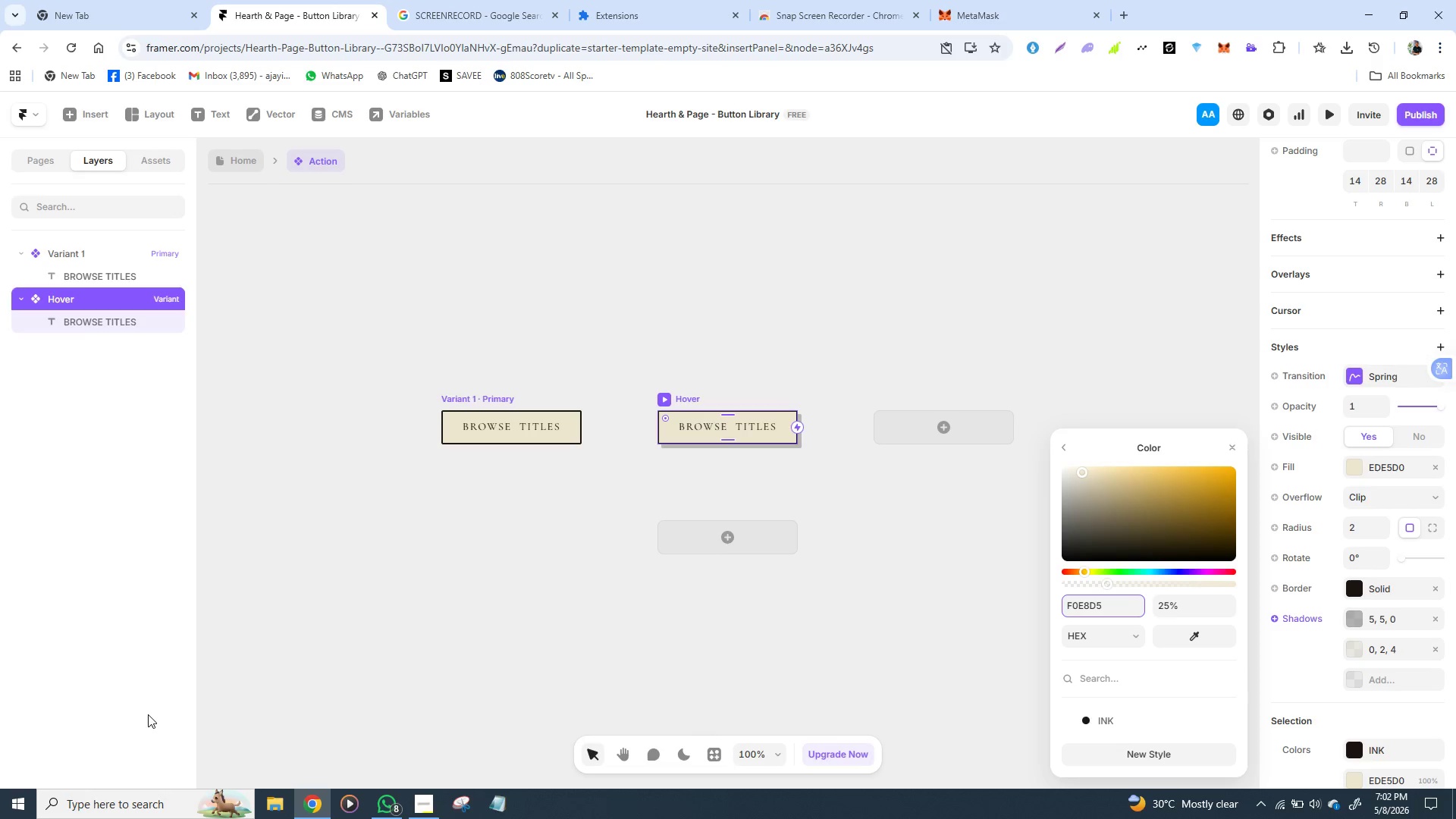 
left_click([847, 523])
 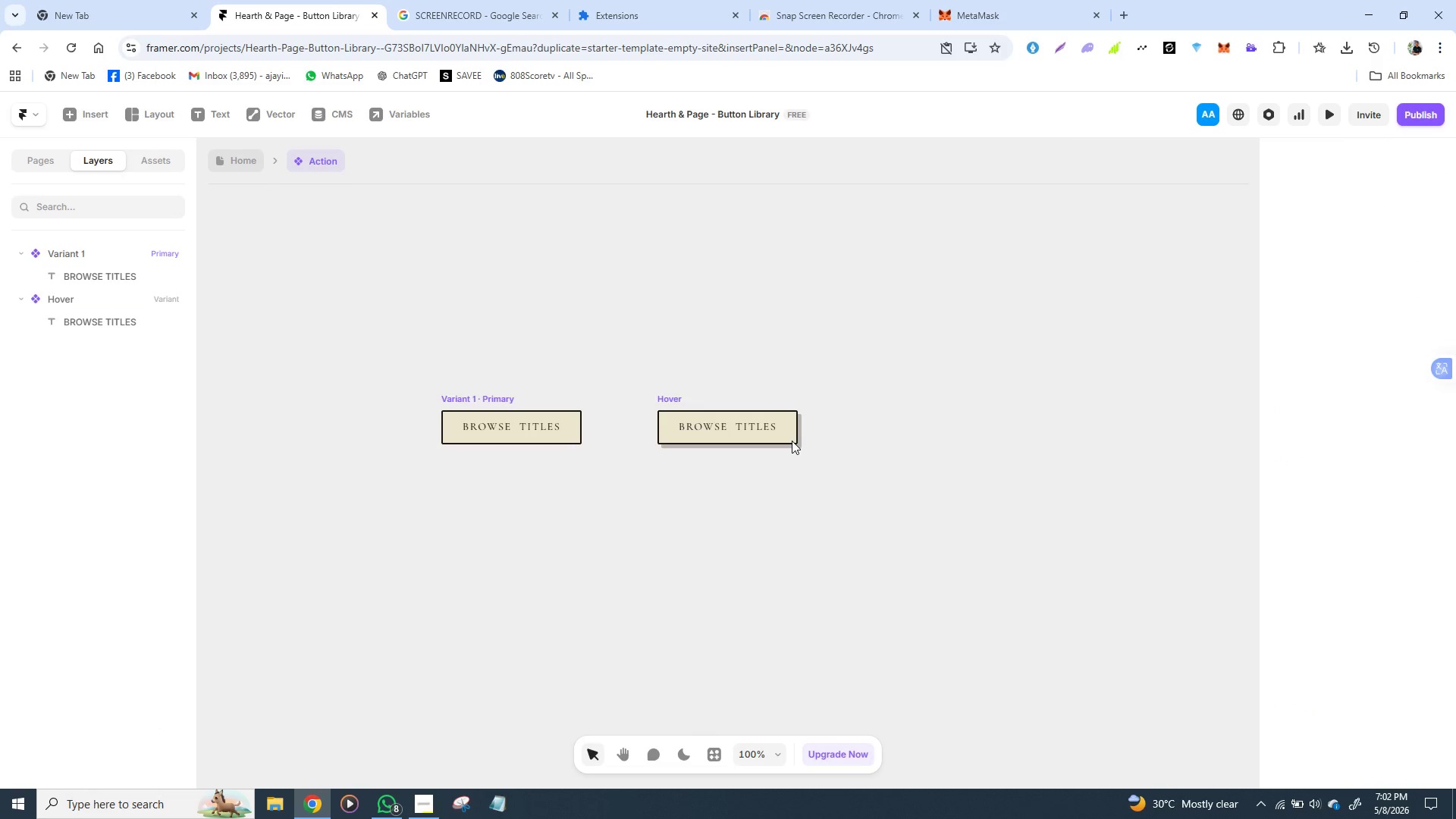 
left_click([792, 441])
 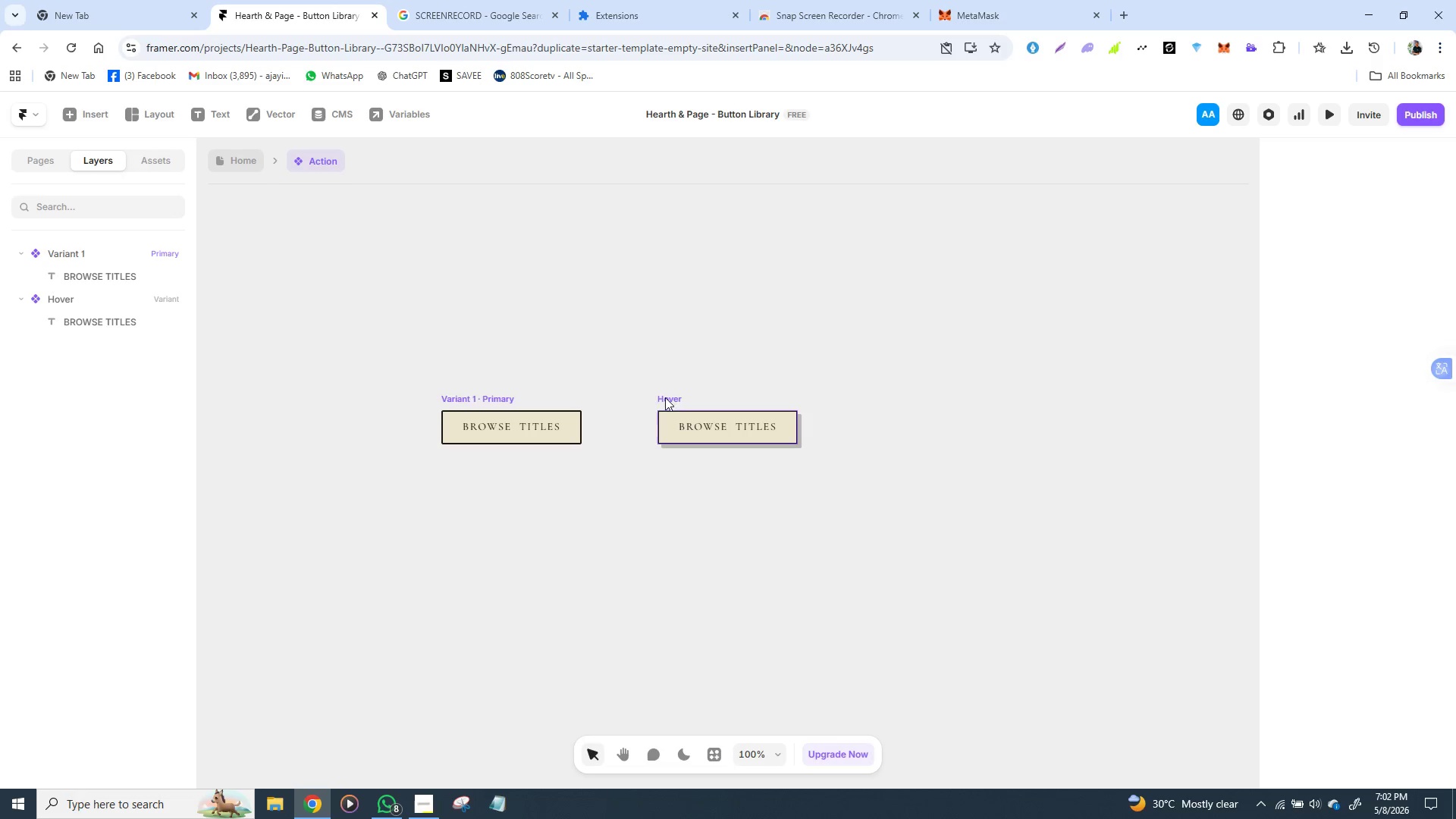 
left_click([658, 397])
 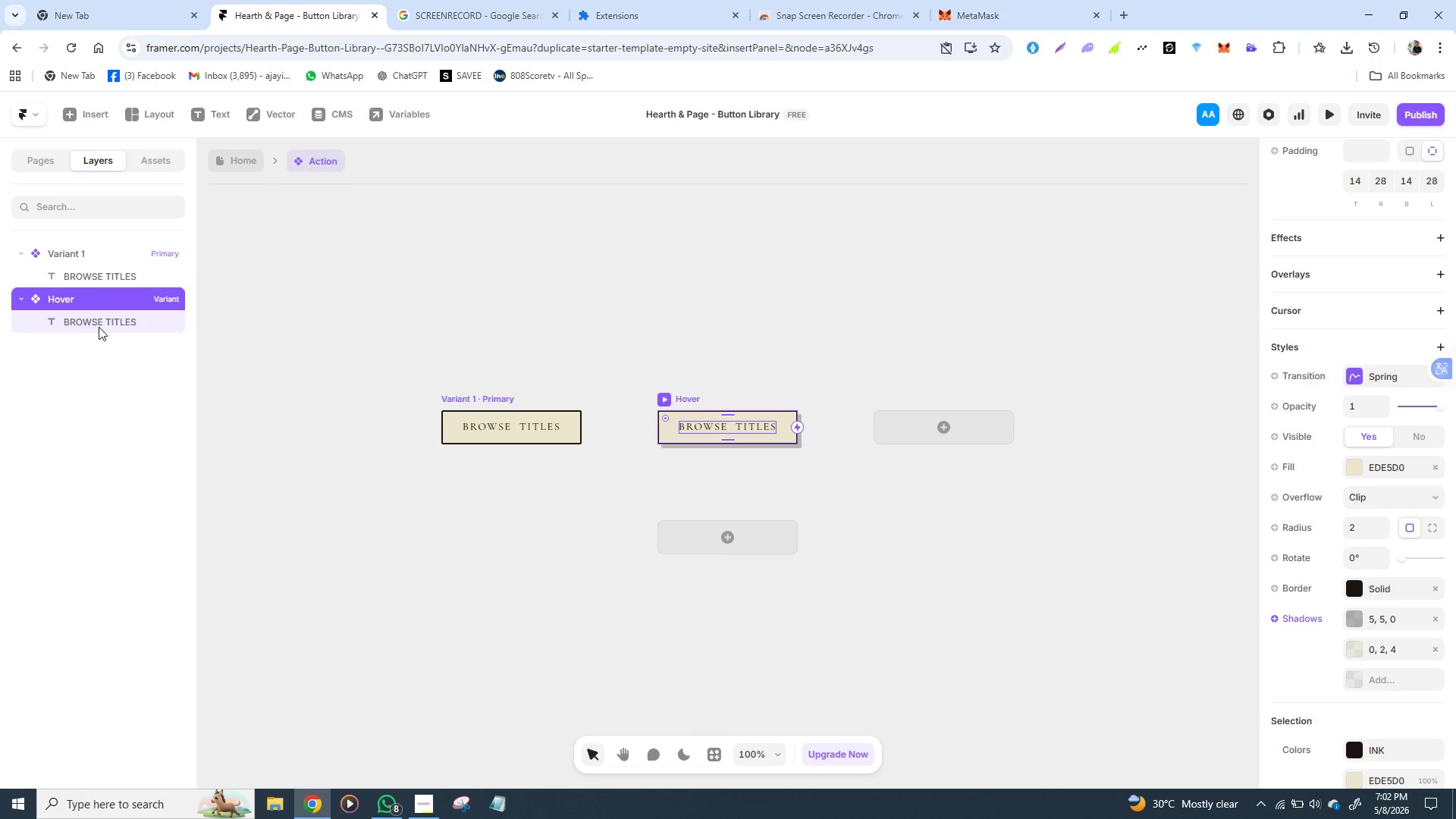 
wait(24.98)
 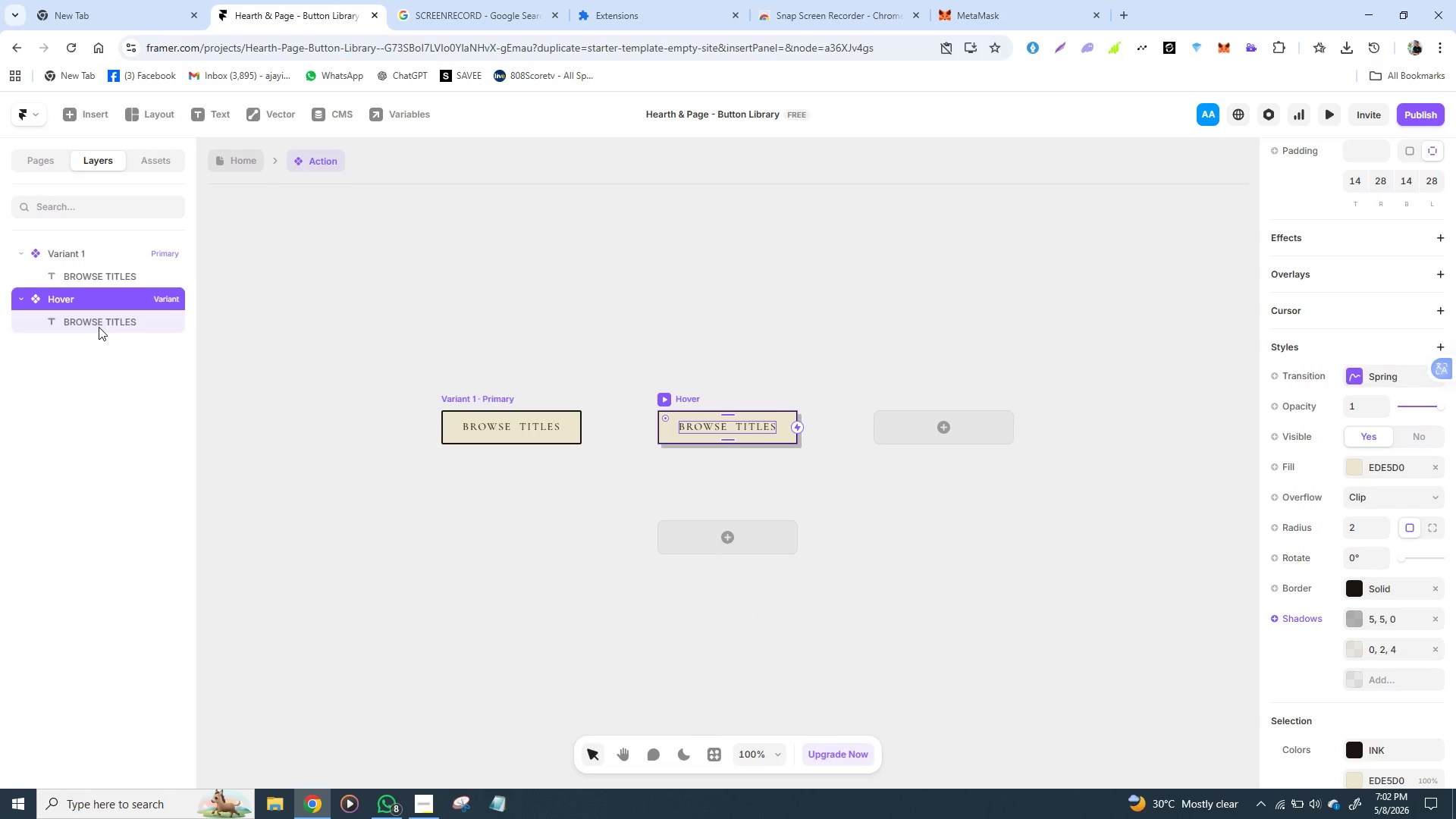 
double_click([84, 252])
 